 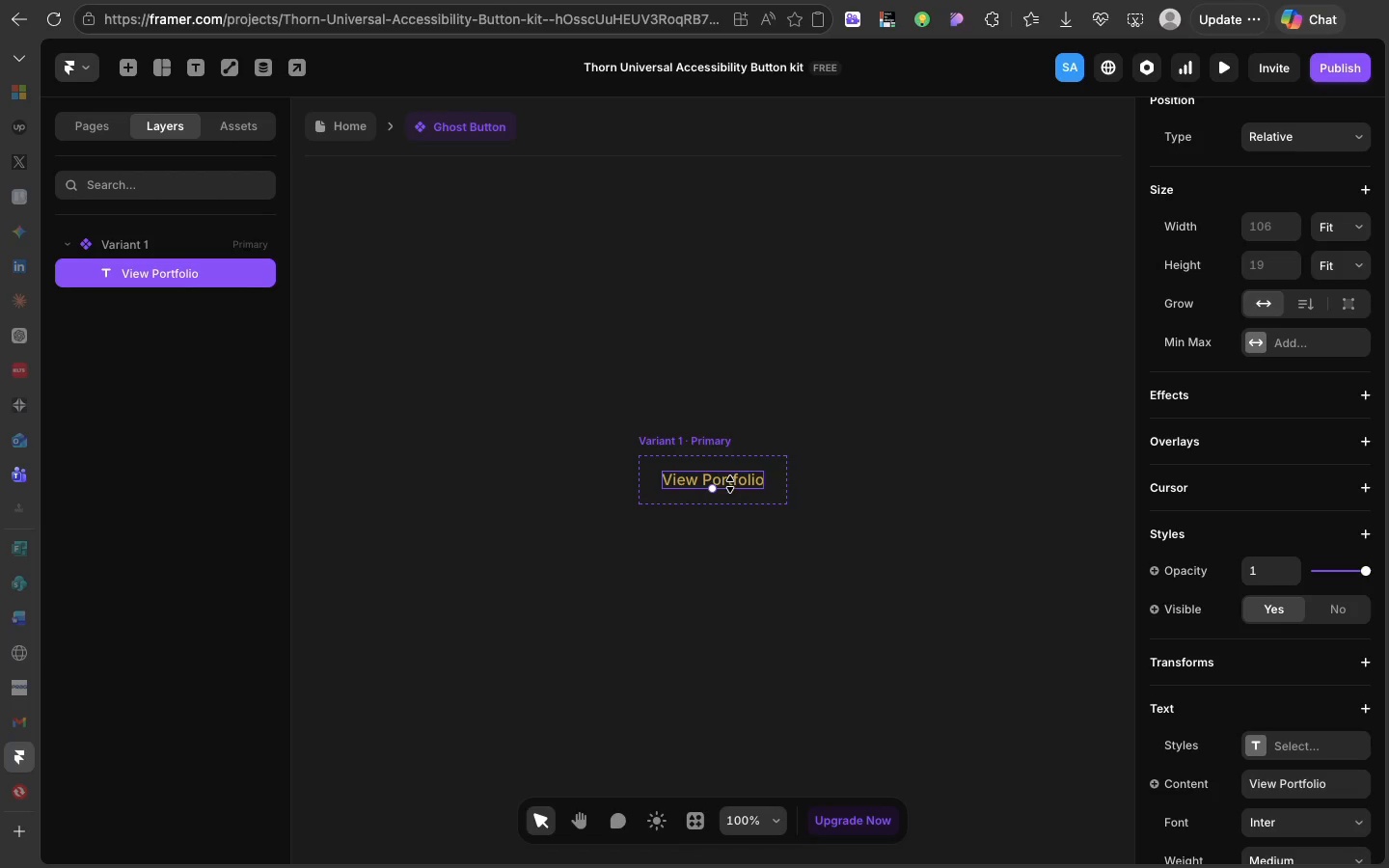 
scroll: coordinate [1225, 726], scroll_direction: down, amount: 13.0
 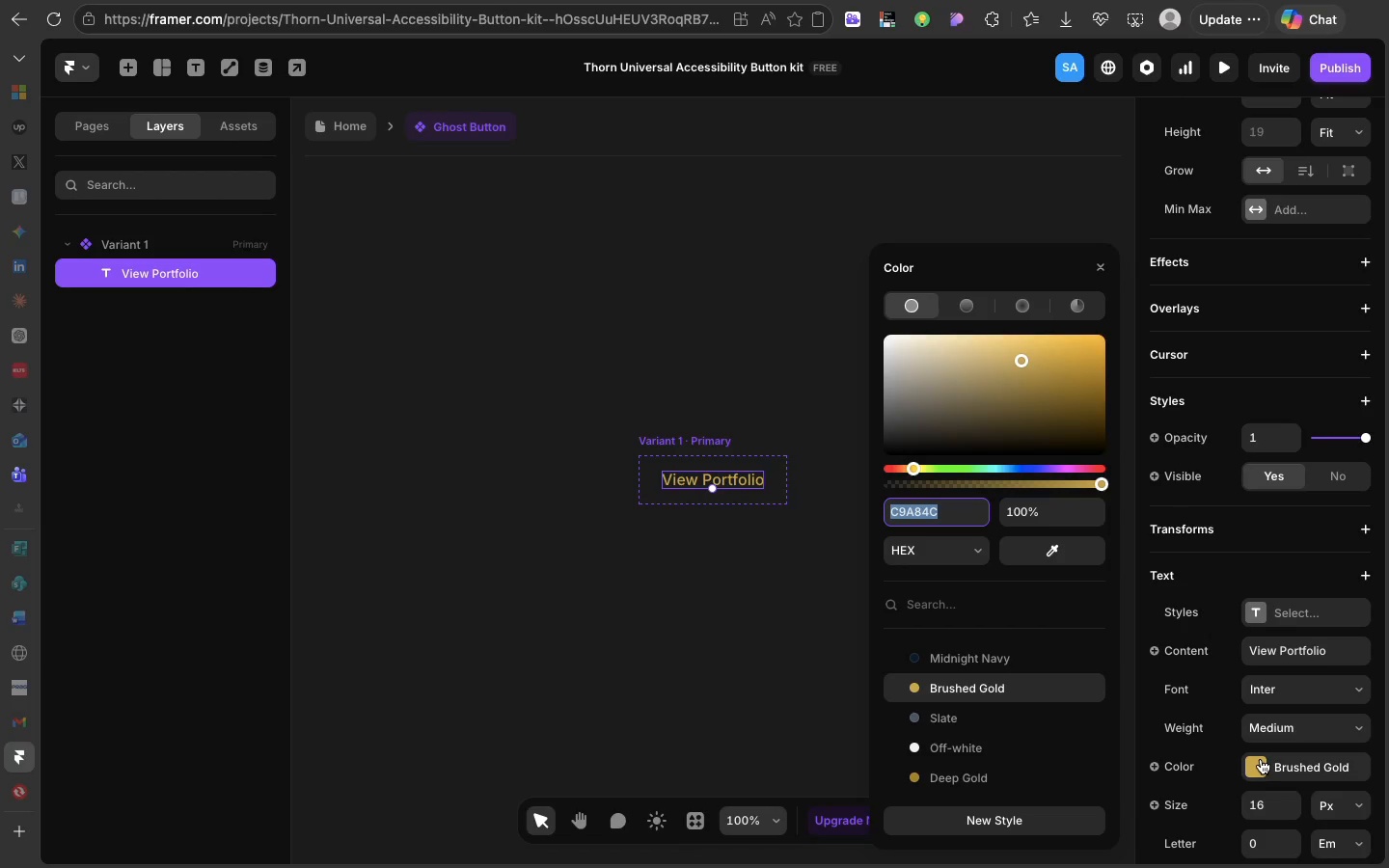 
left_click([1261, 759])
 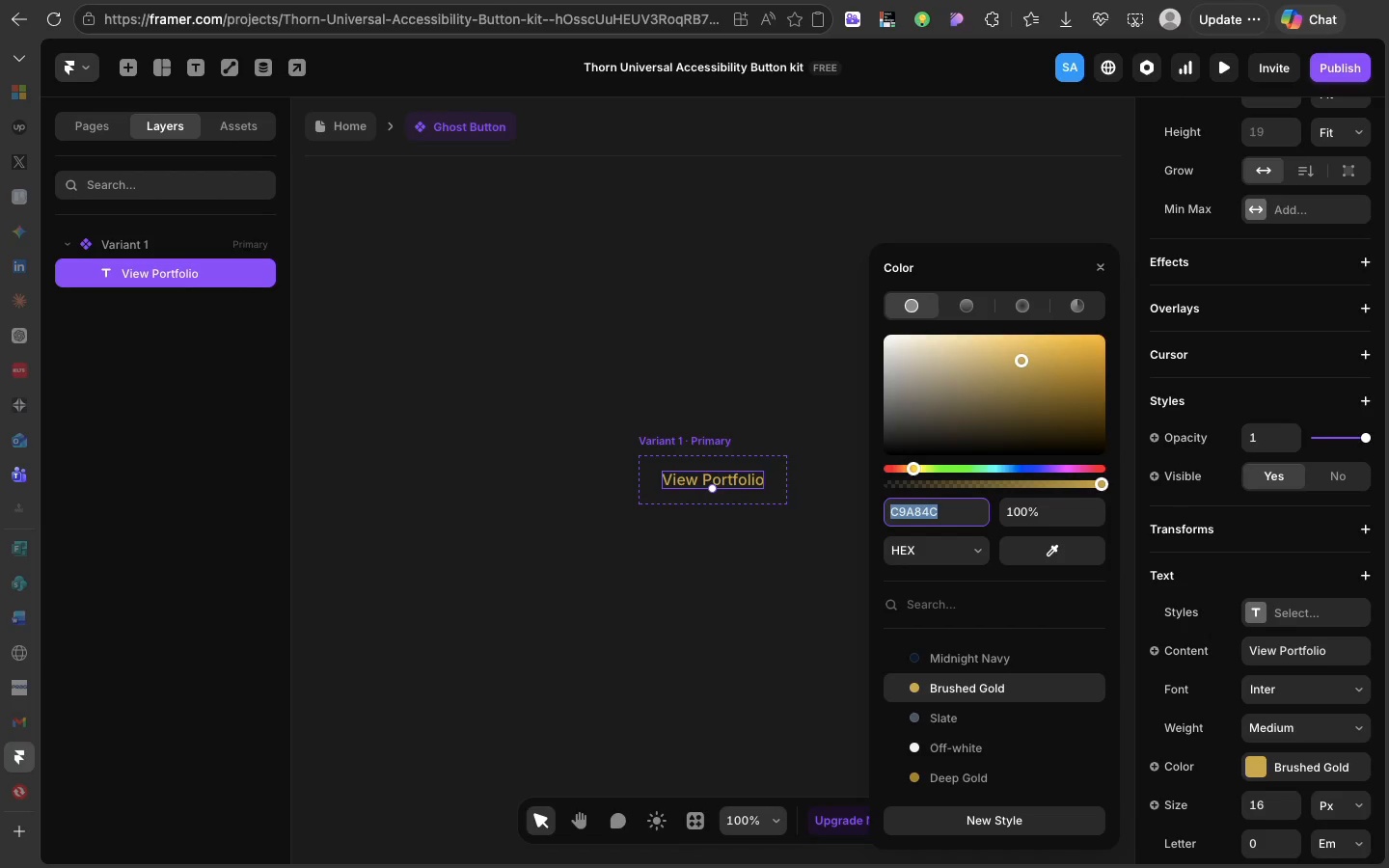 
type(334155)
 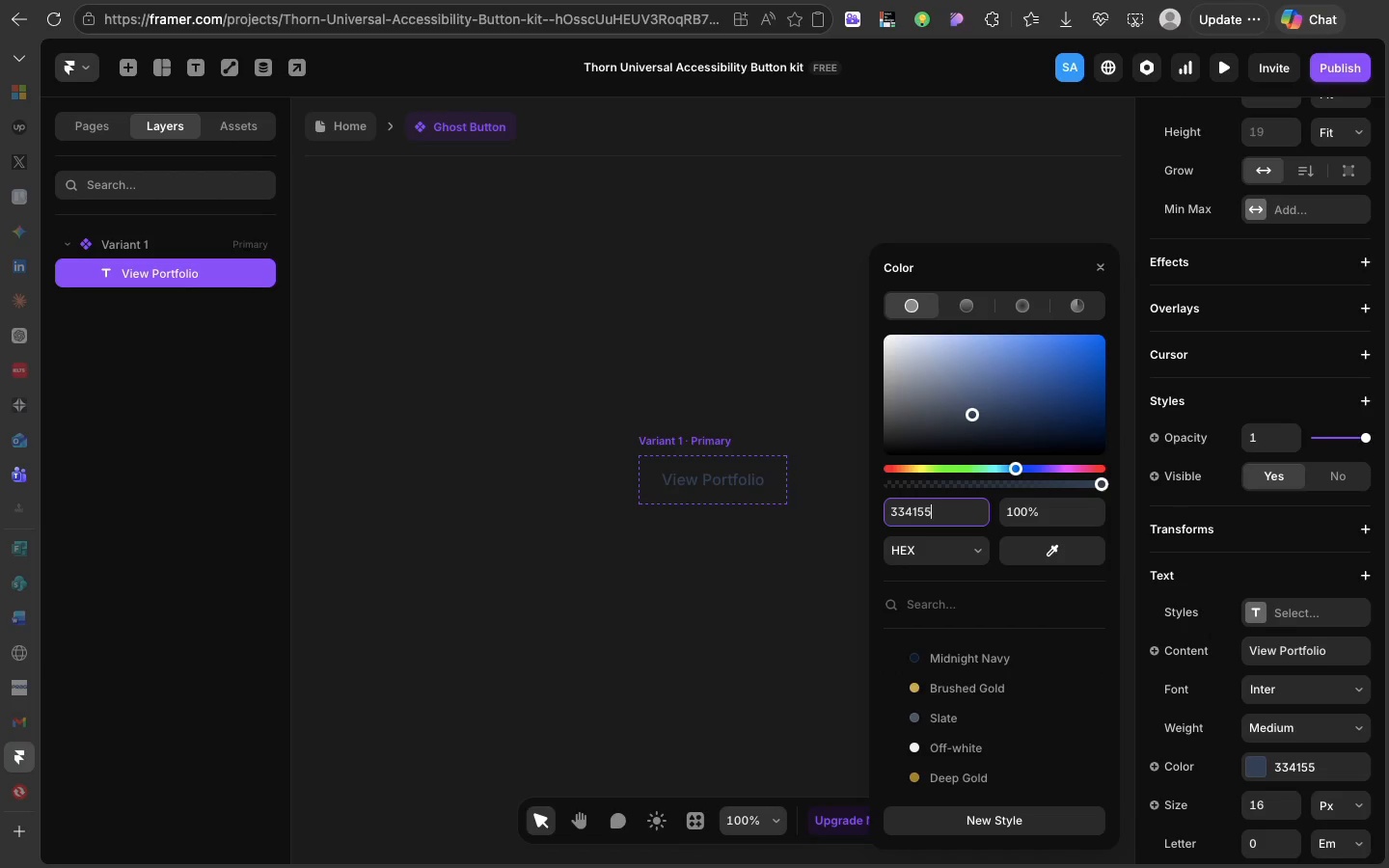 
key(Enter)
 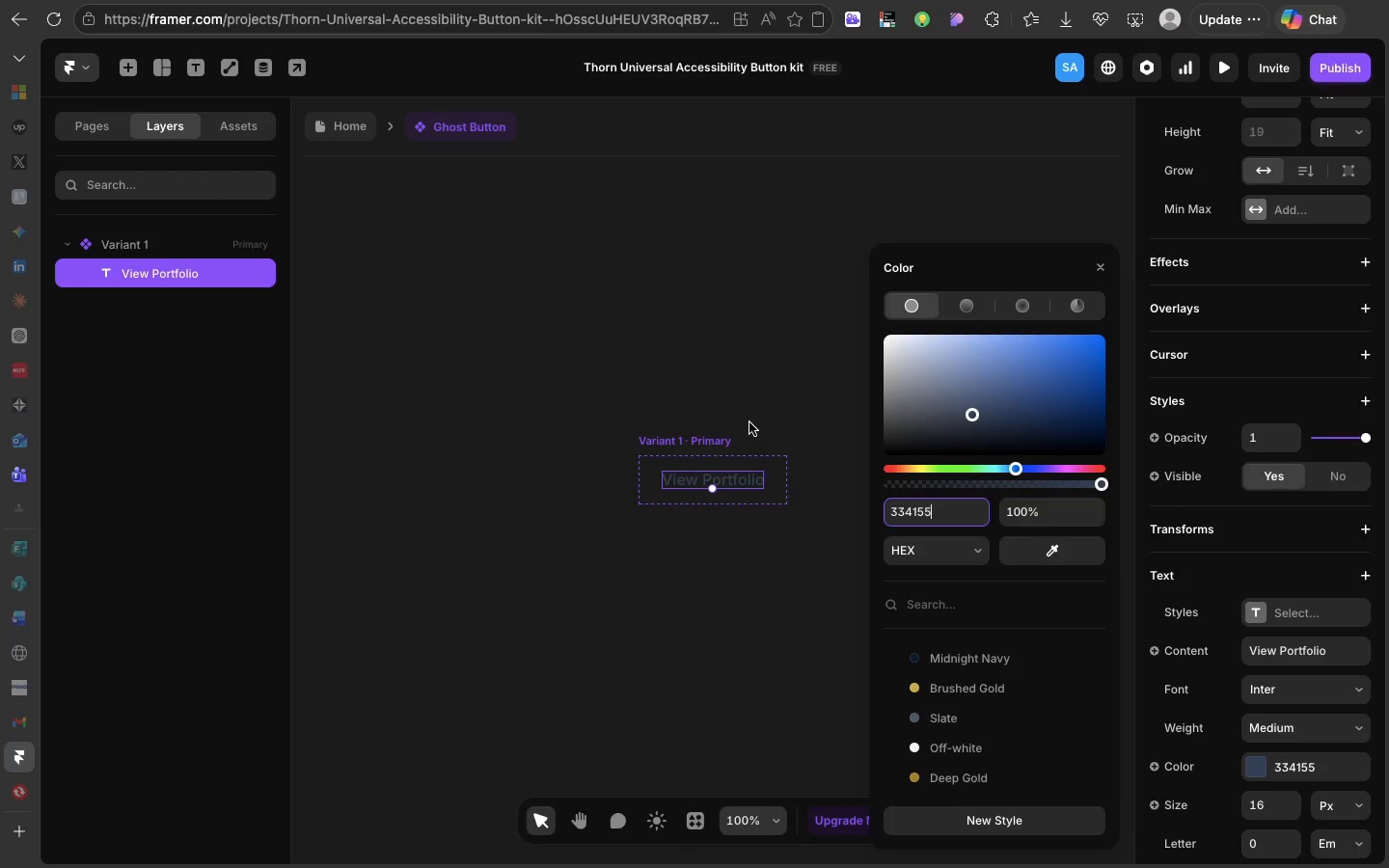 
left_click([749, 422])
 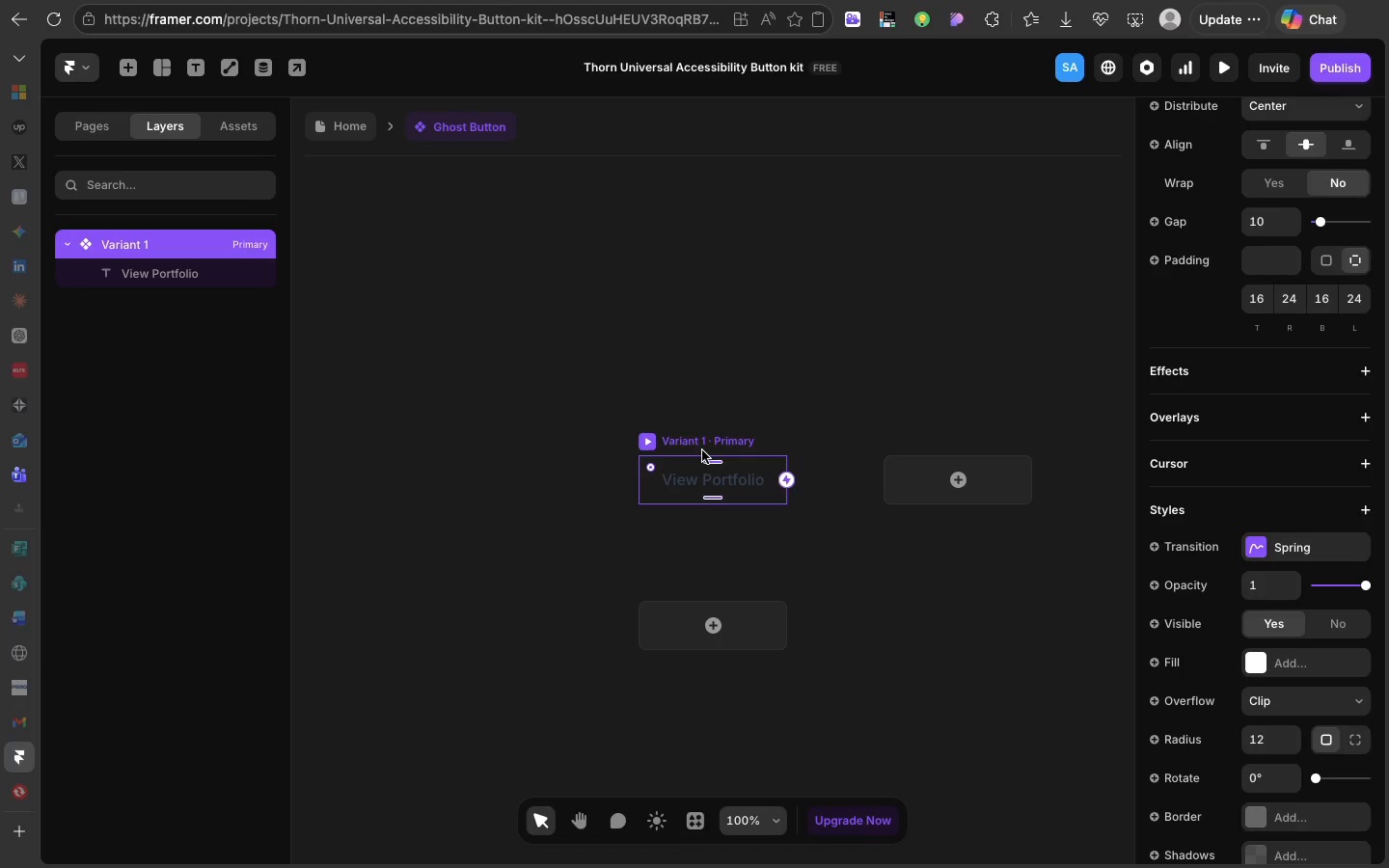 
left_click([702, 450])
 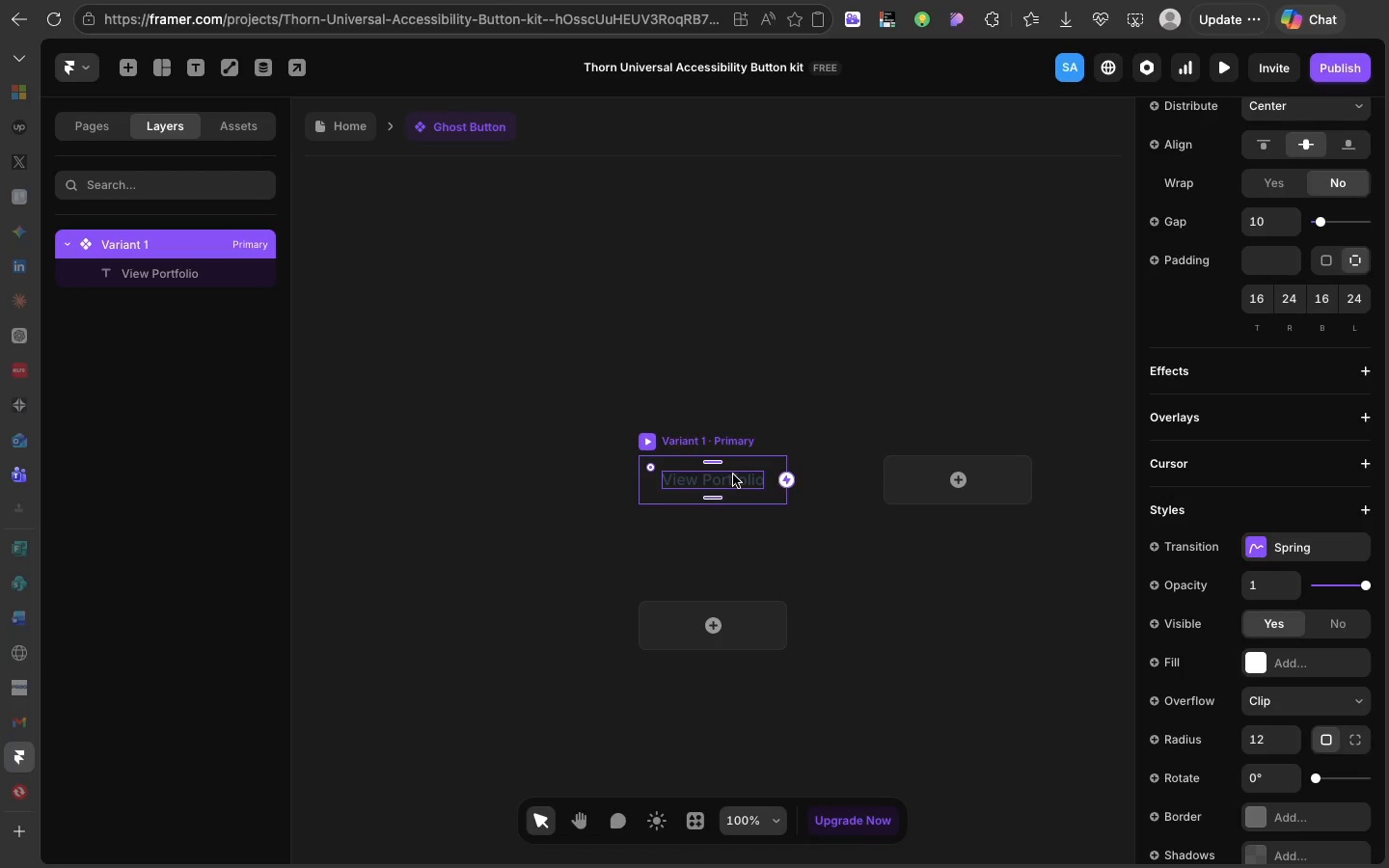 
wait(10.19)
 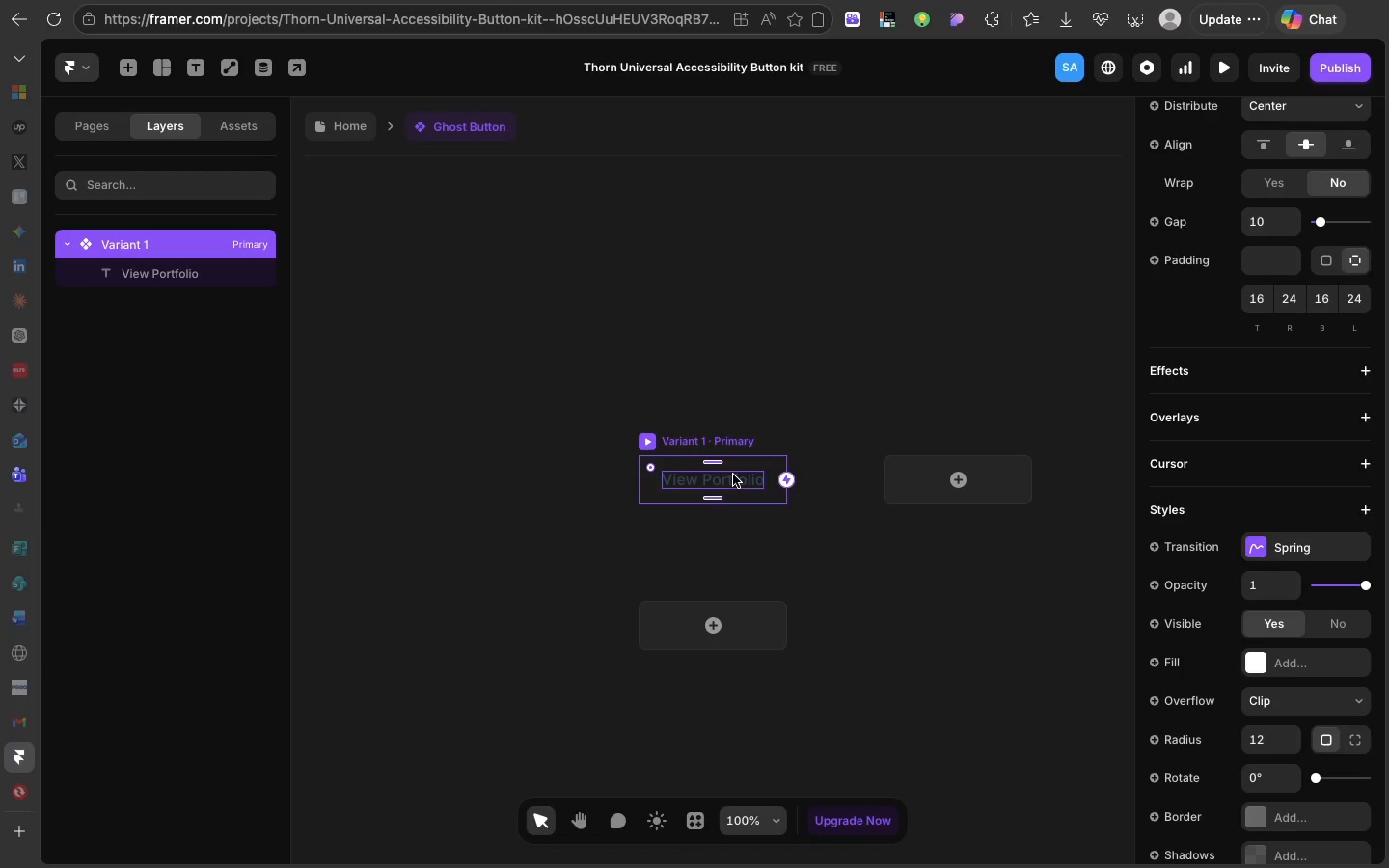 
key(Meta+Z)
 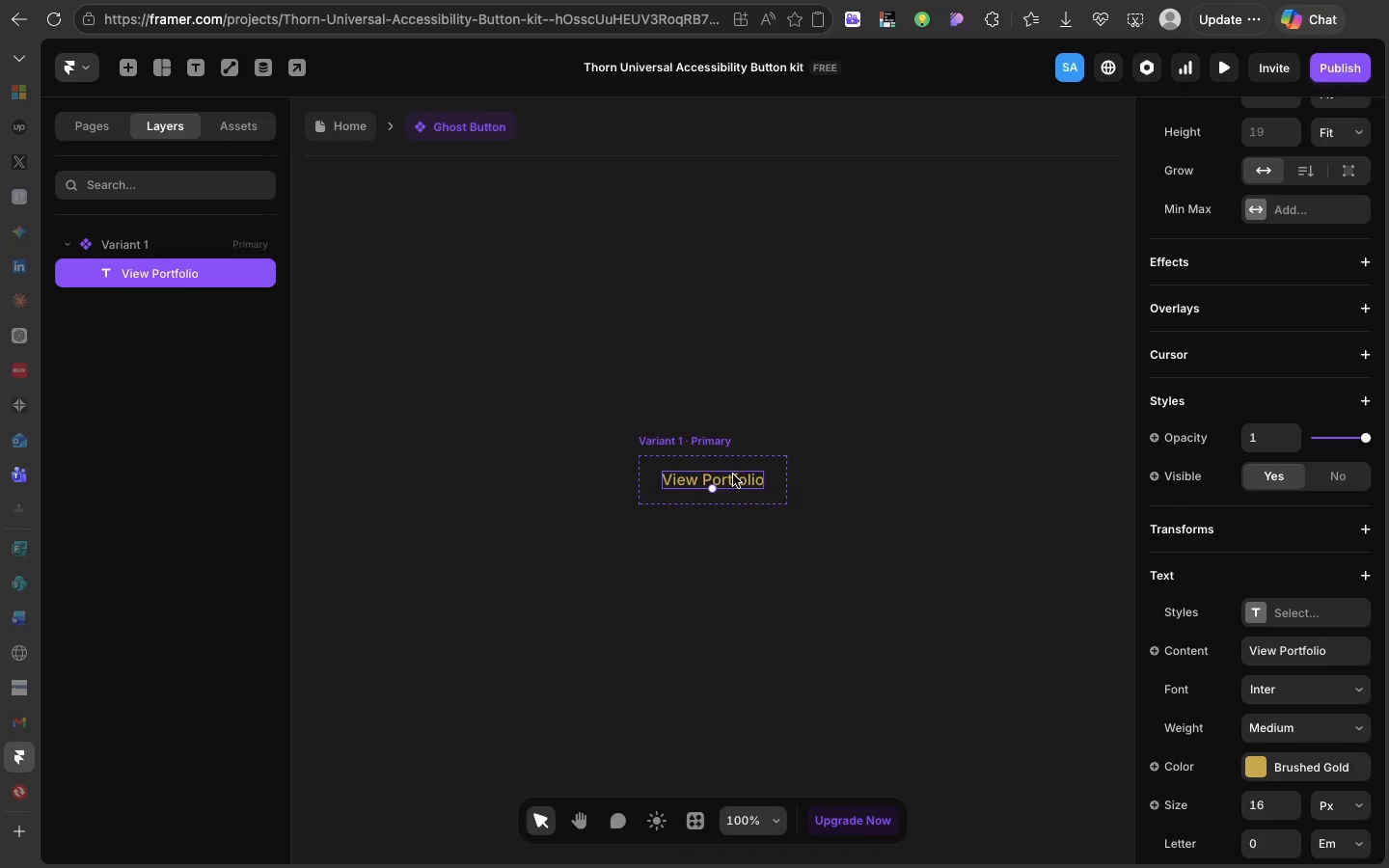 
wait(18.03)
 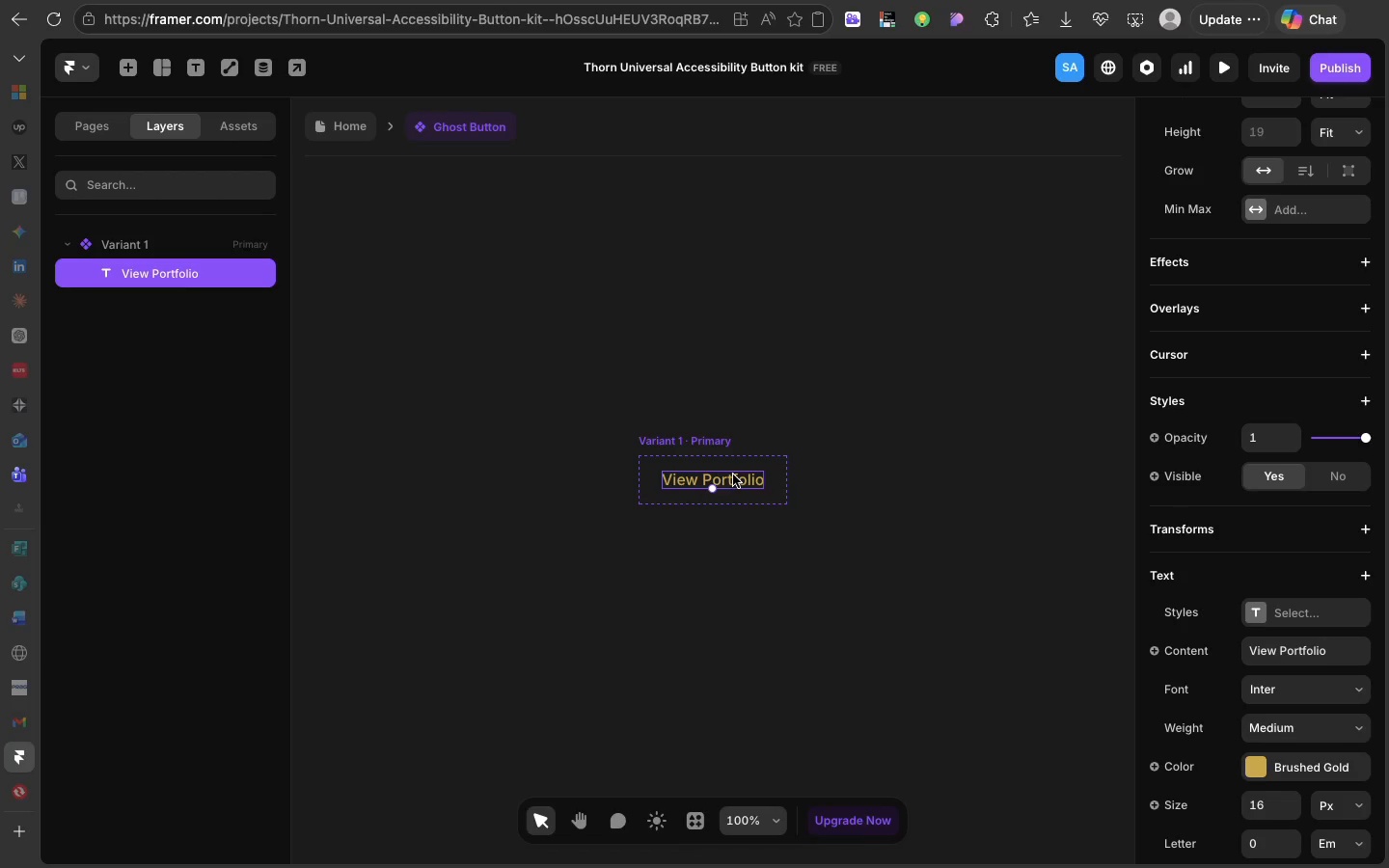 
left_click([711, 443])
 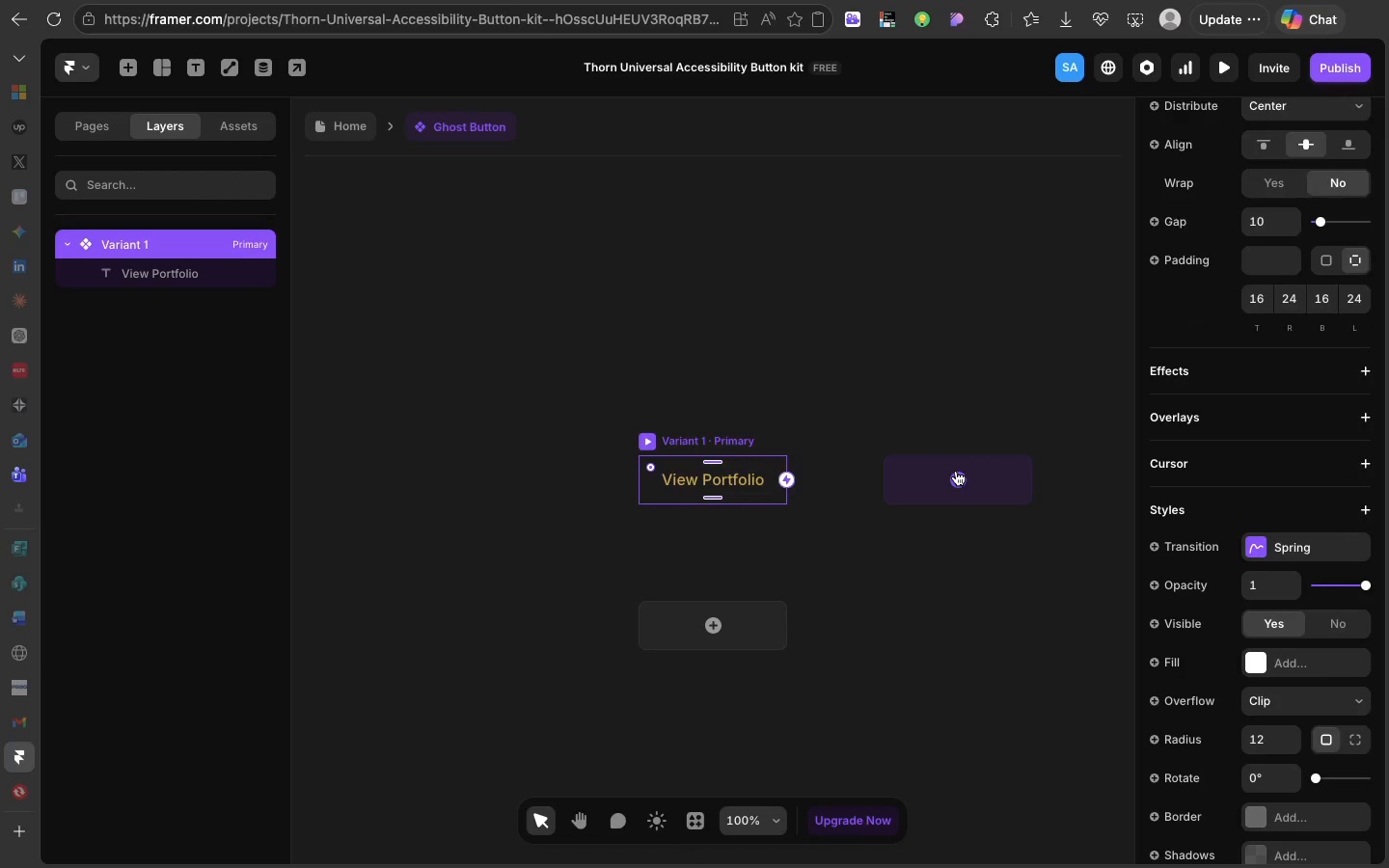 
left_click([956, 471])
 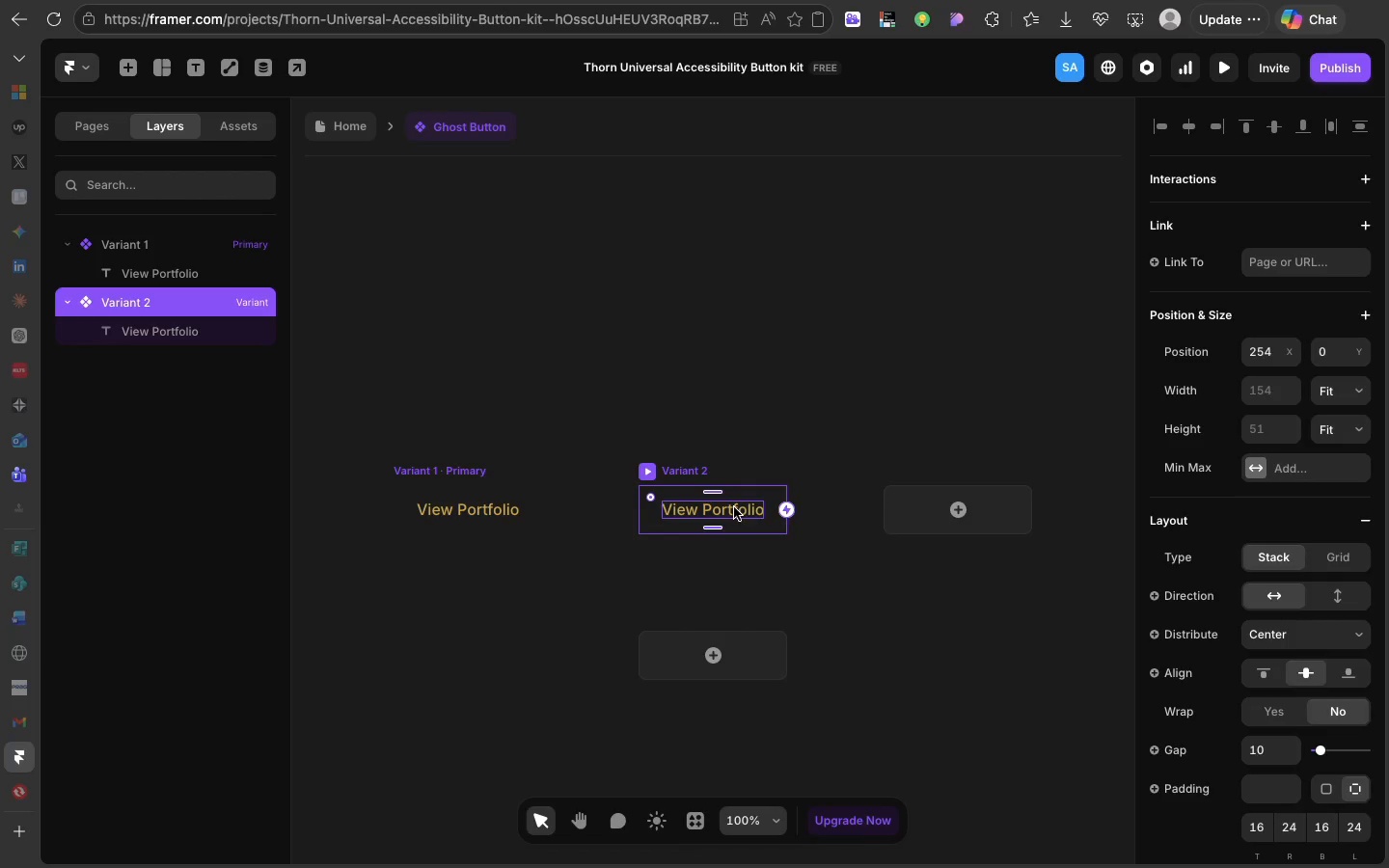 
left_click([734, 507])
 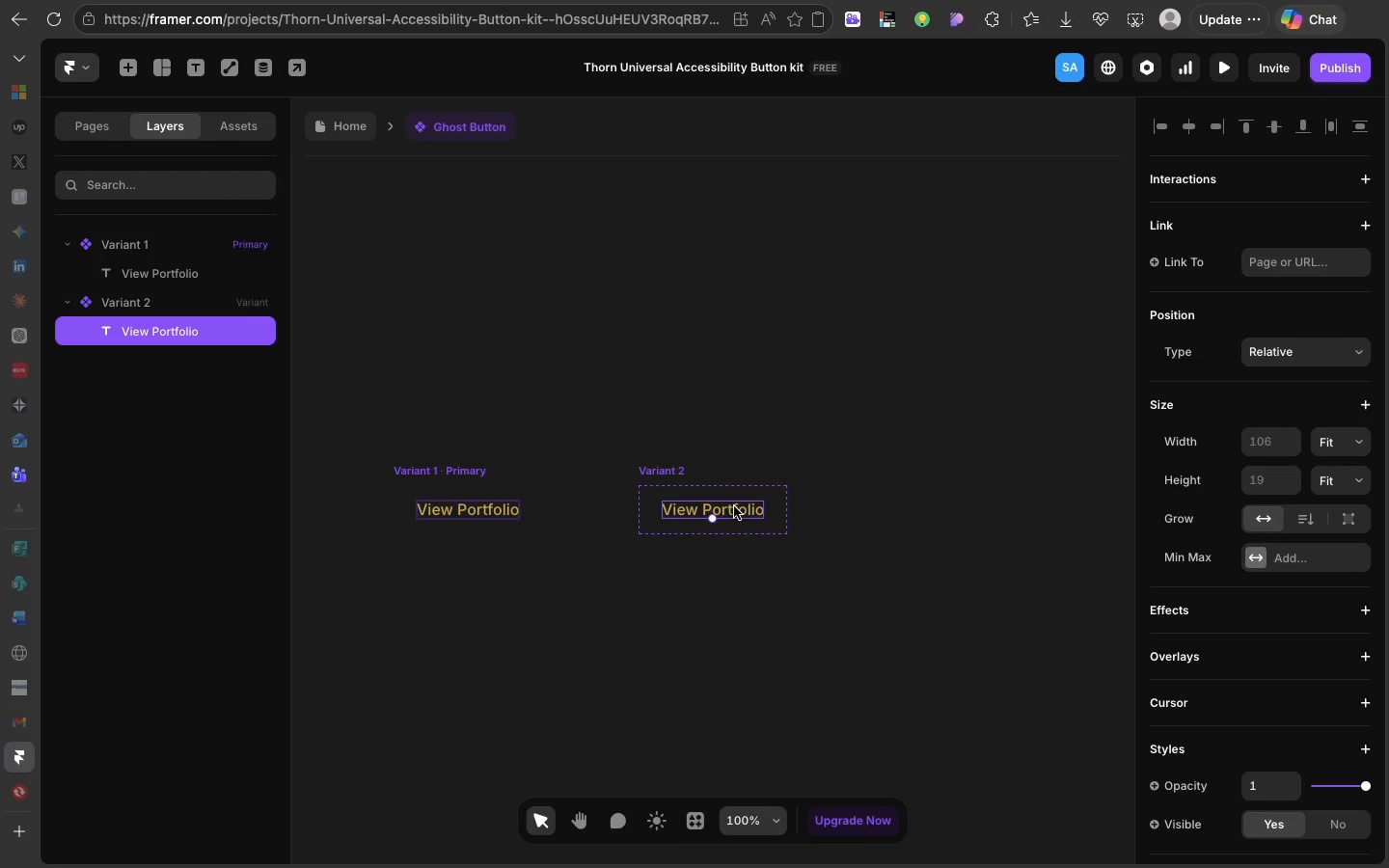 
scroll: coordinate [1221, 629], scroll_direction: down, amount: 85.0
 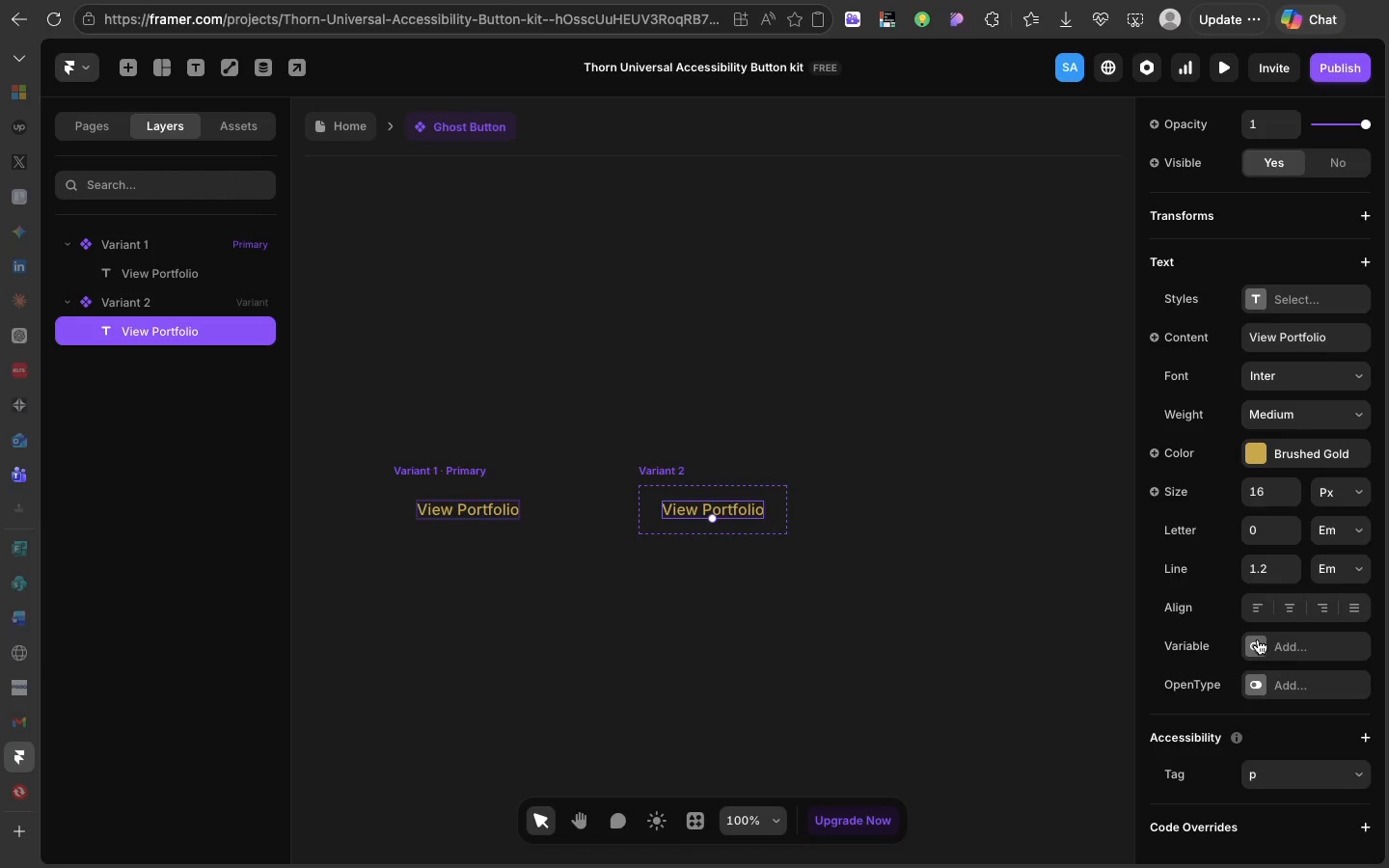 
left_click([1258, 639])
 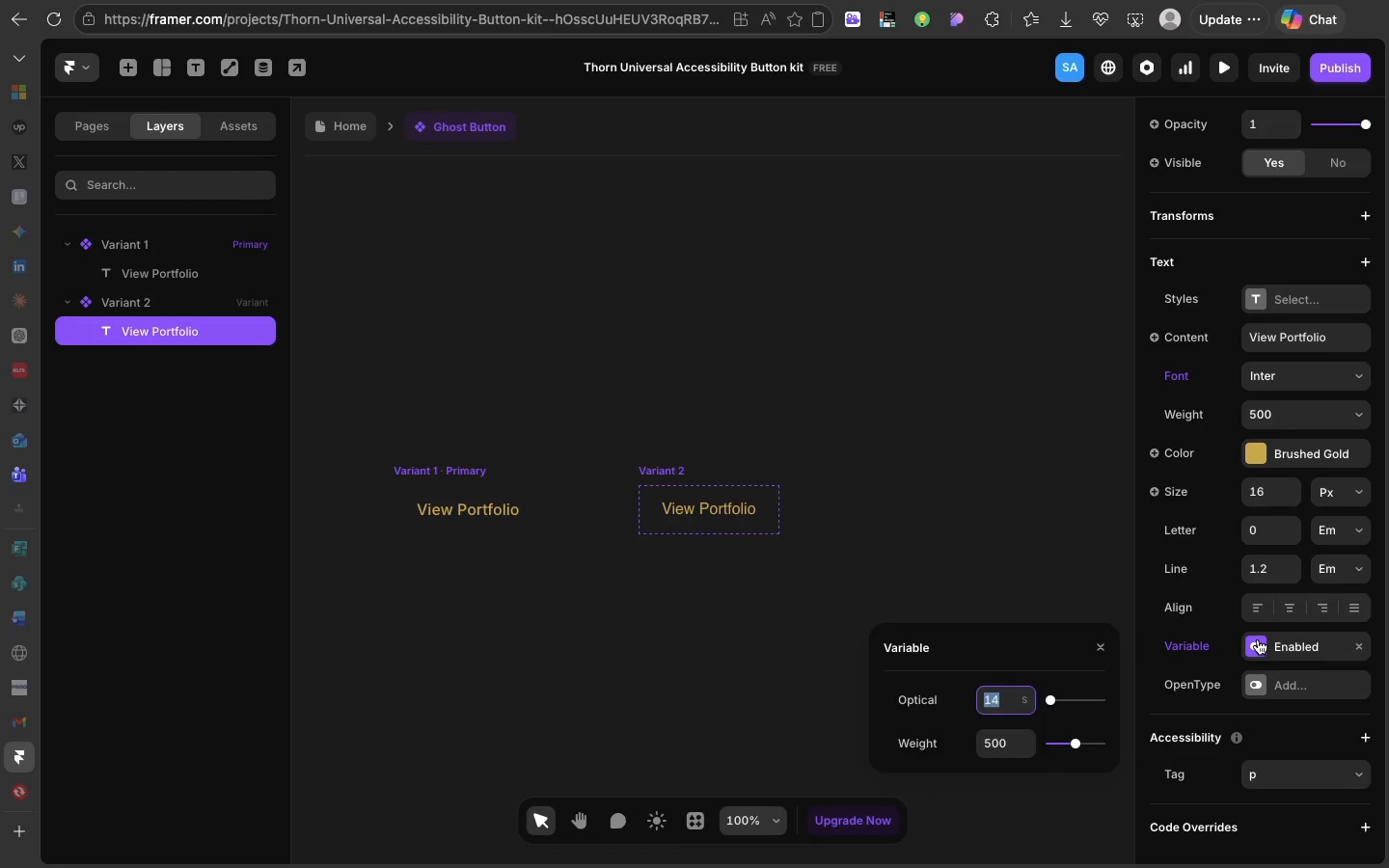 
left_click([1258, 639])
 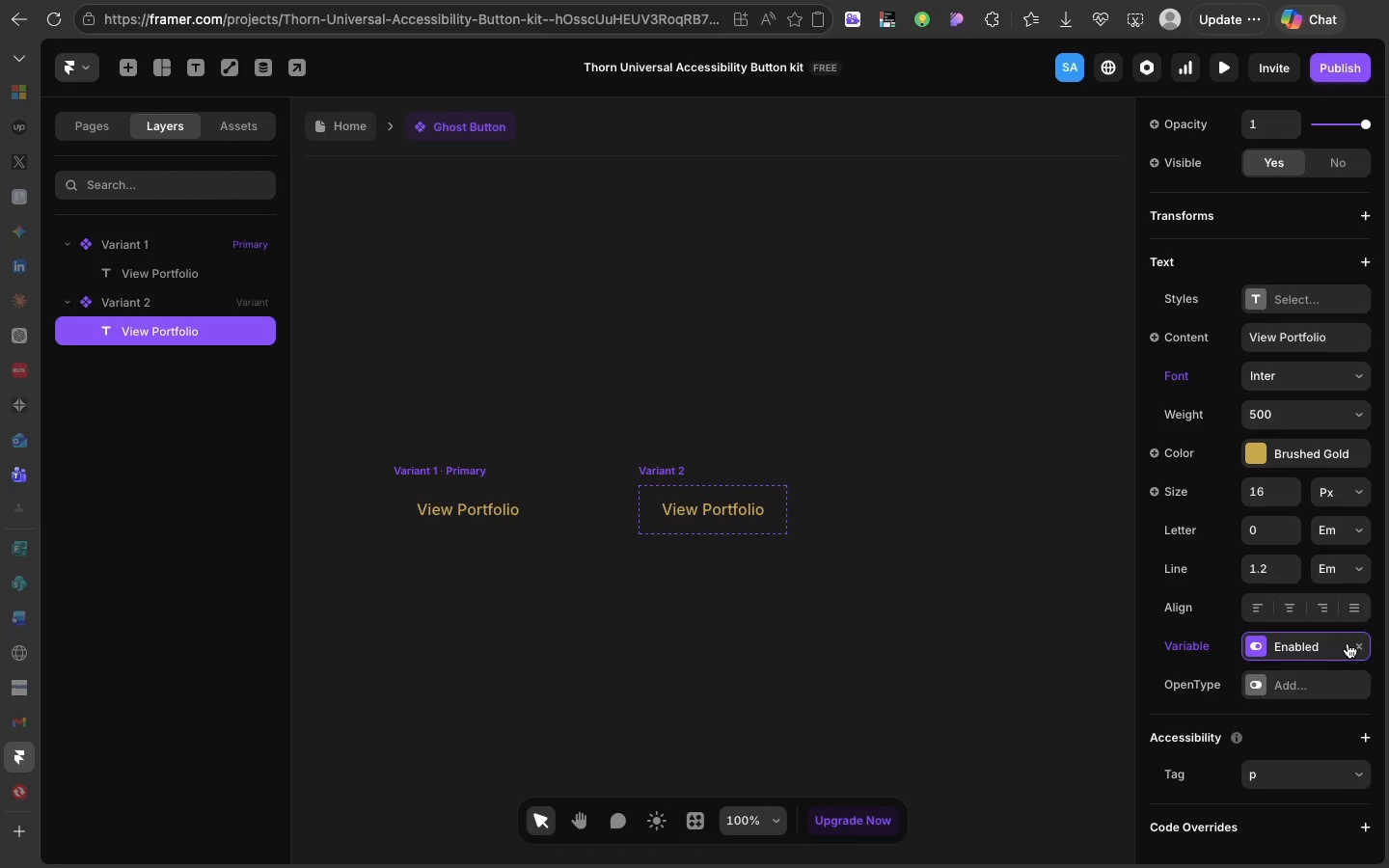 
left_click([1348, 643])
 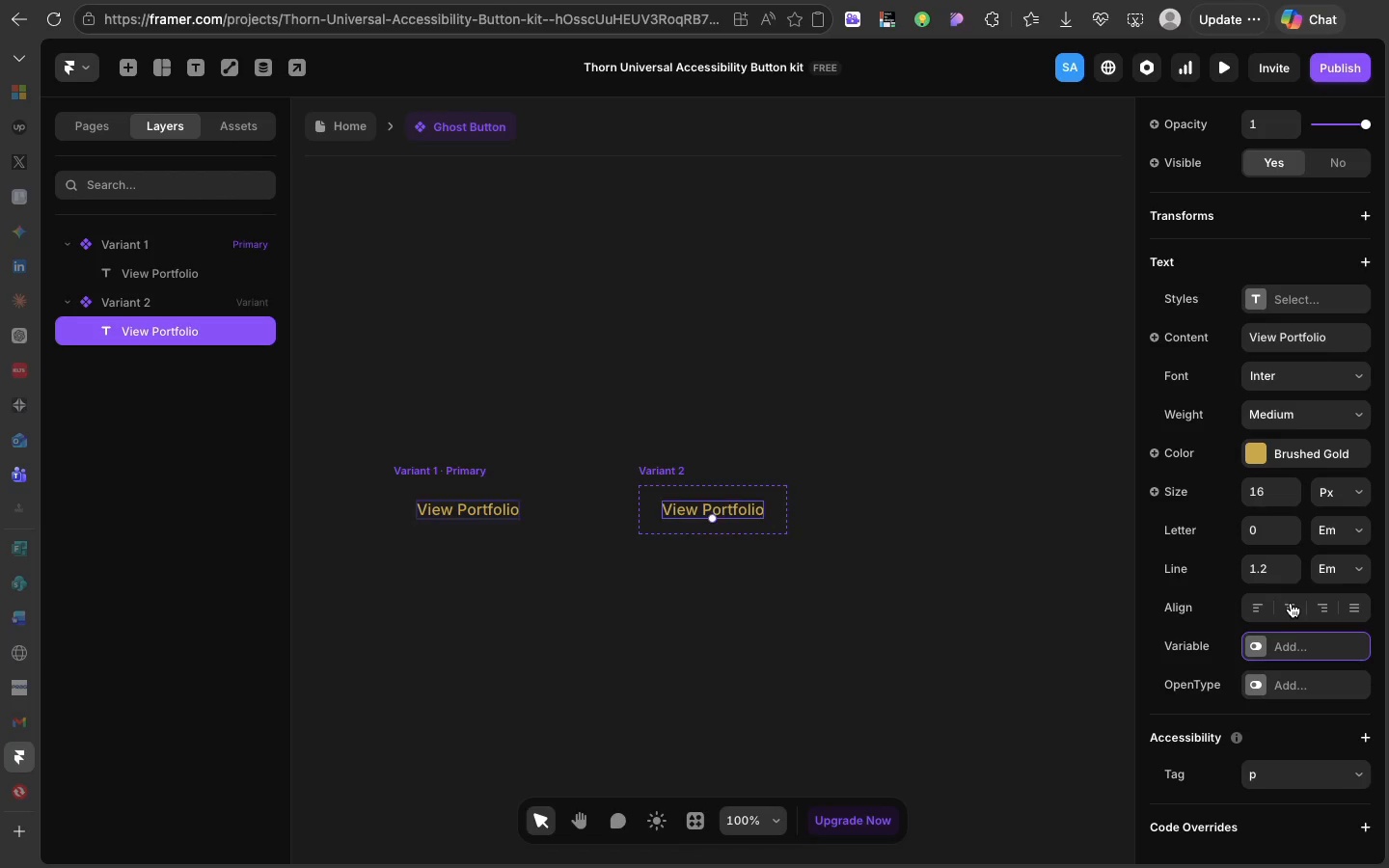 
scroll: coordinate [1291, 603], scroll_direction: down, amount: 26.0
 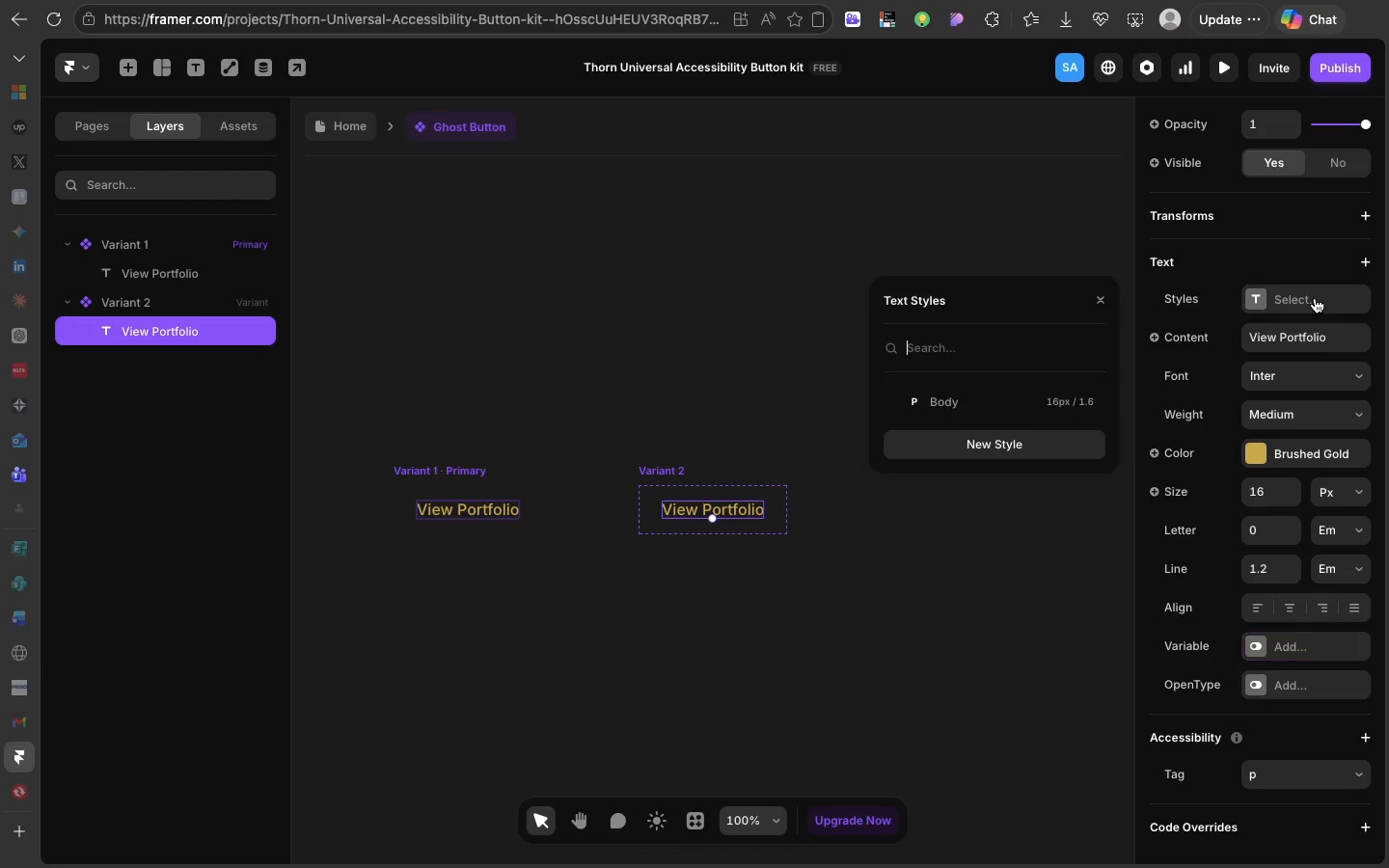 
left_click([1315, 298])
 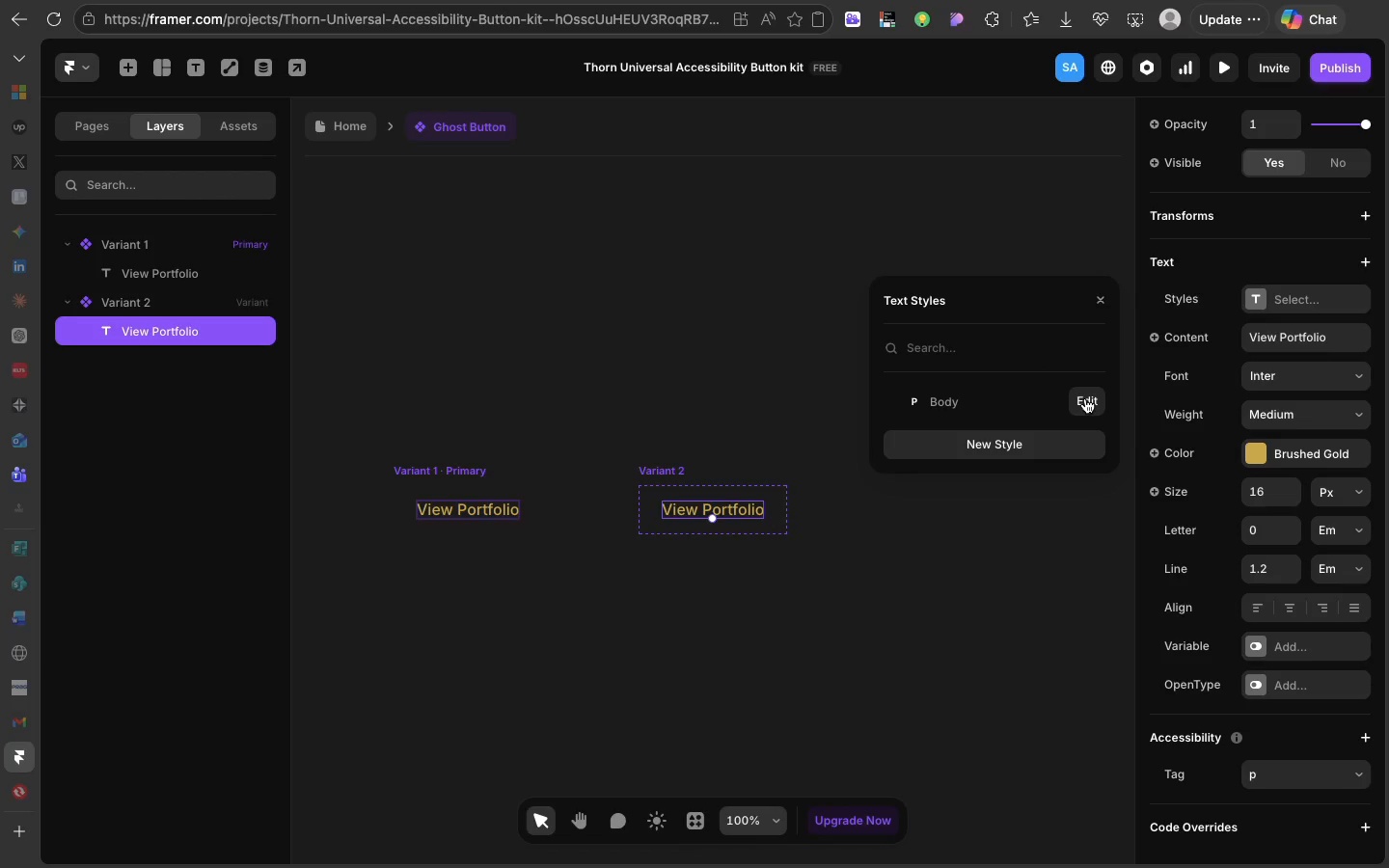 
left_click([1085, 398])
 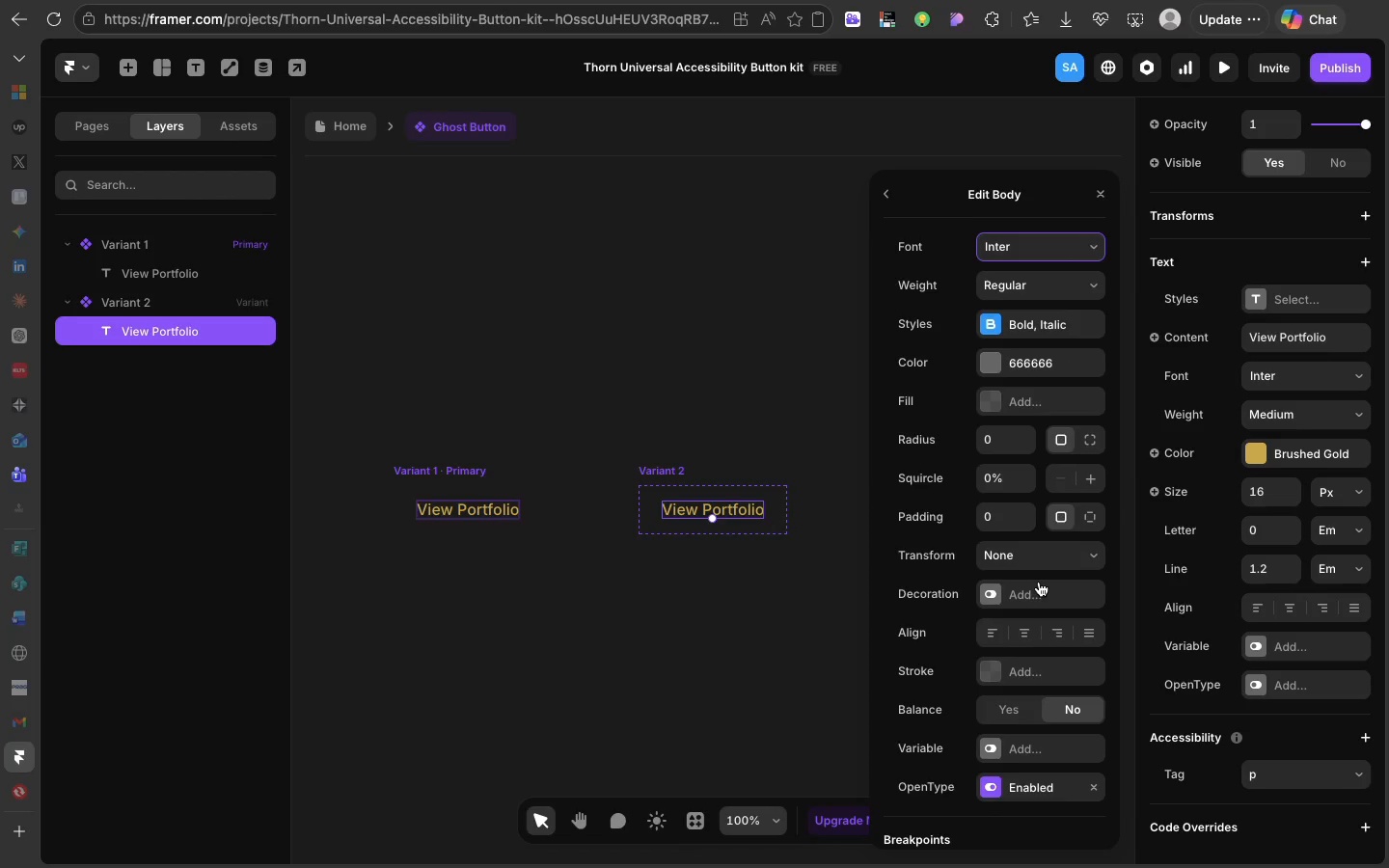 
scroll: coordinate [1039, 582], scroll_direction: down, amount: 6.0
 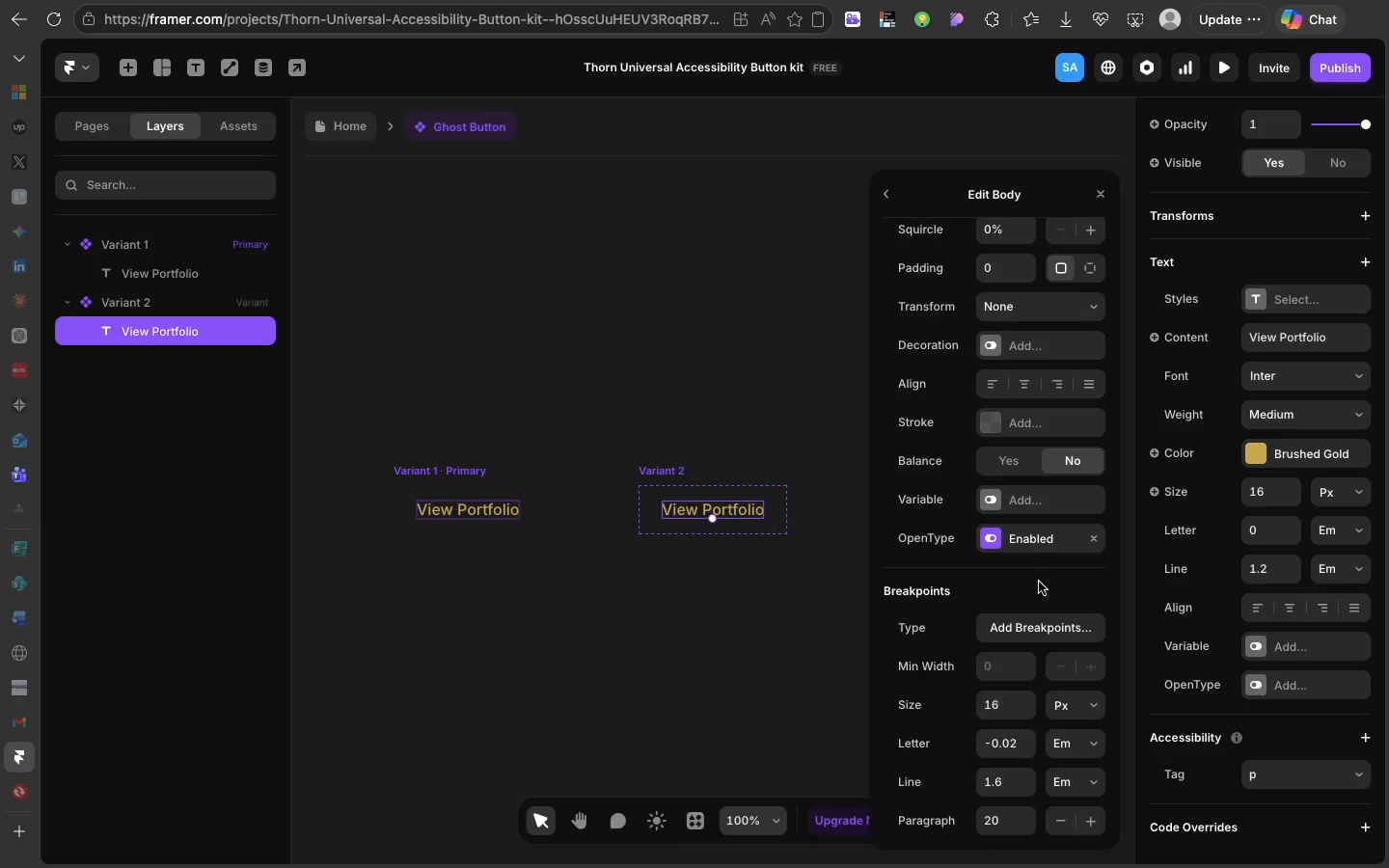 
scroll: coordinate [1039, 582], scroll_direction: up, amount: 95.0
 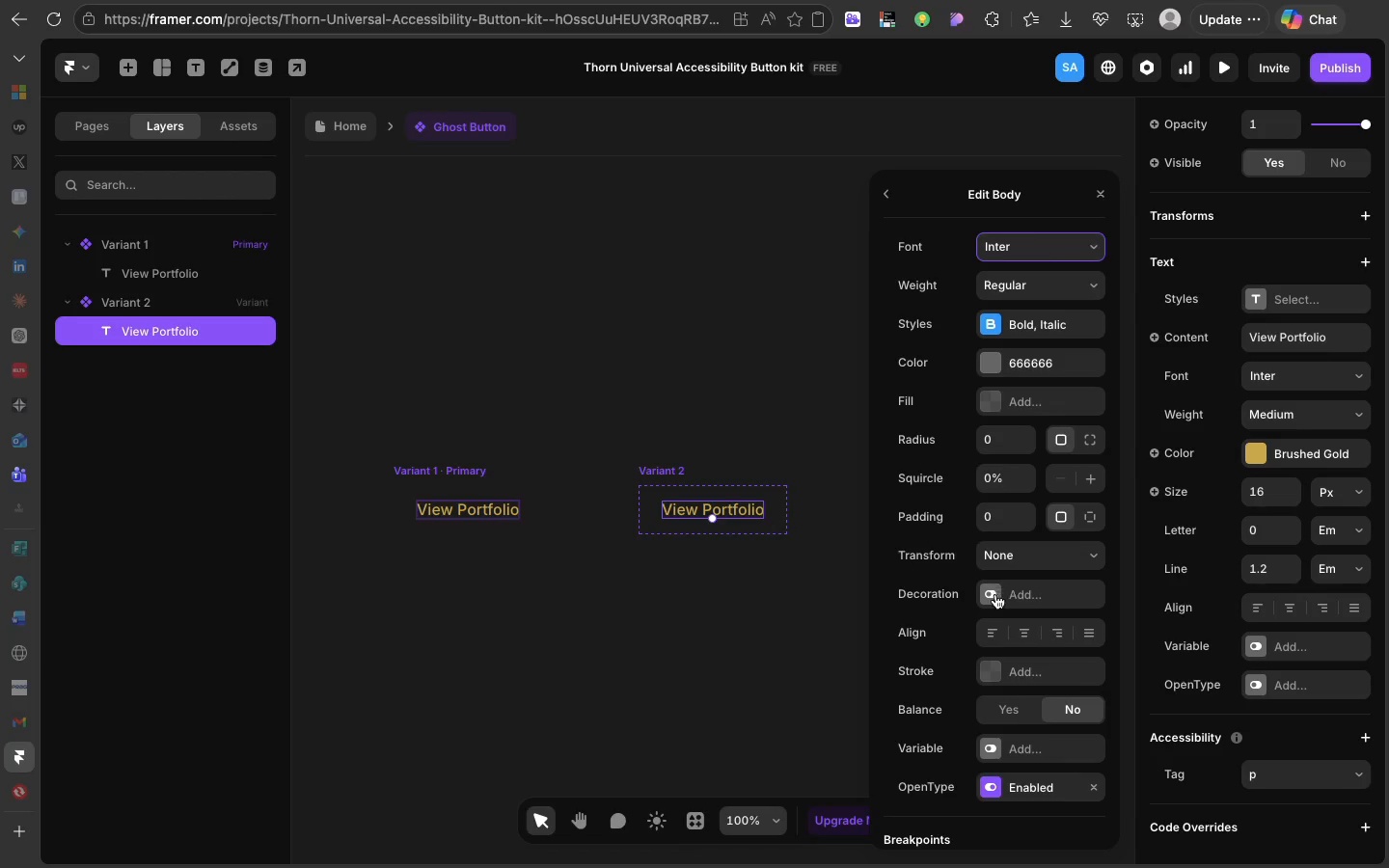 
left_click([994, 595])
 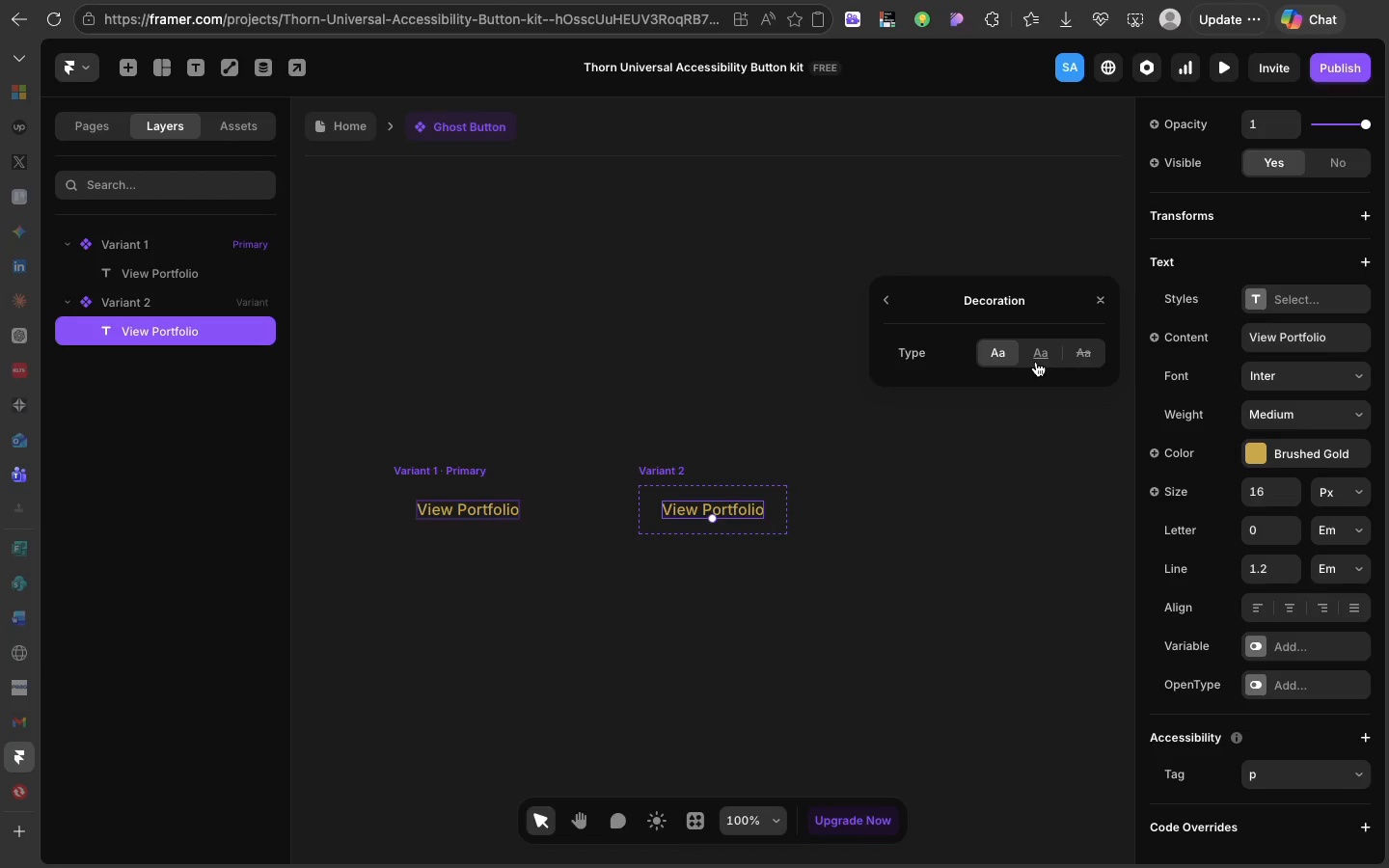 
left_click([1036, 362])
 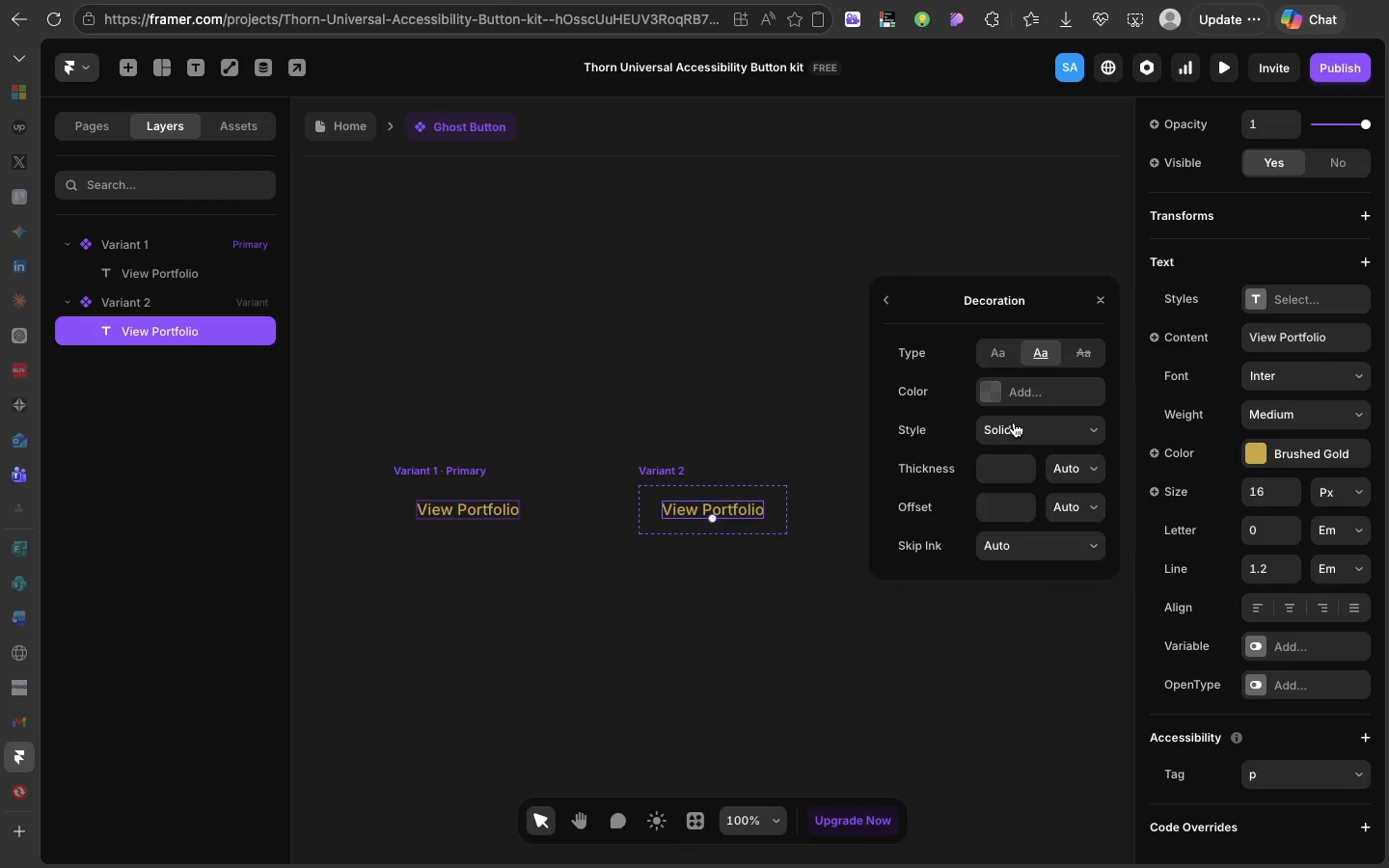 
left_click([1014, 422])
 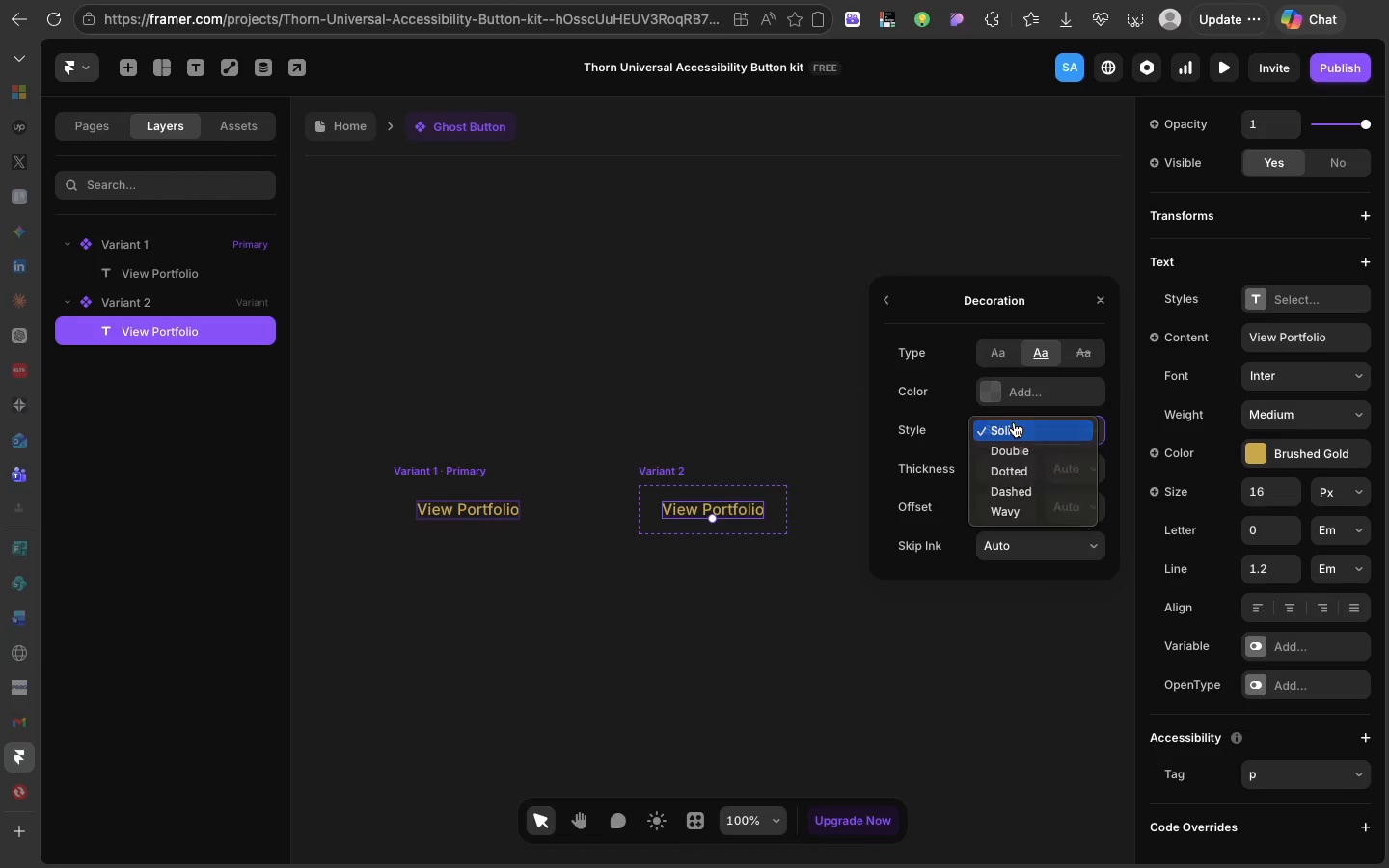 
left_click([1014, 422])
 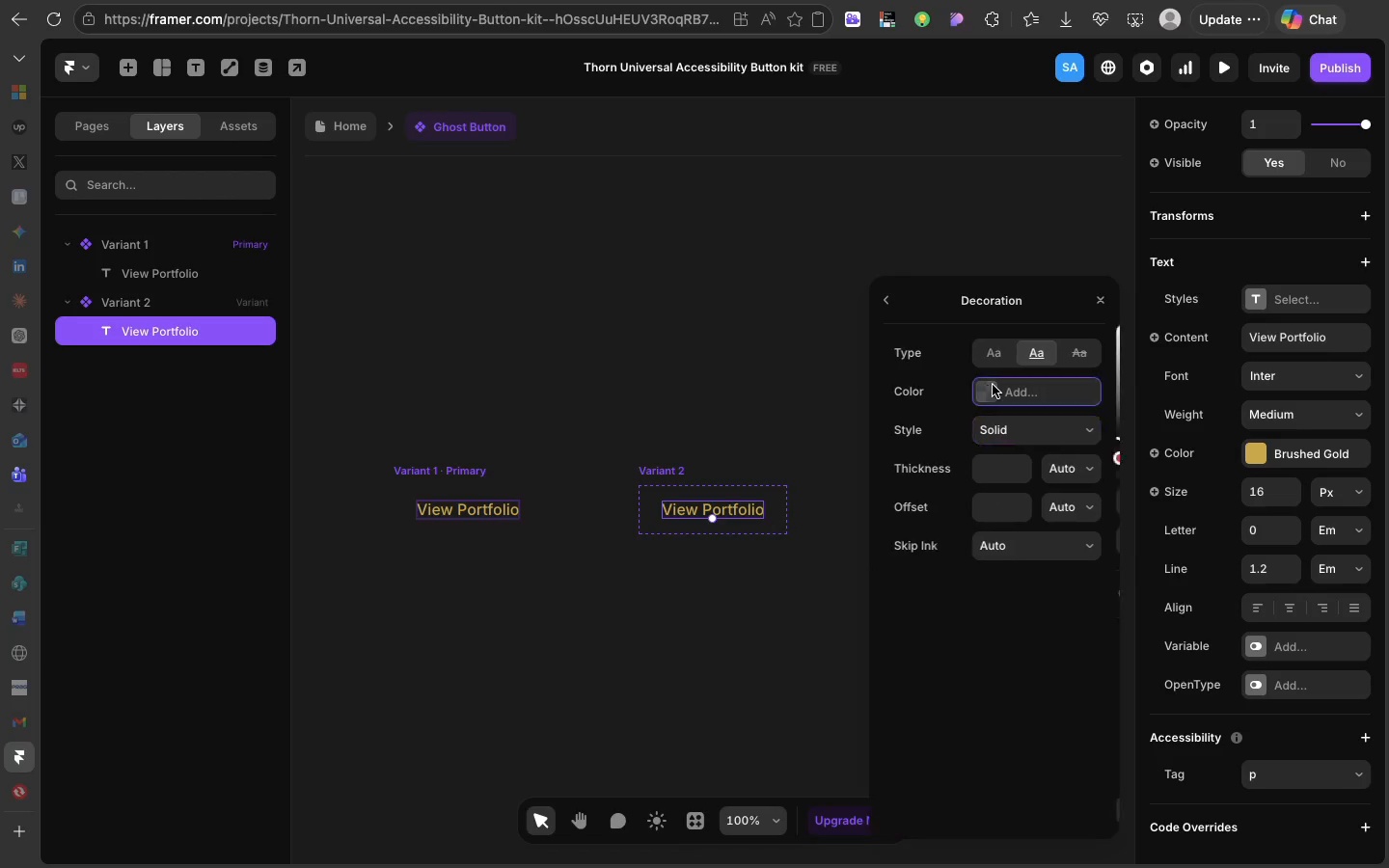 
left_click([993, 385])
 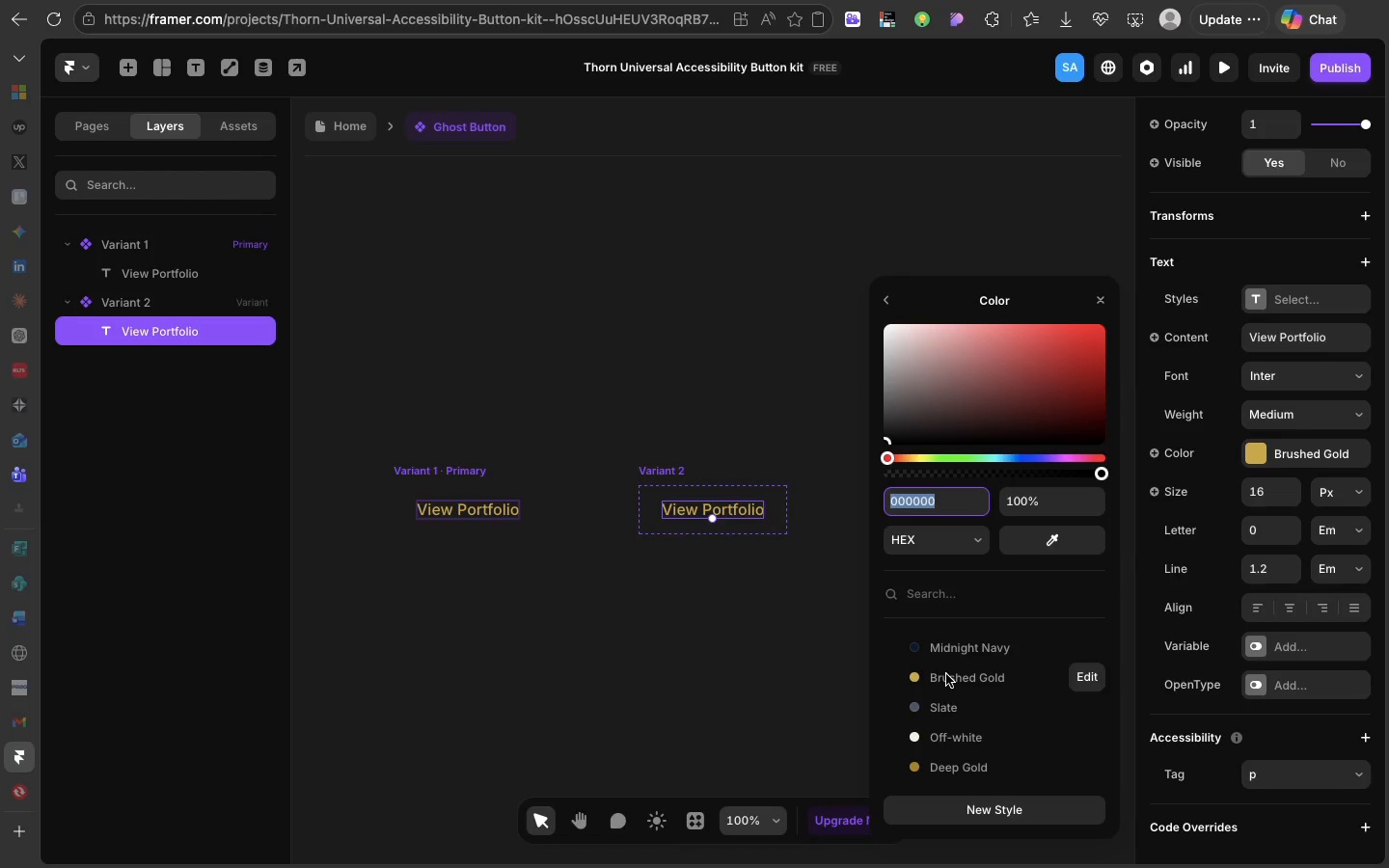 
left_click([946, 674])
 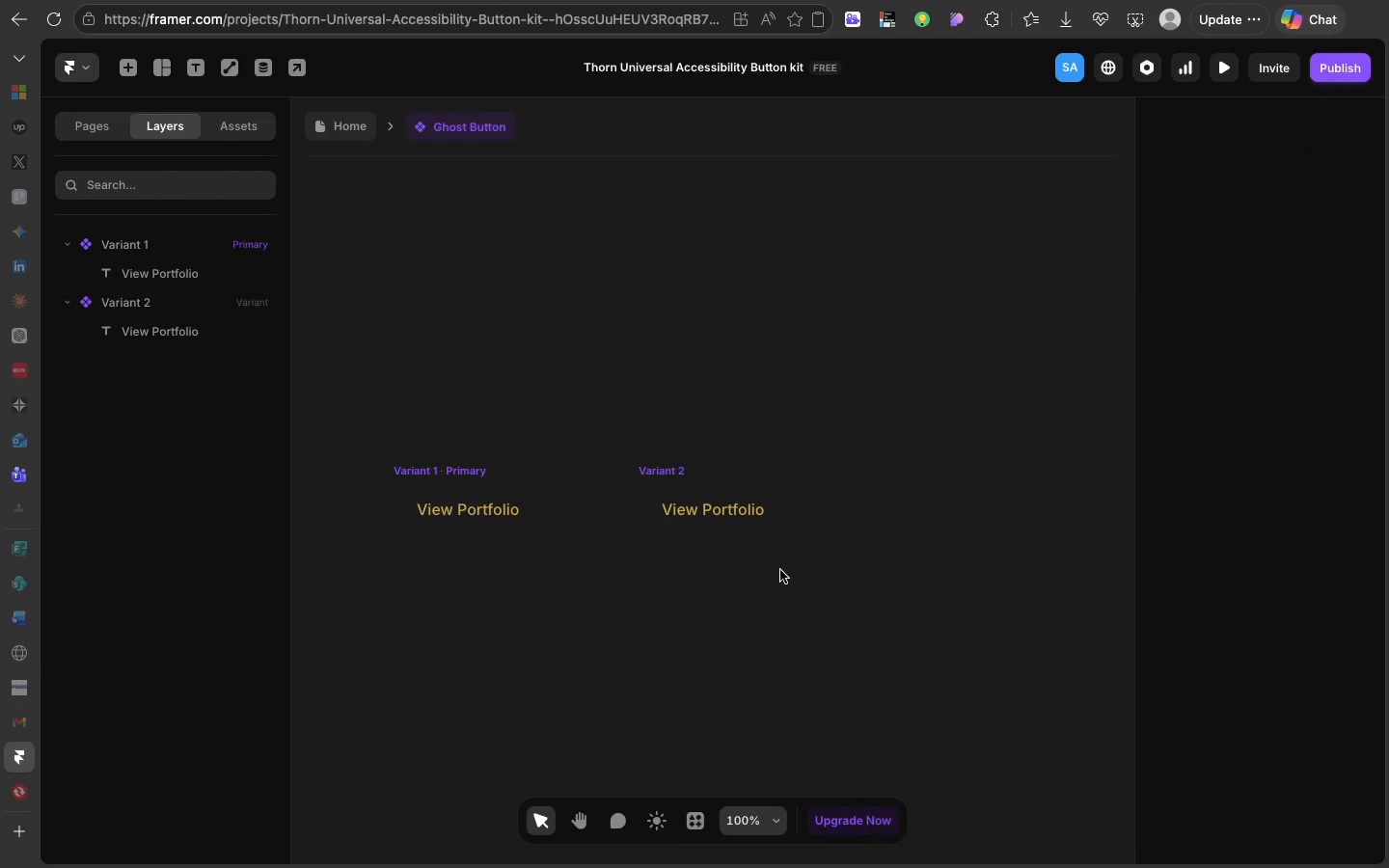 
left_click([780, 570])
 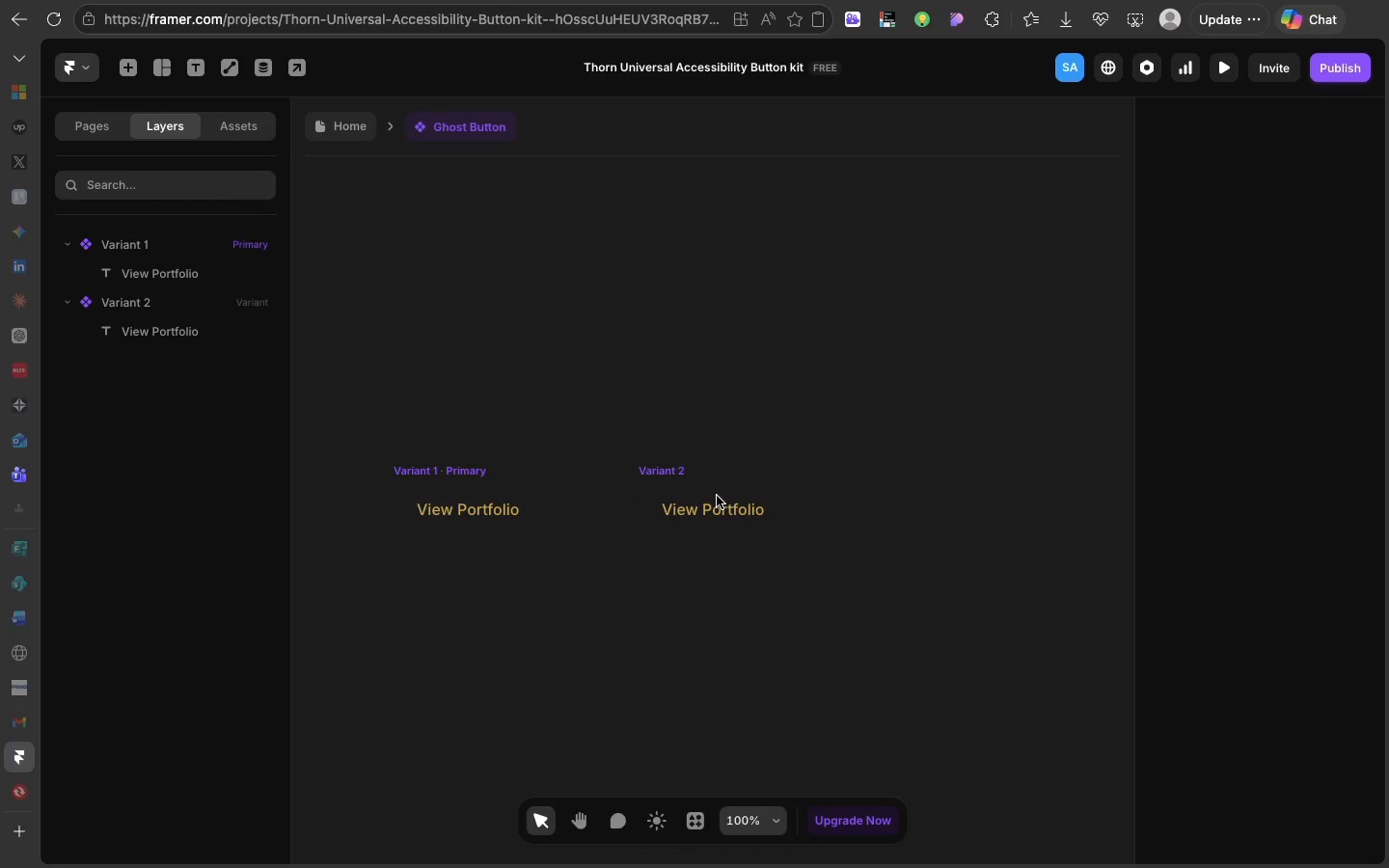 
left_click([717, 496])
 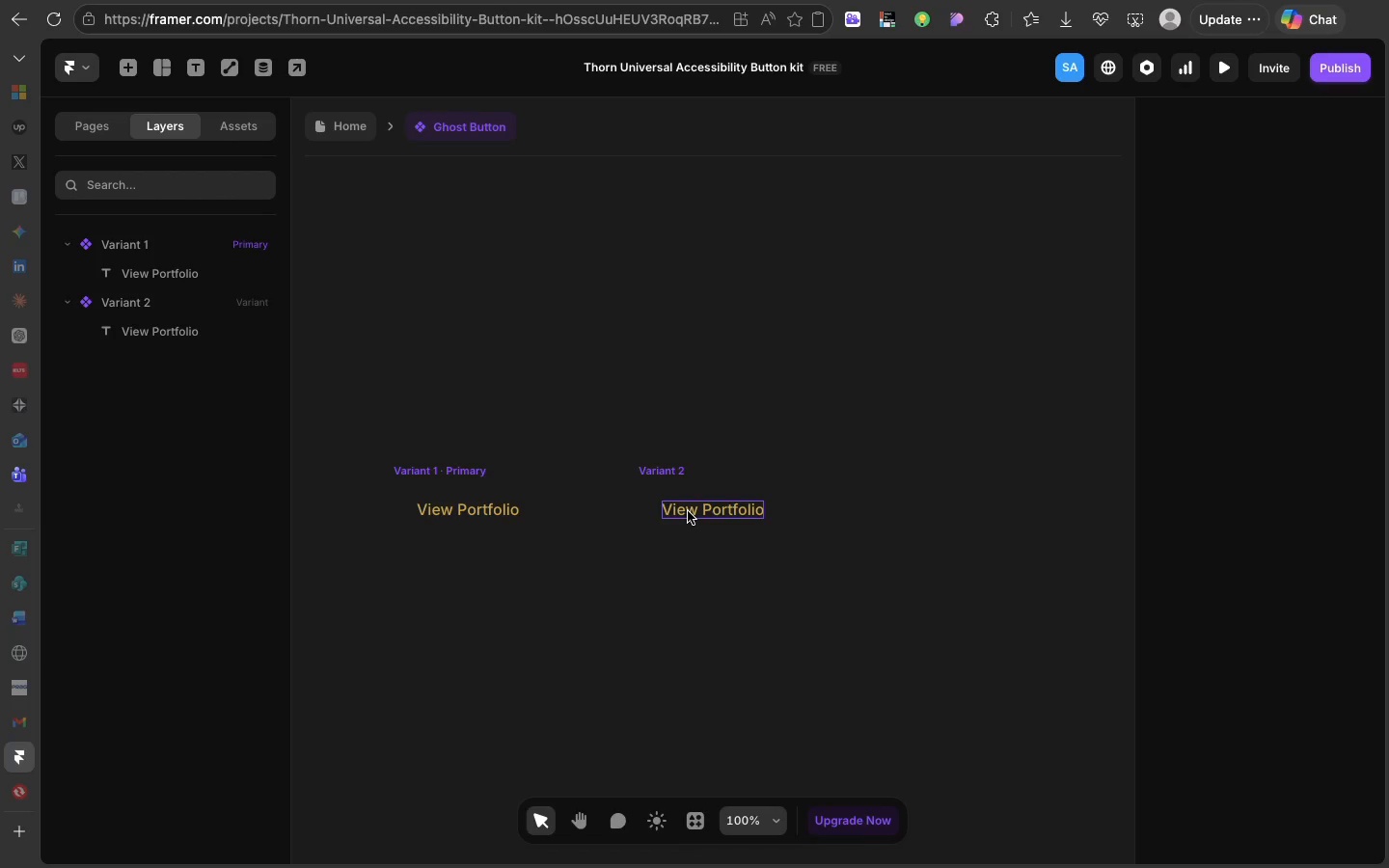 
left_click([688, 511])
 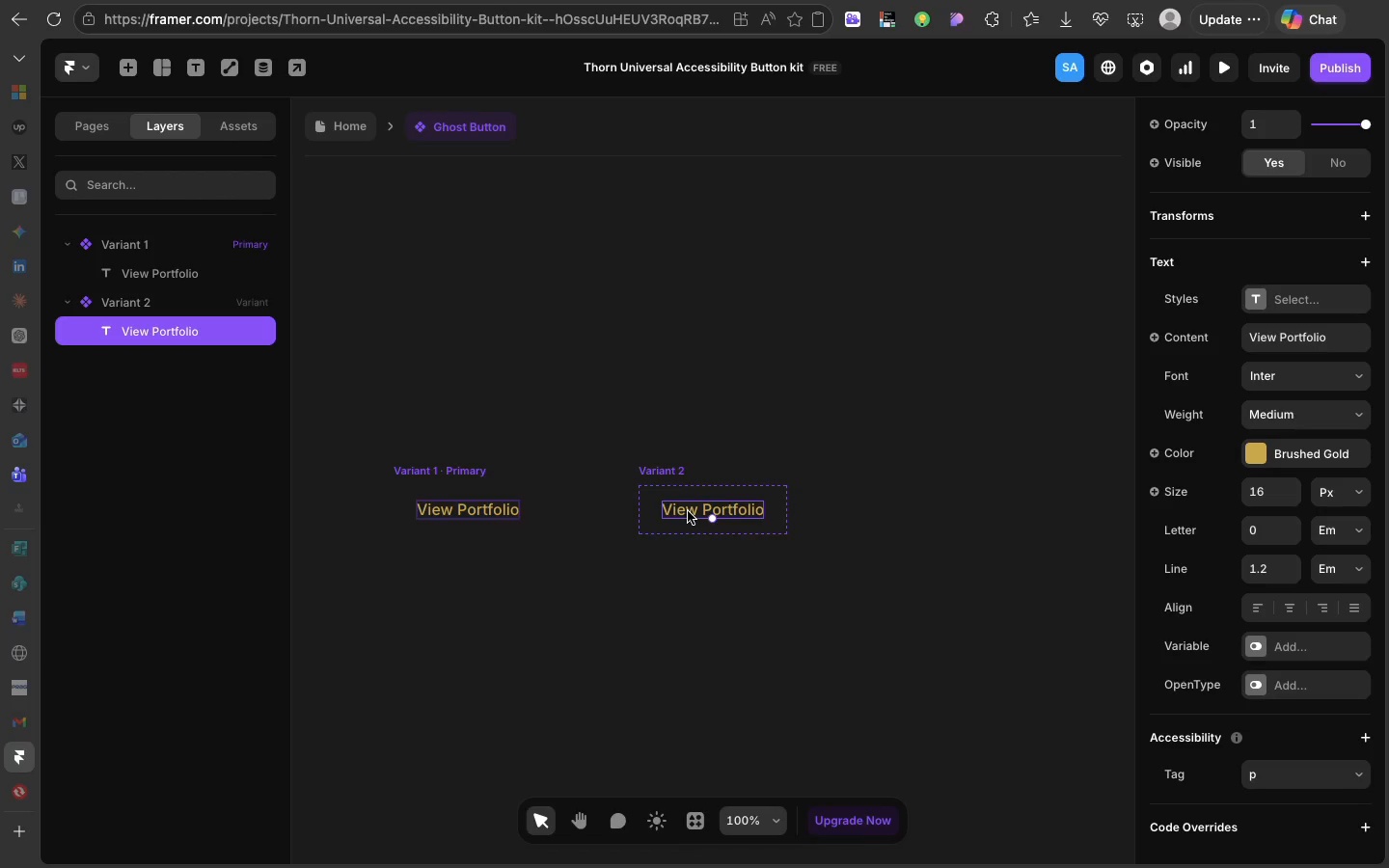 
left_click([688, 511])
 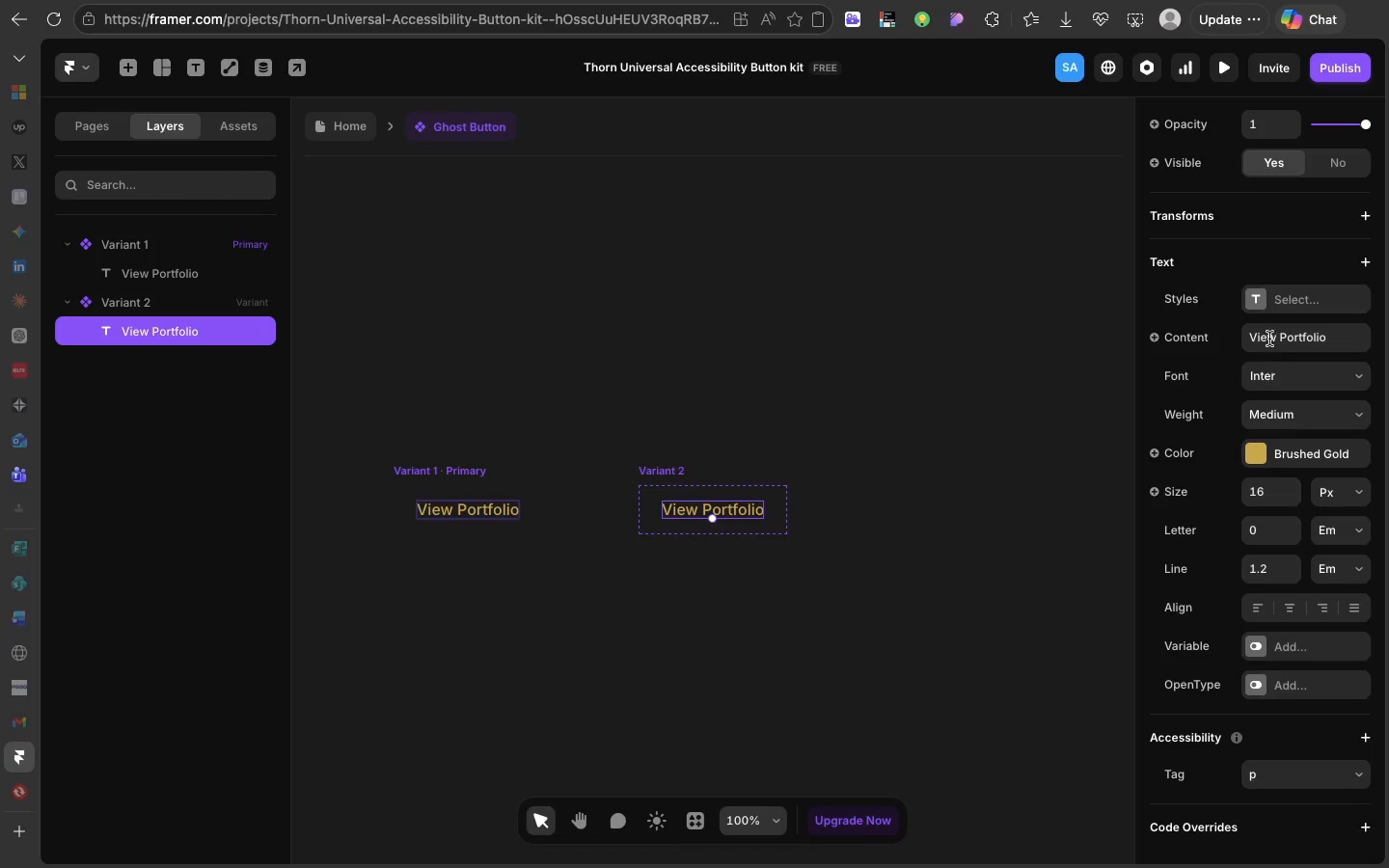 
left_click([1256, 305])
 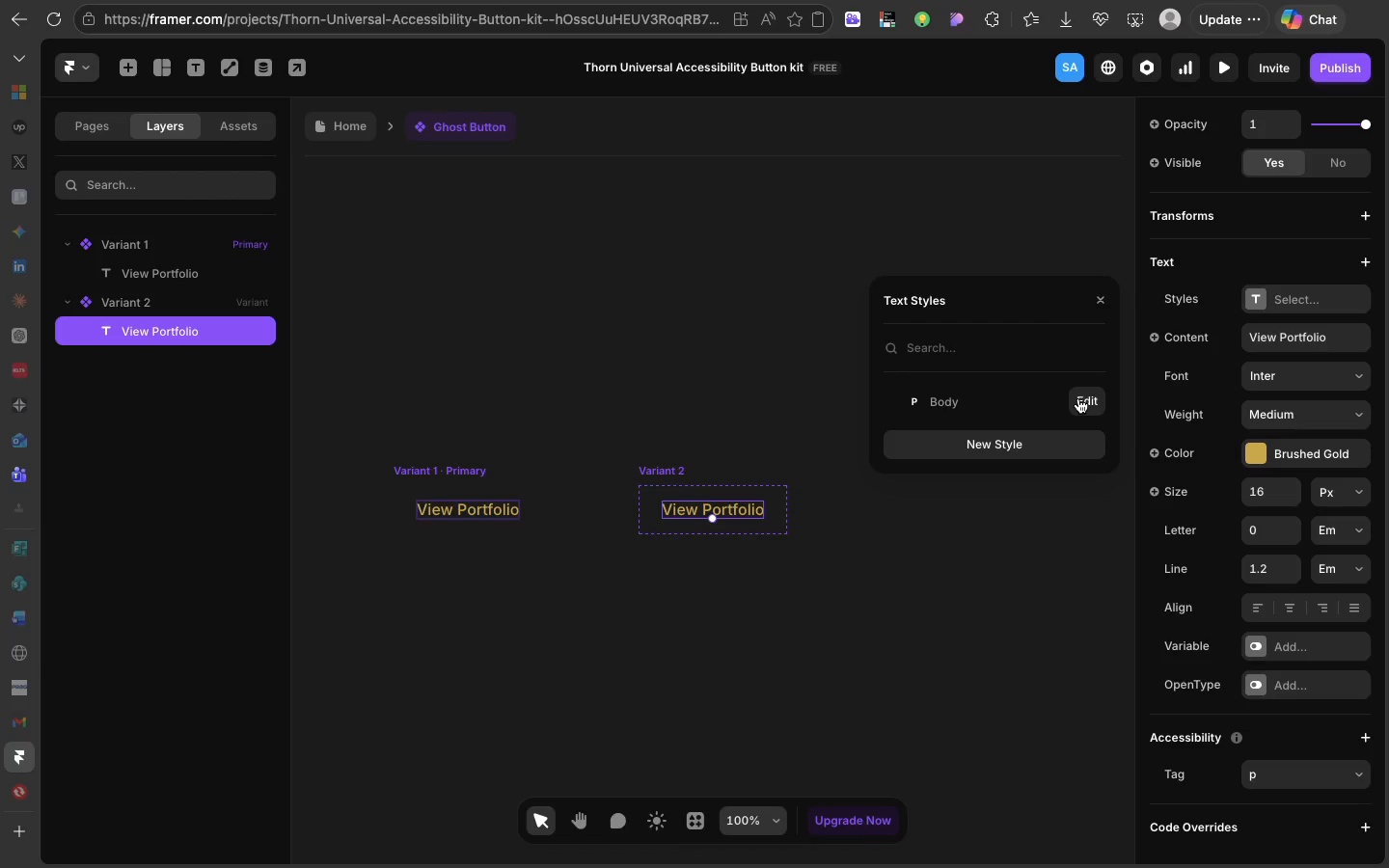 
left_click([1078, 398])
 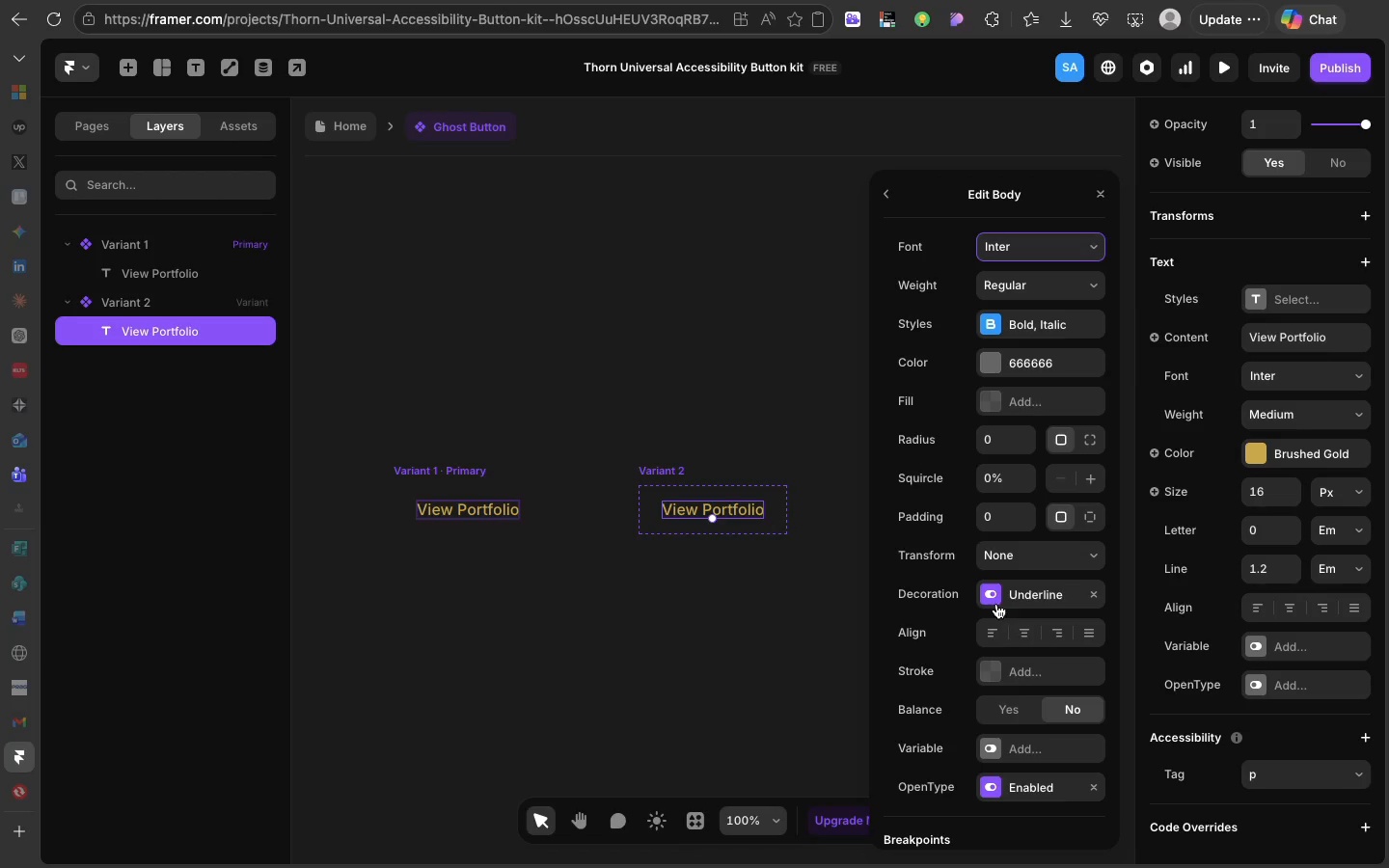 
left_click([992, 597])
 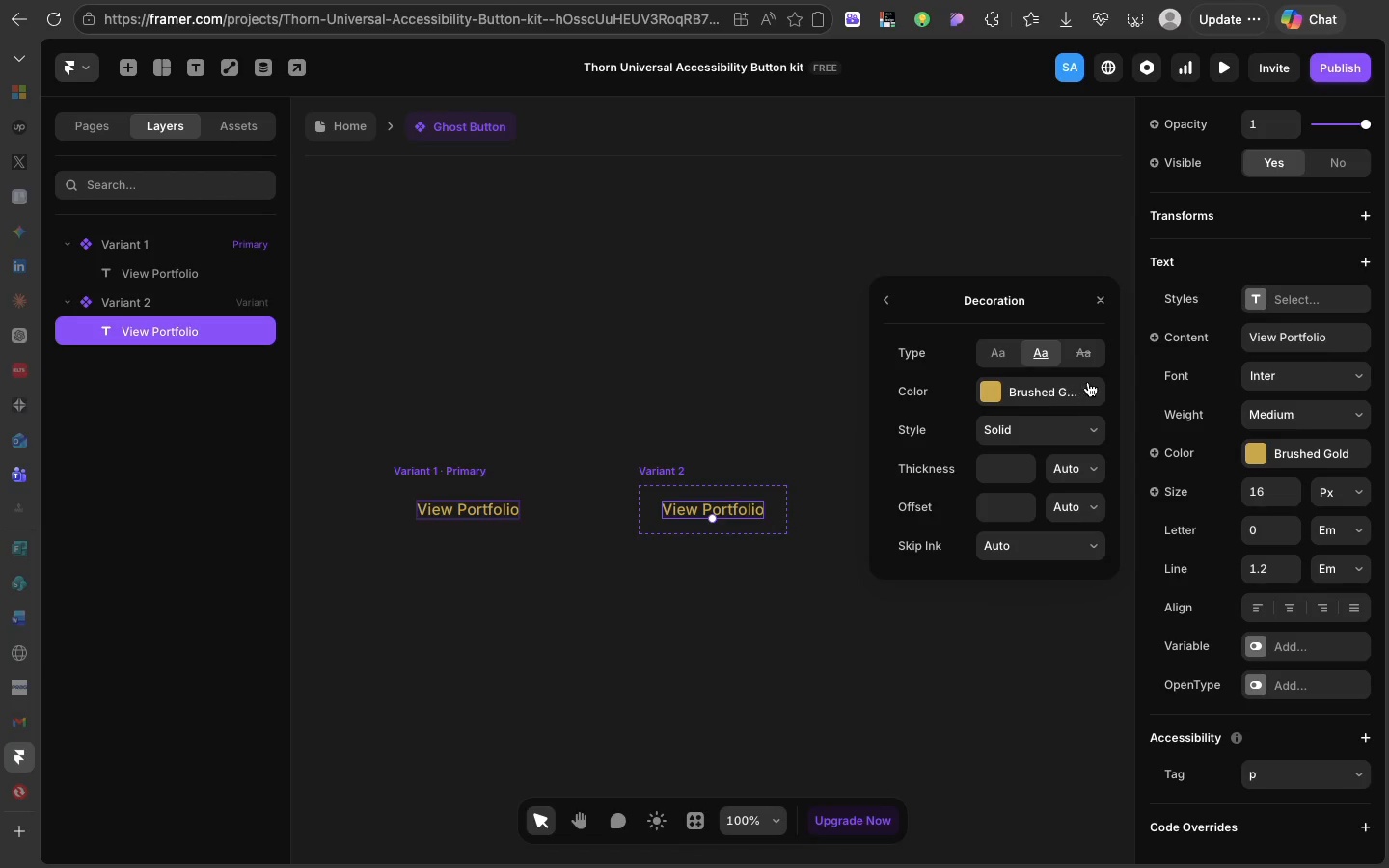 
wait(5.01)
 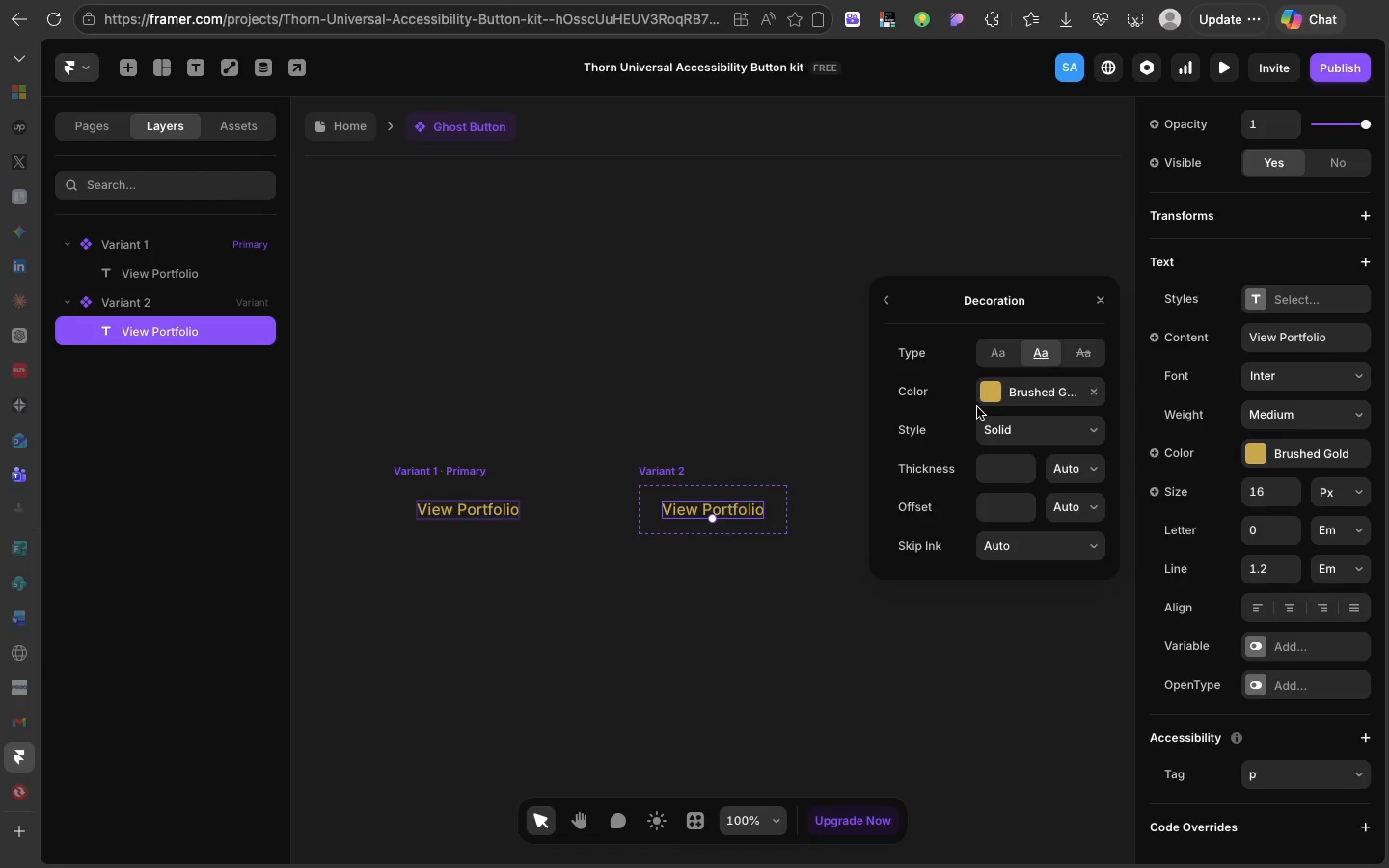 
left_click([997, 357])
 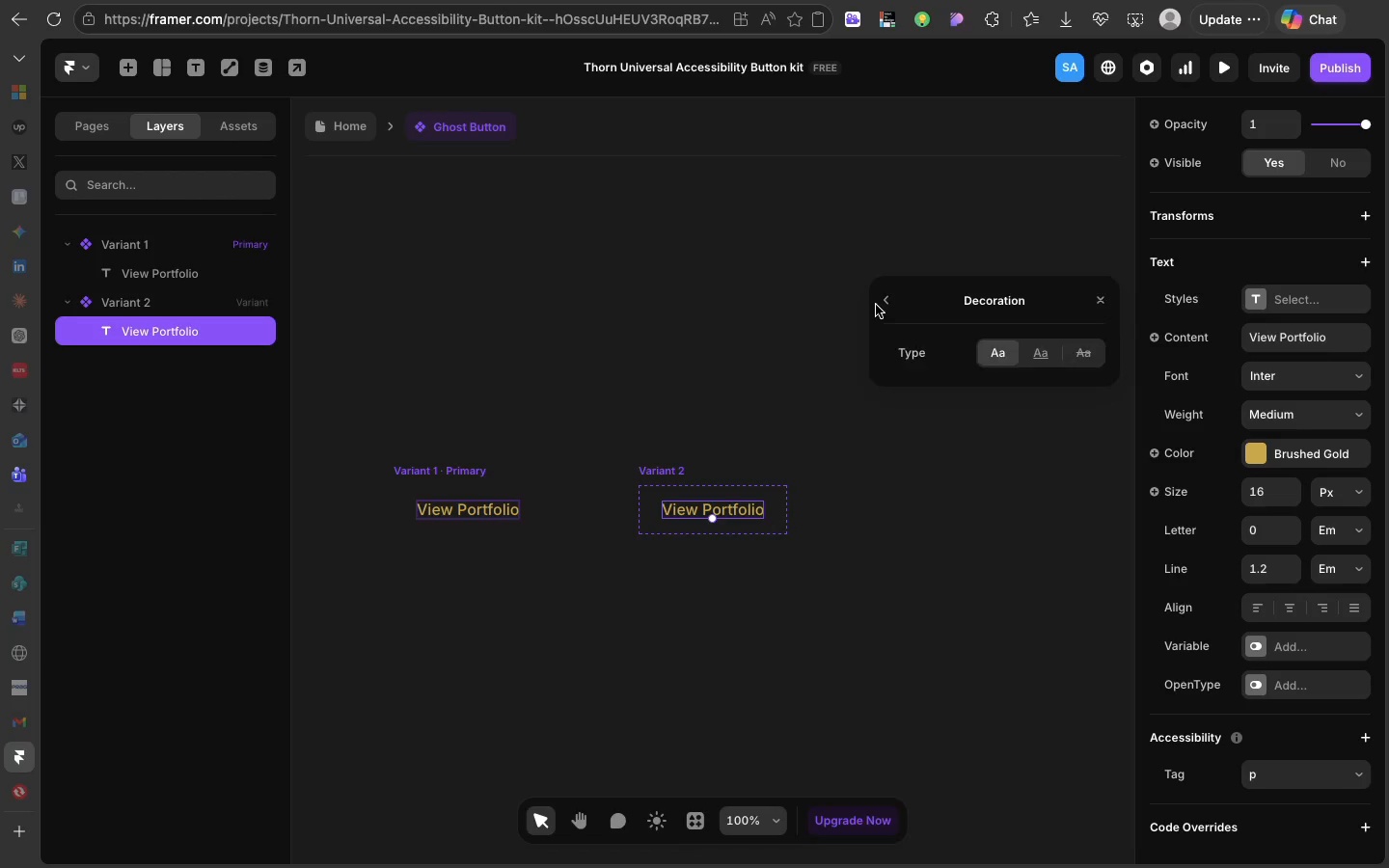 
left_click([876, 305])
 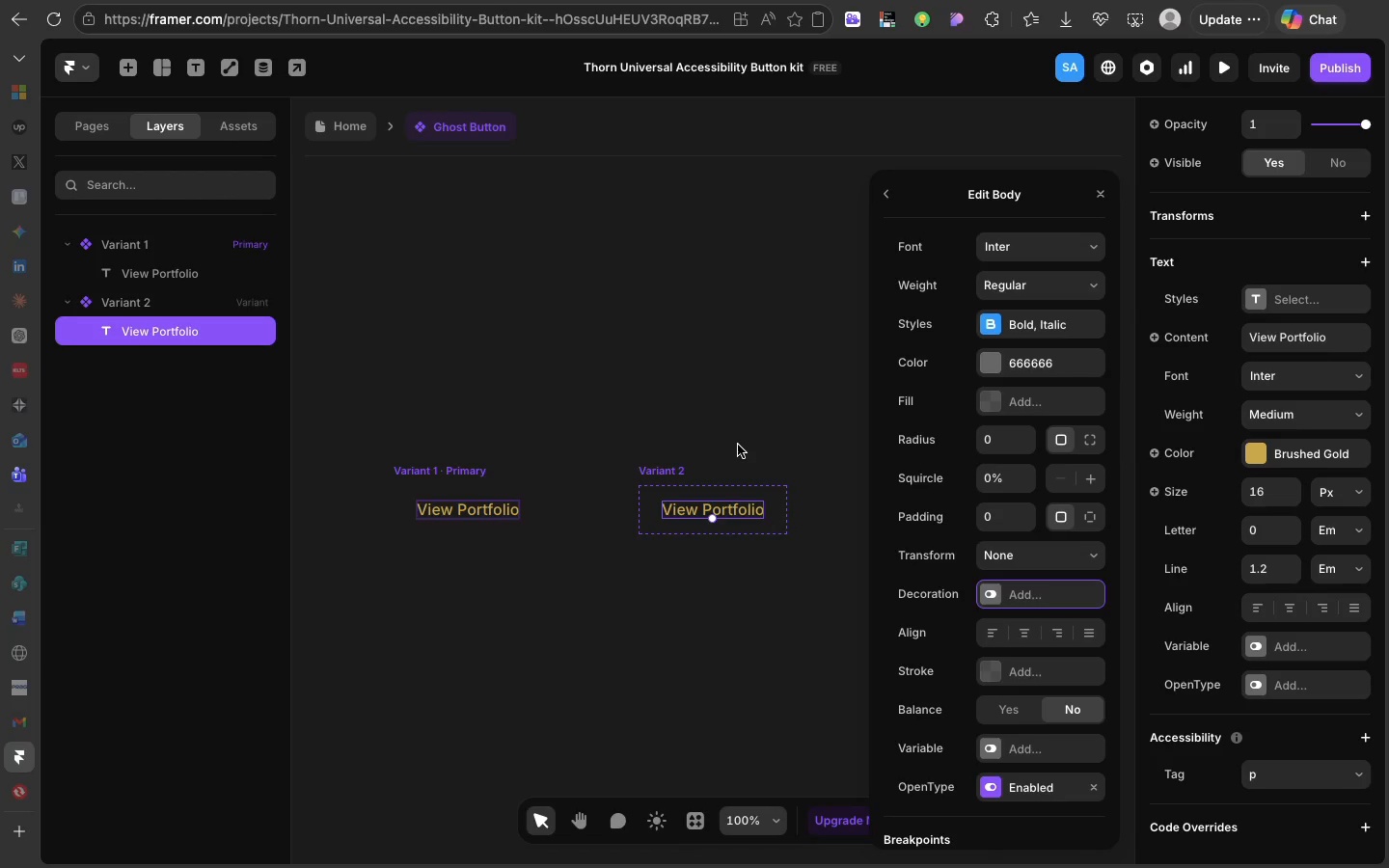 
left_click([738, 445])
 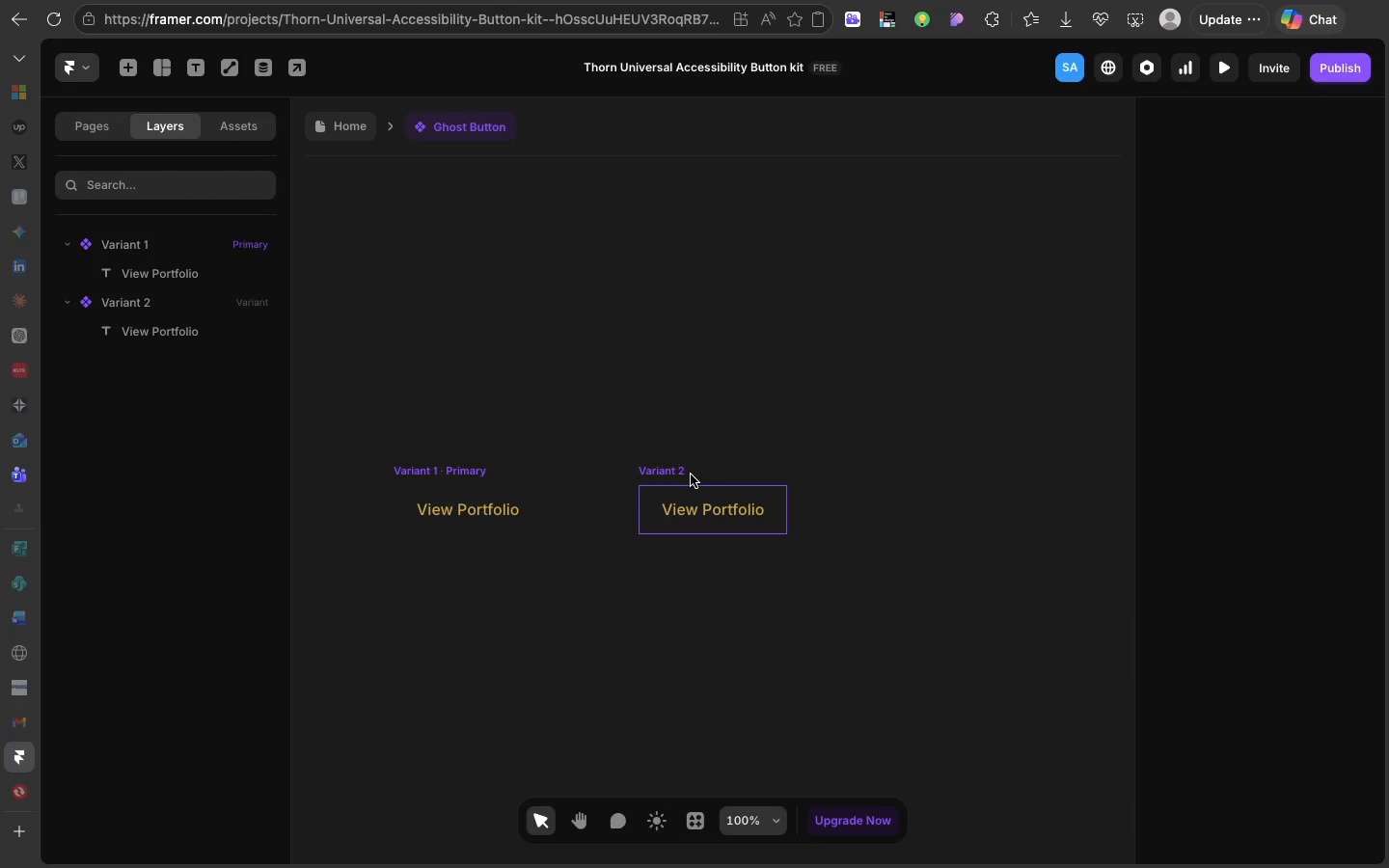 
left_click([691, 475])
 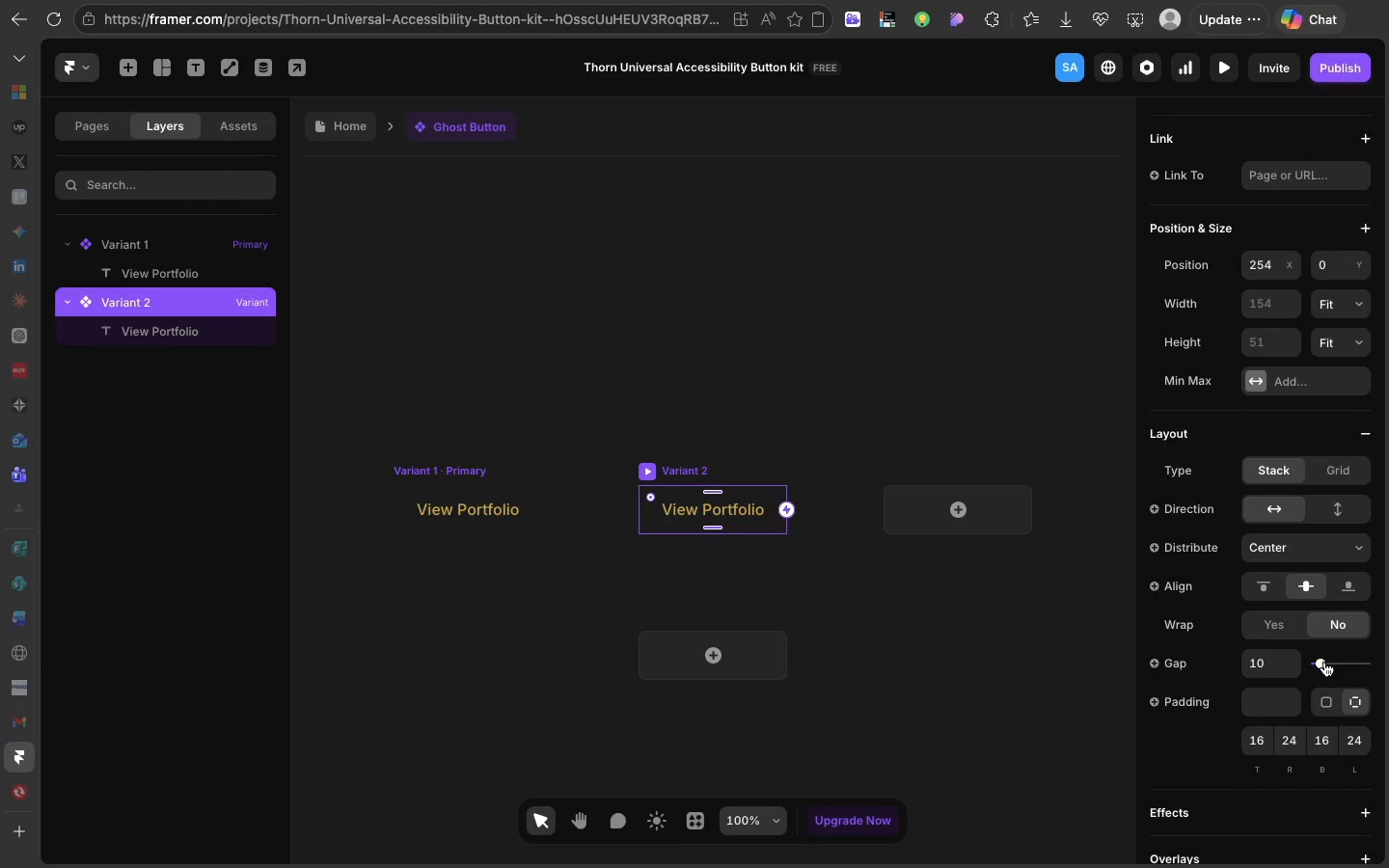 
scroll: coordinate [1274, 554], scroll_direction: down, amount: 91.0
 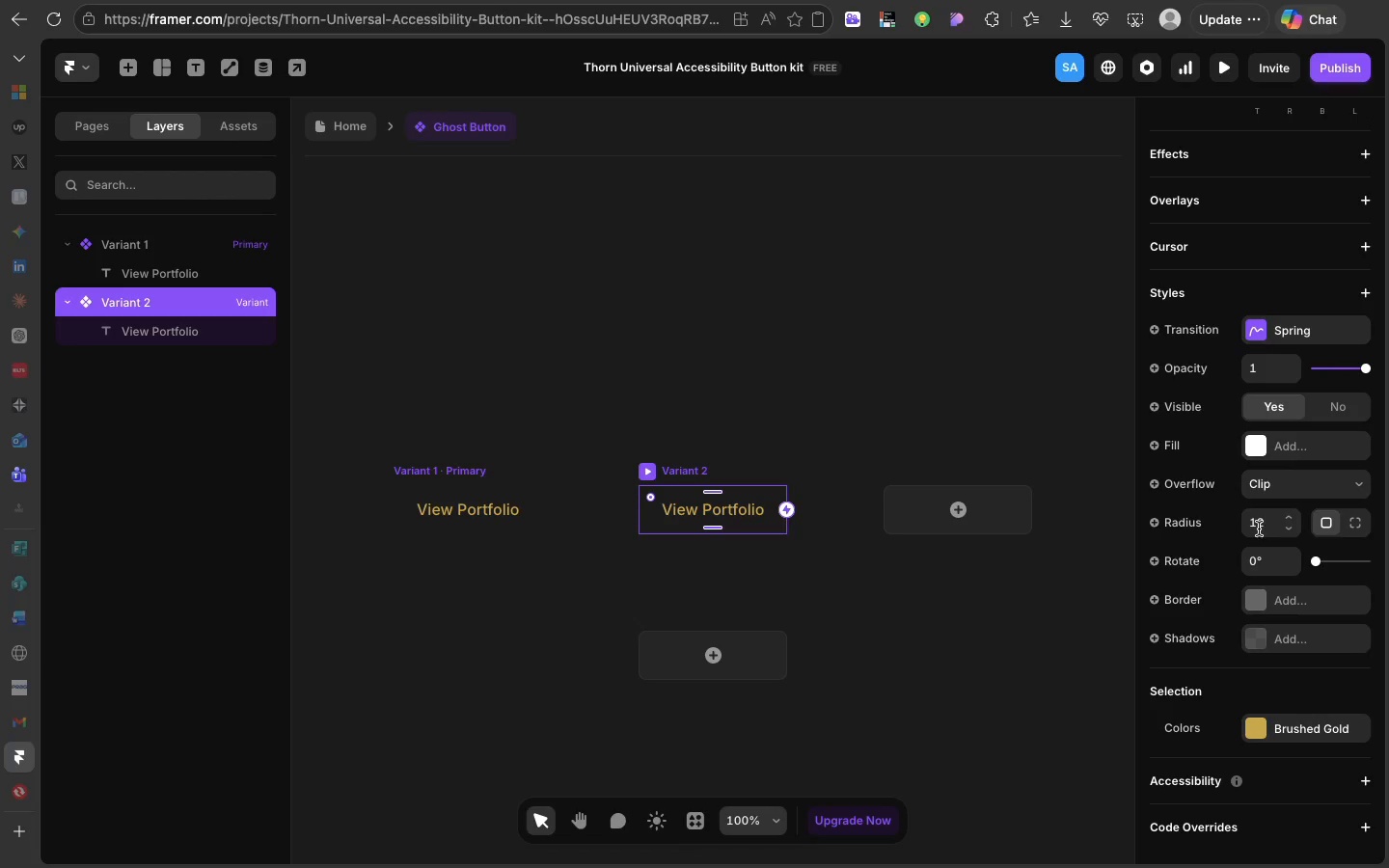 
left_click([1259, 529])
 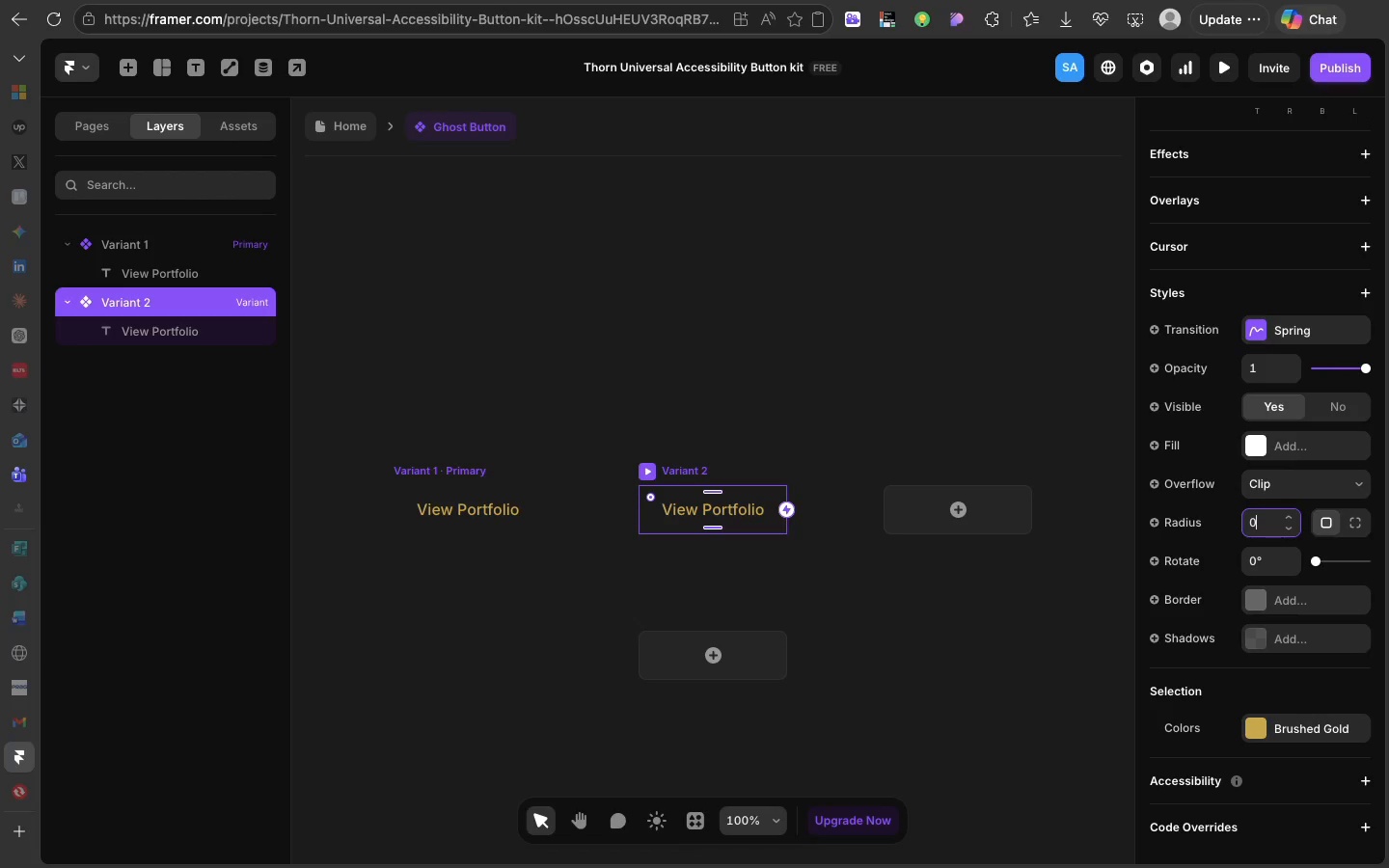 
key(0)
 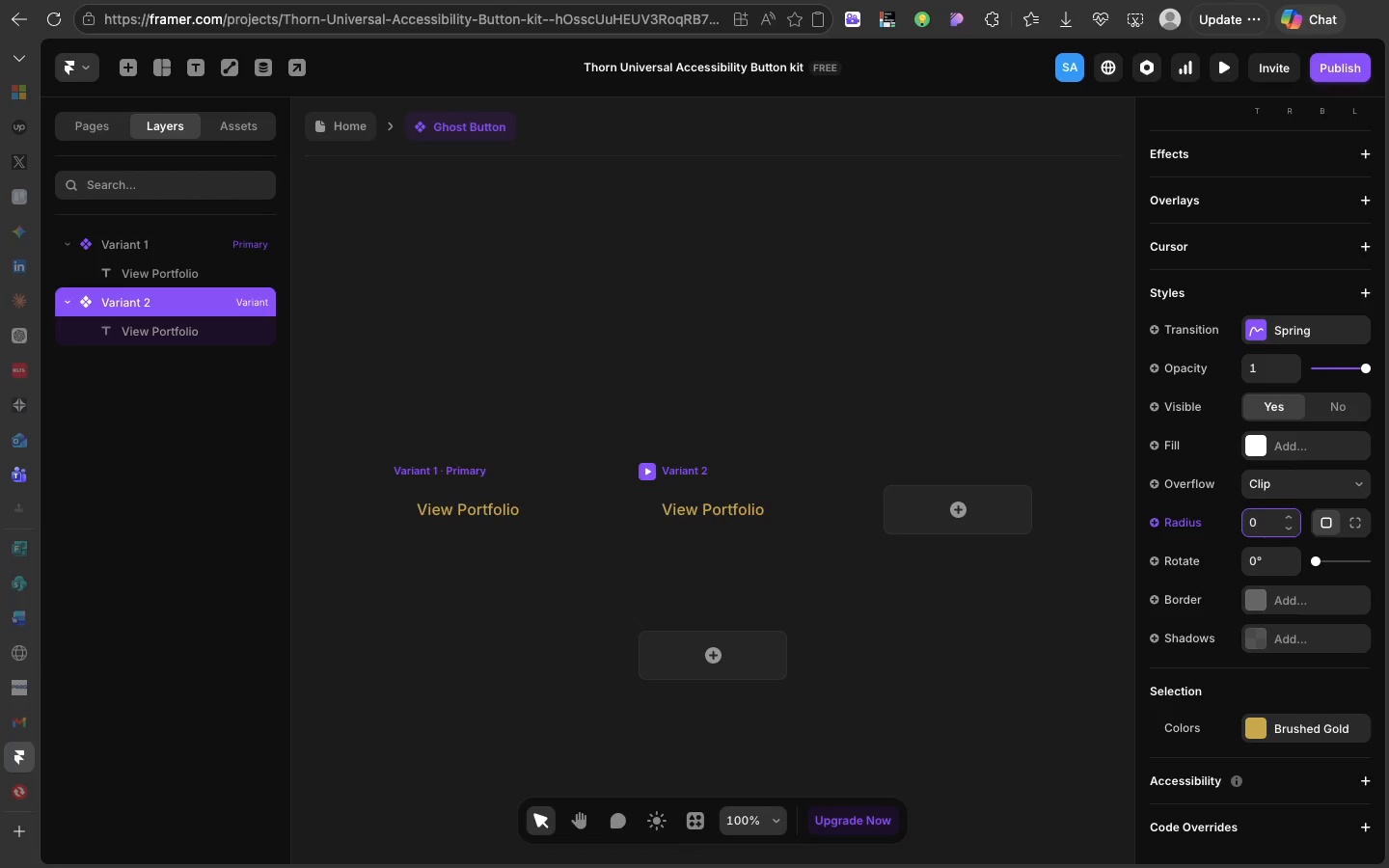 
key(Enter)
 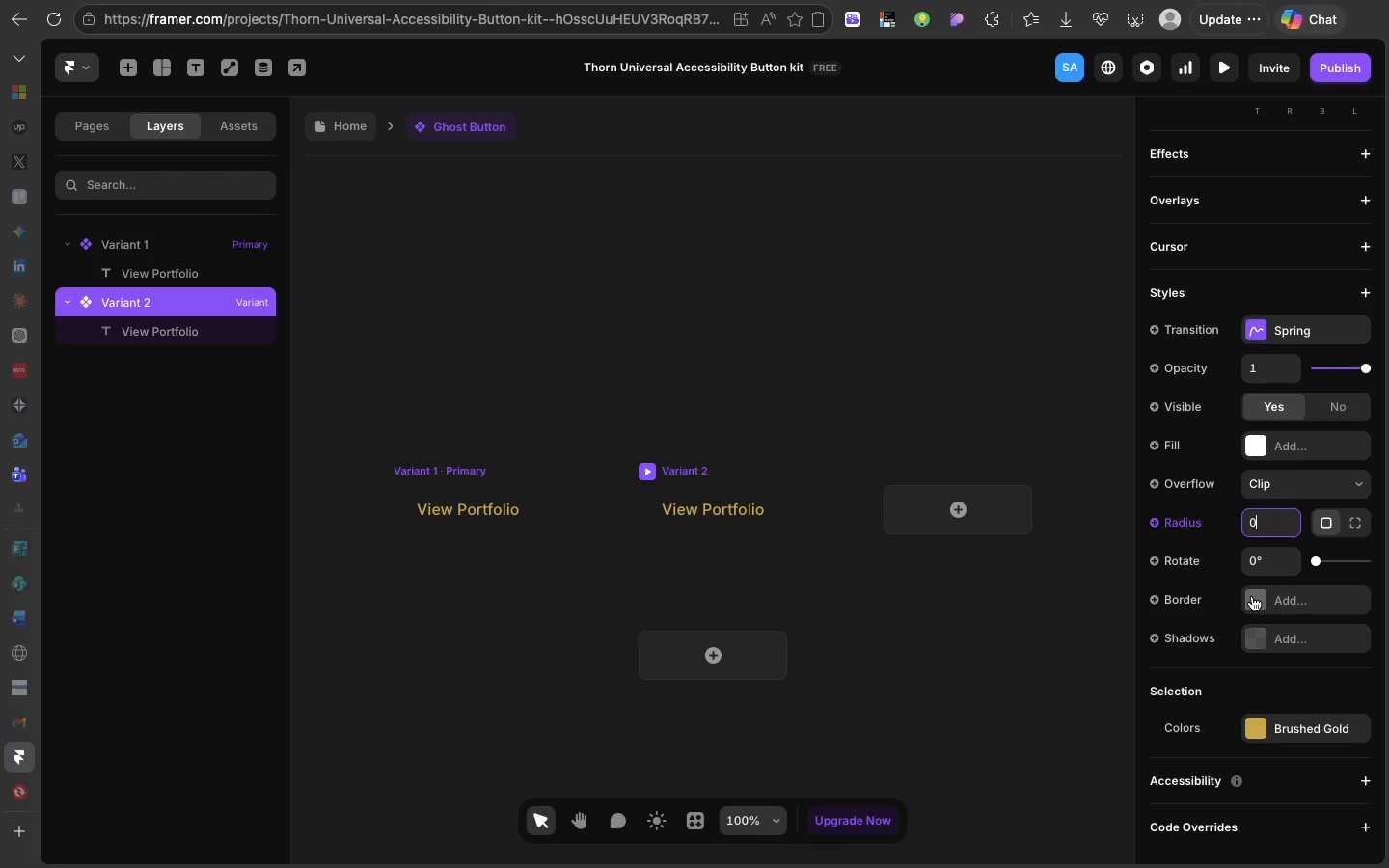 
left_click([1252, 596])
 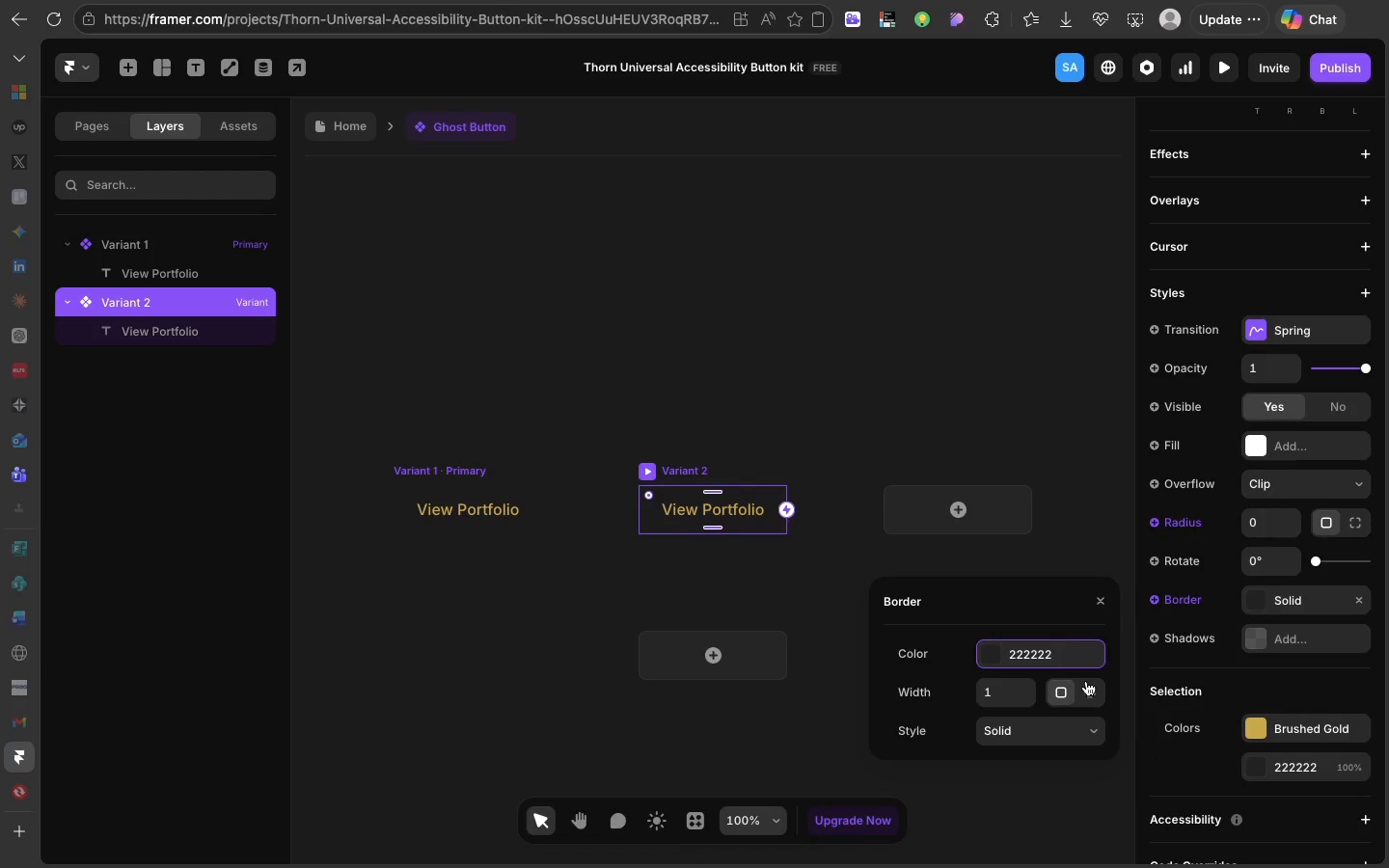 
left_click([1086, 681])
 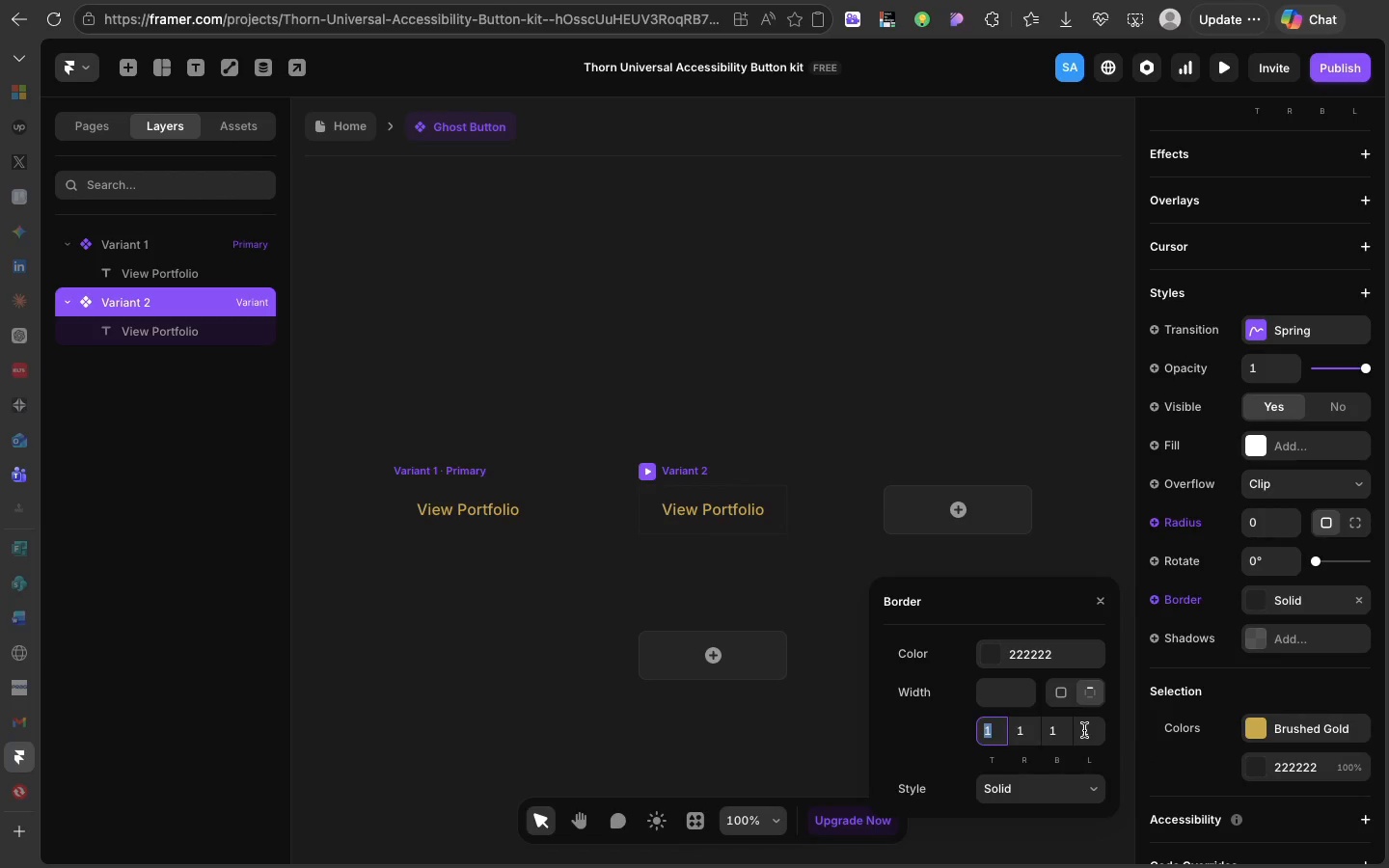 
left_click([1084, 730])
 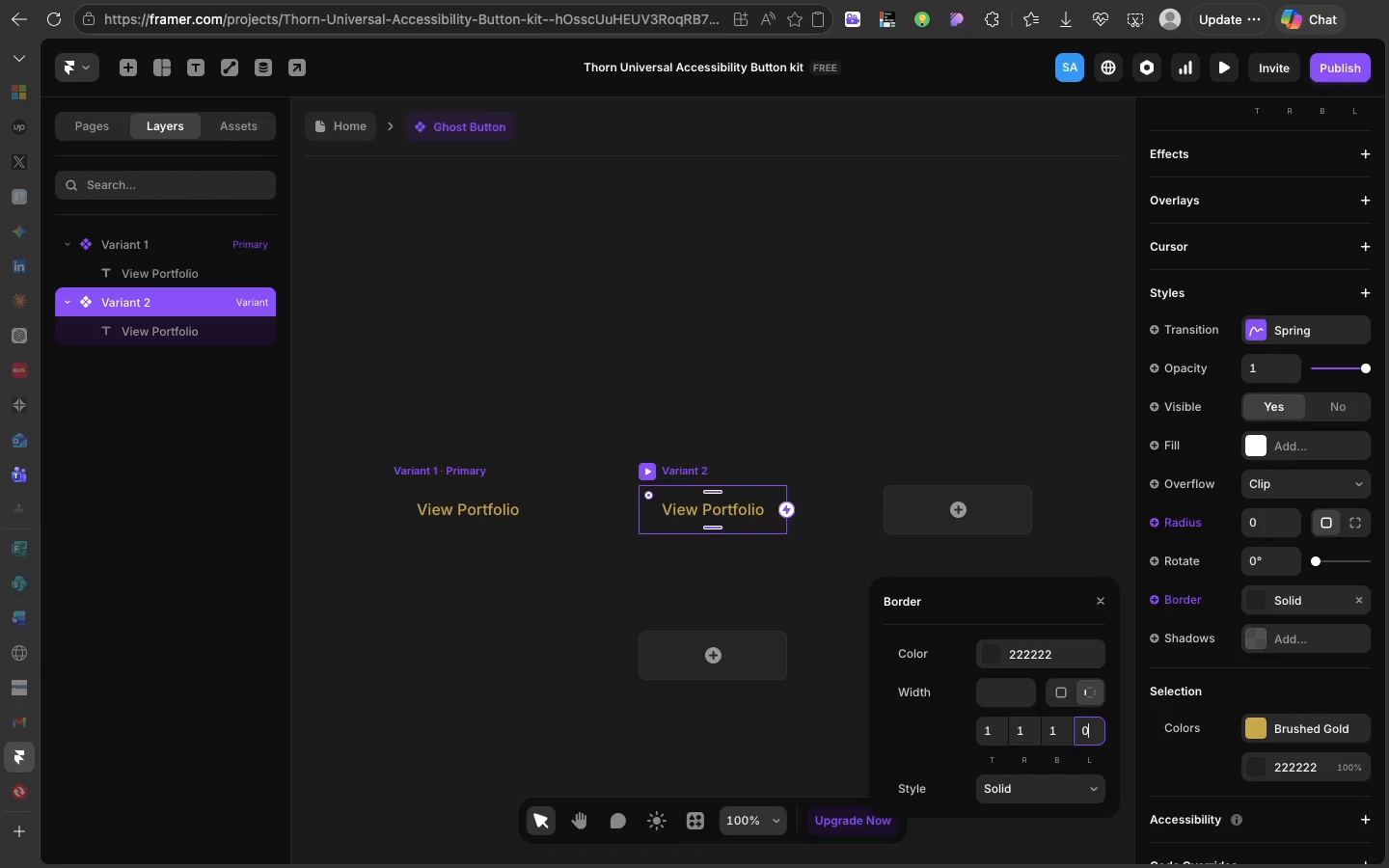 
key(0)
 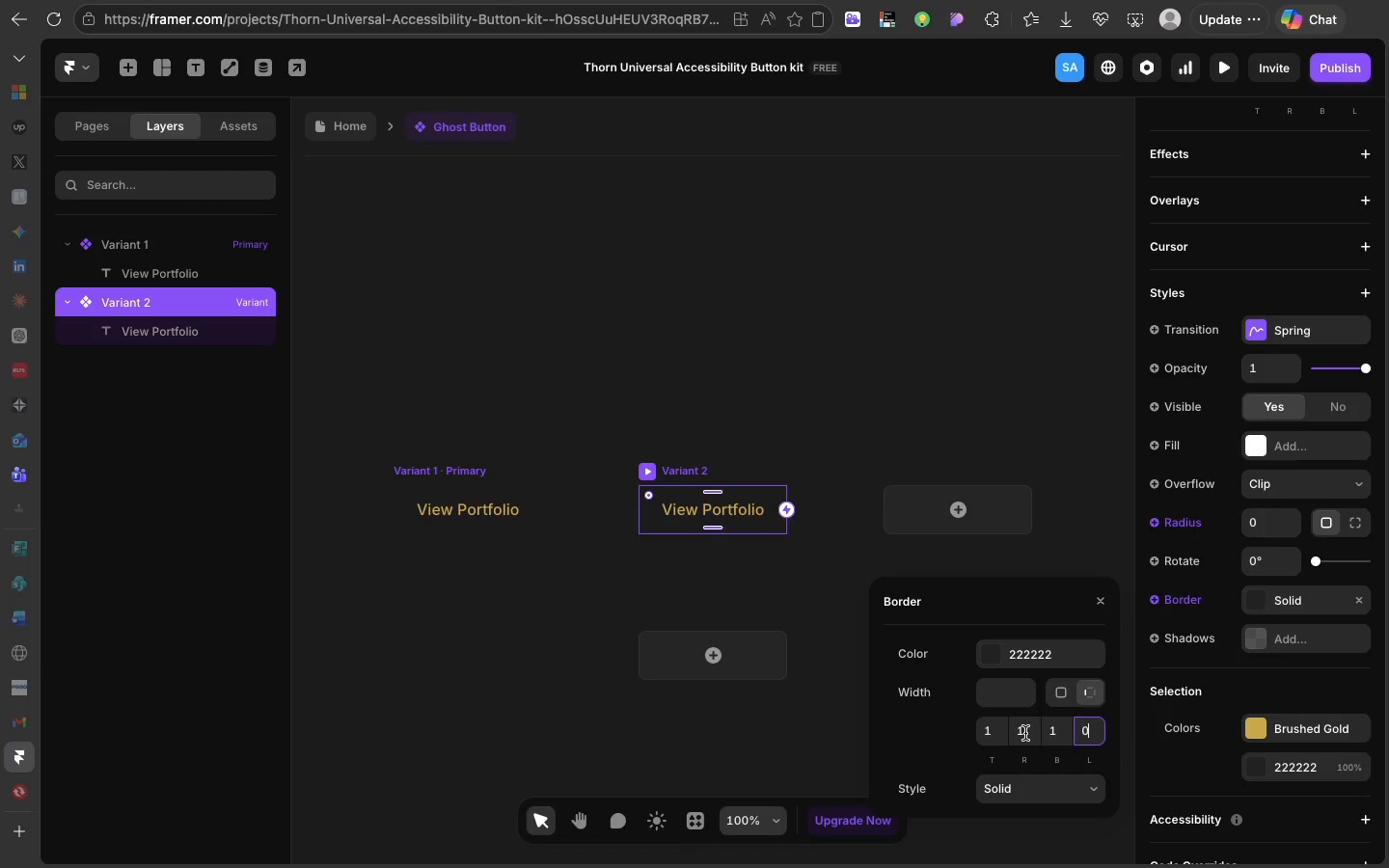 
left_click([1025, 733])
 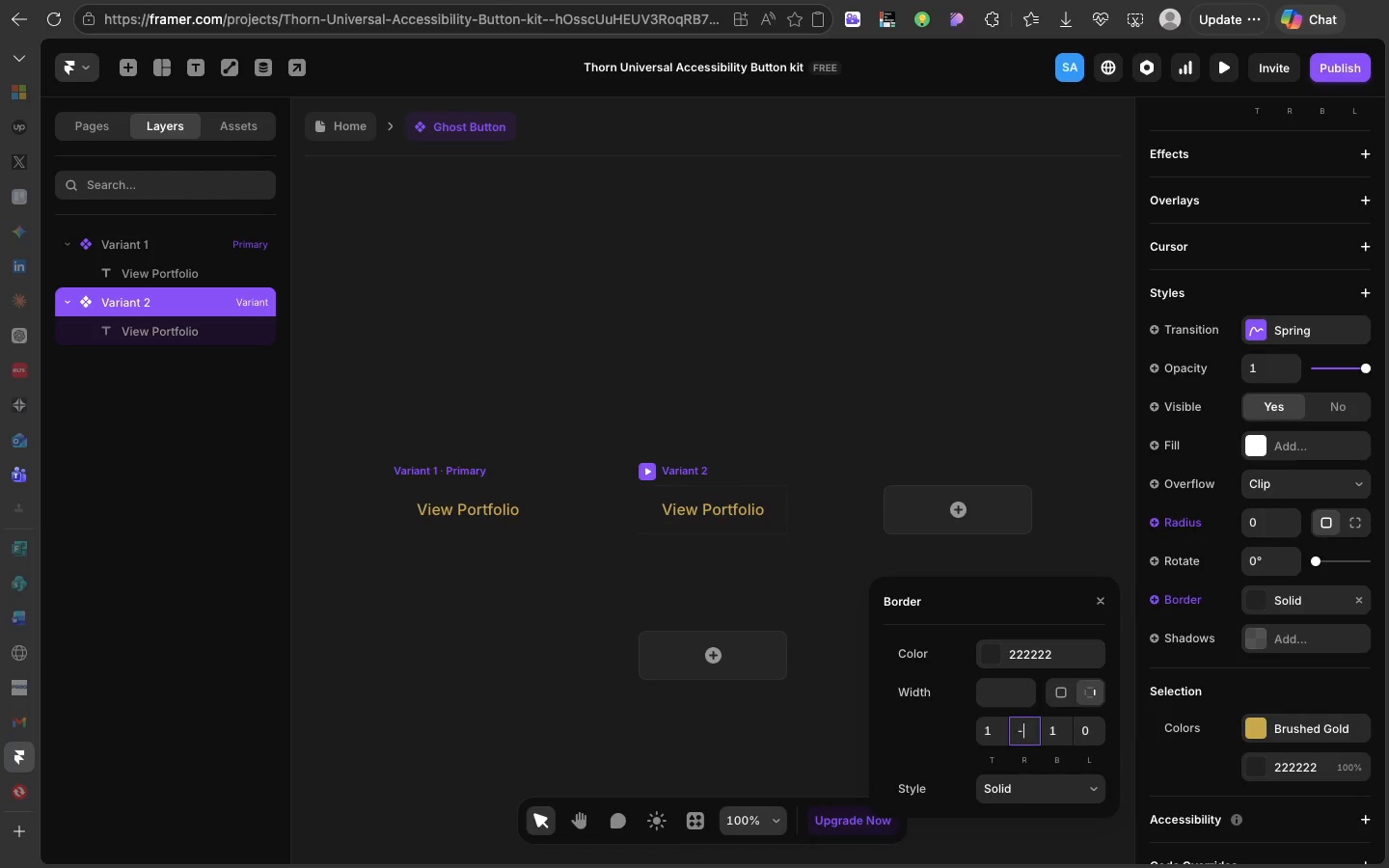 
key(Minus)
 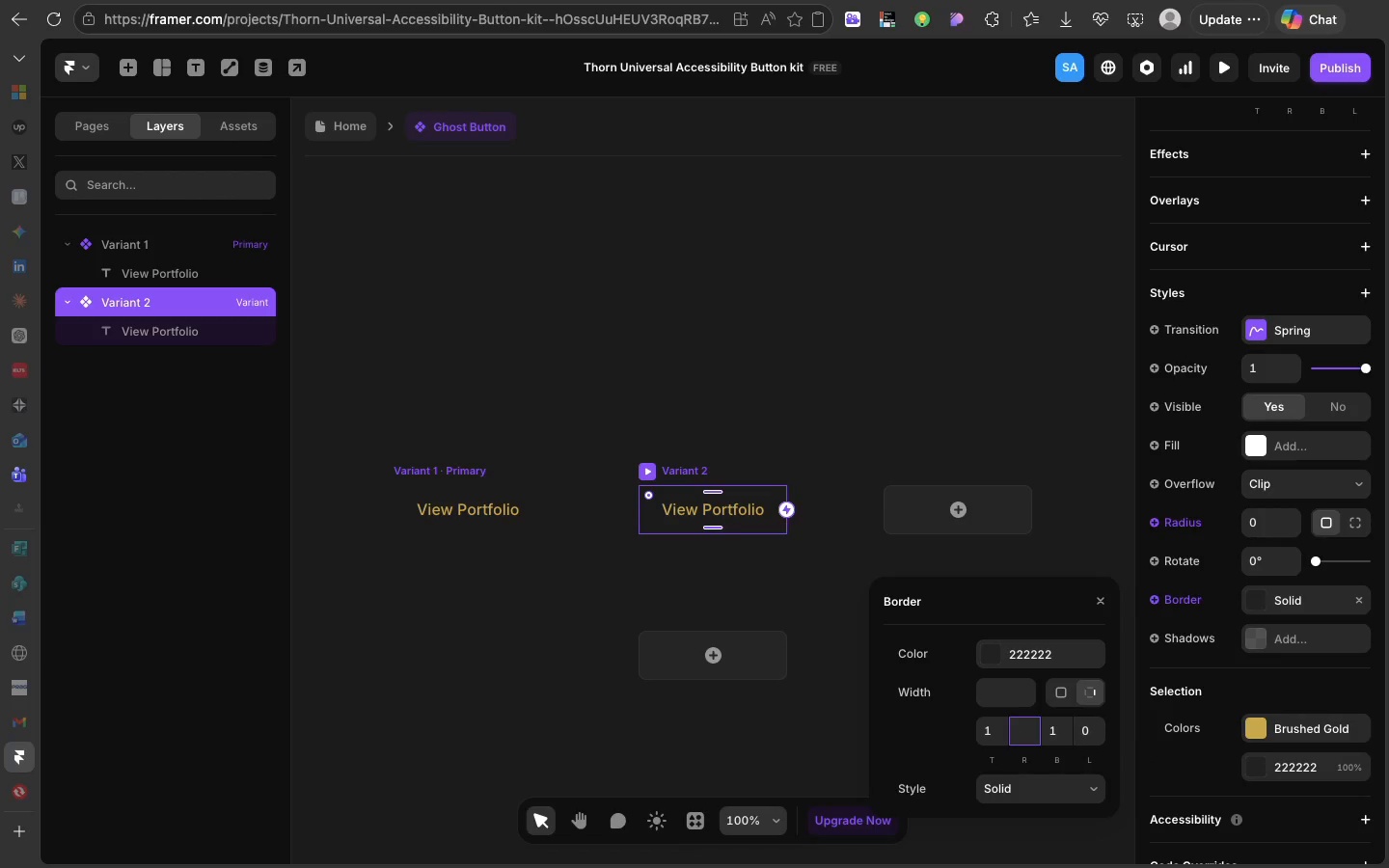 
key(Backspace)
 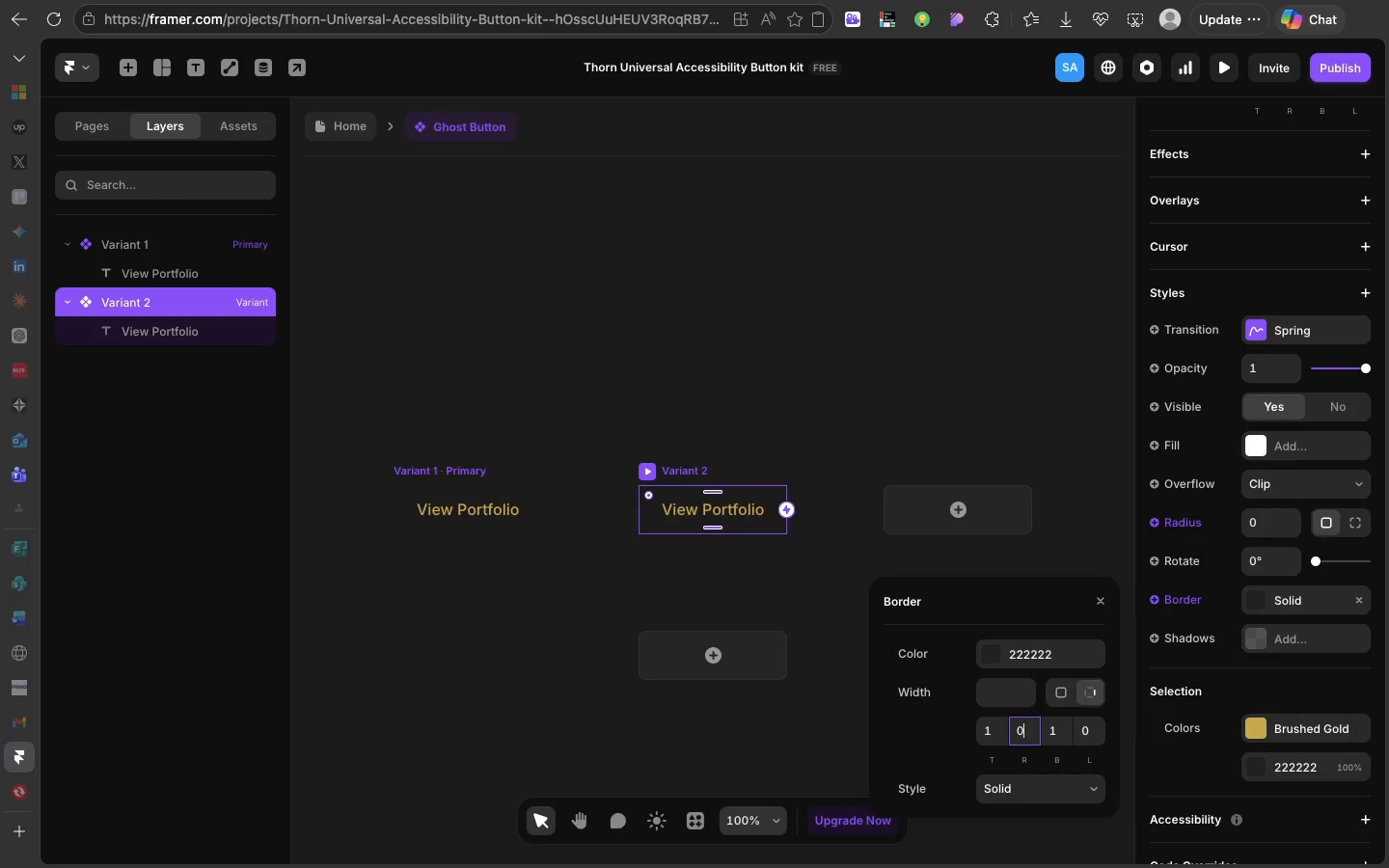 
key(0)
 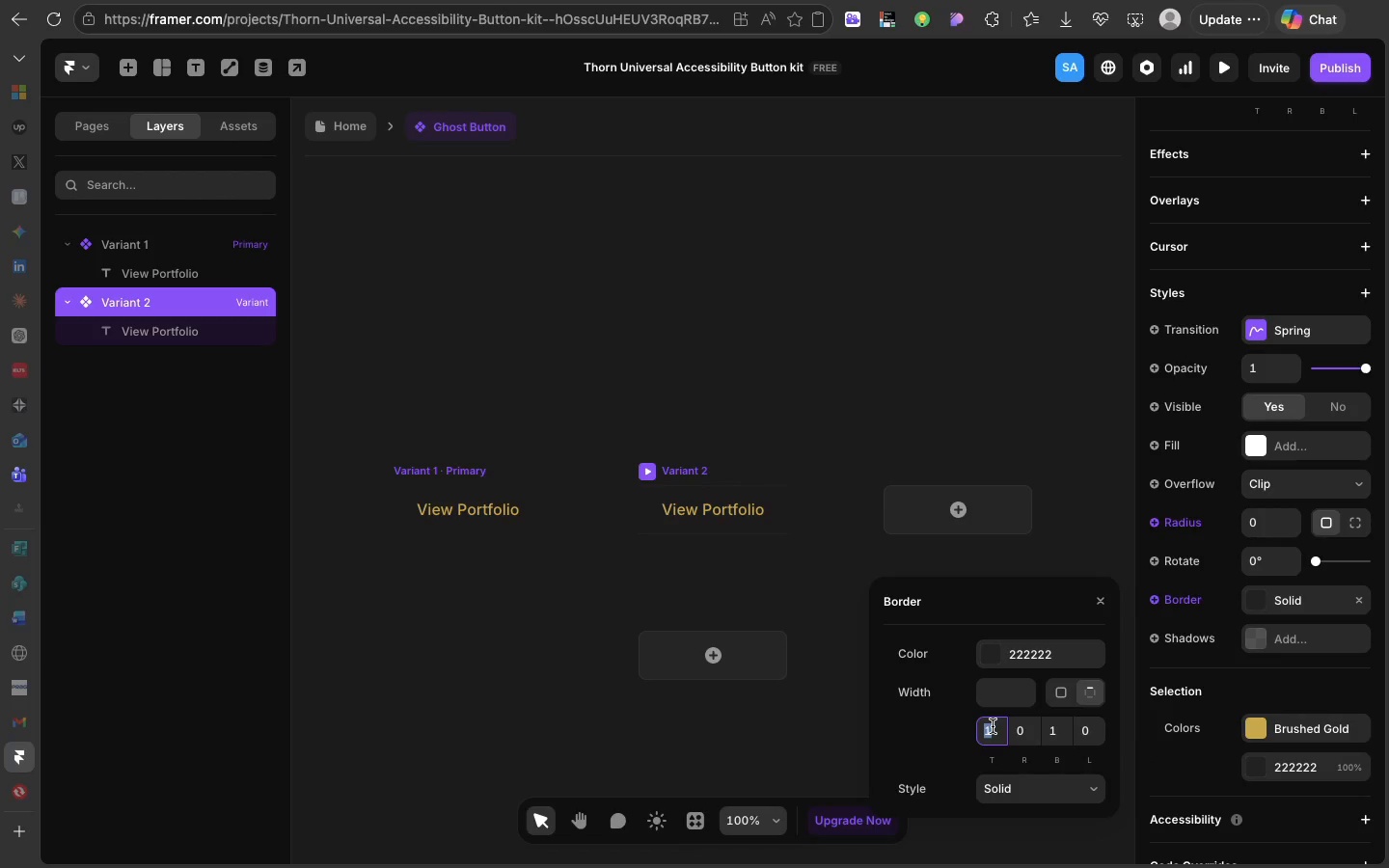 
left_click([993, 726])
 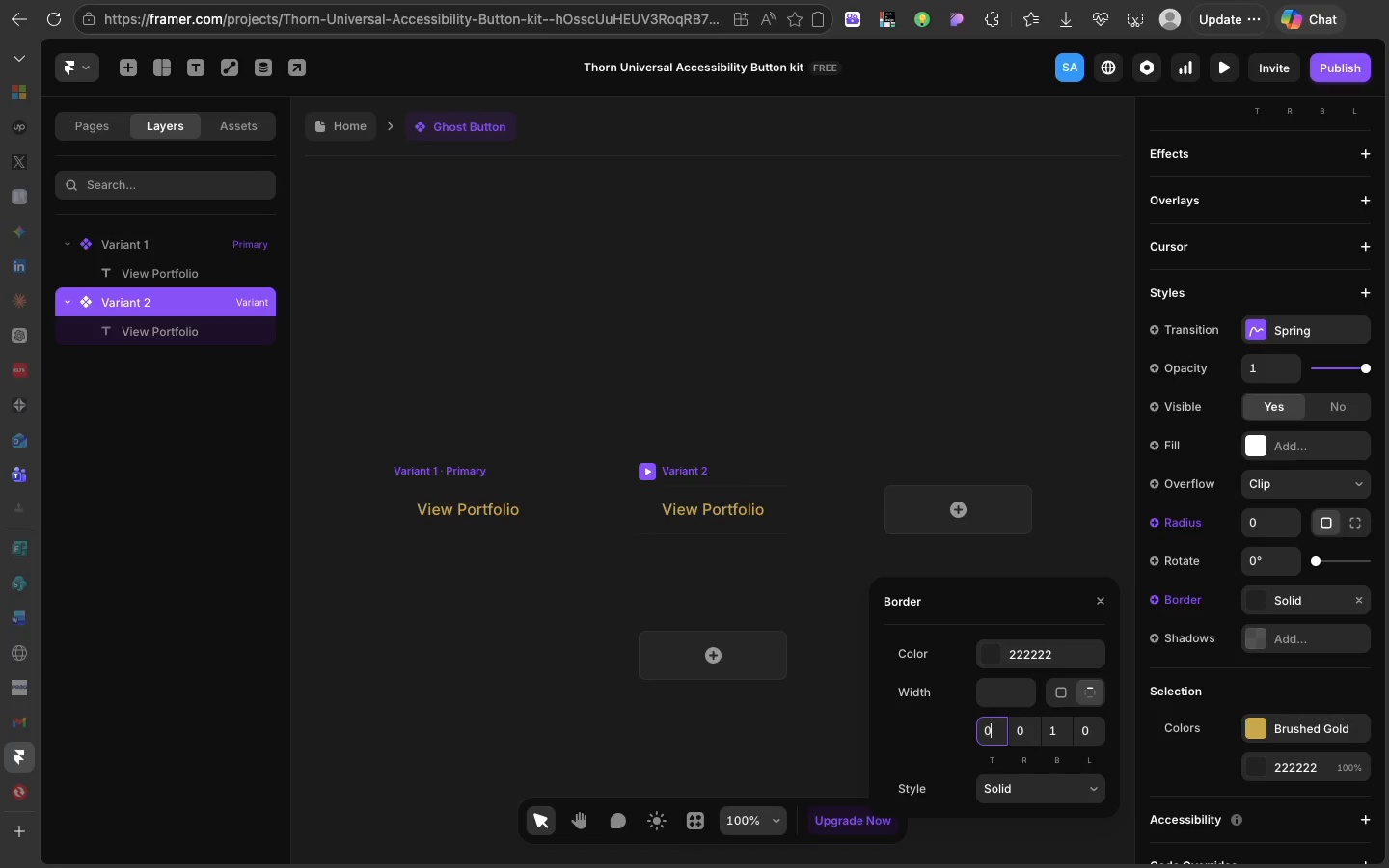 
key(0)
 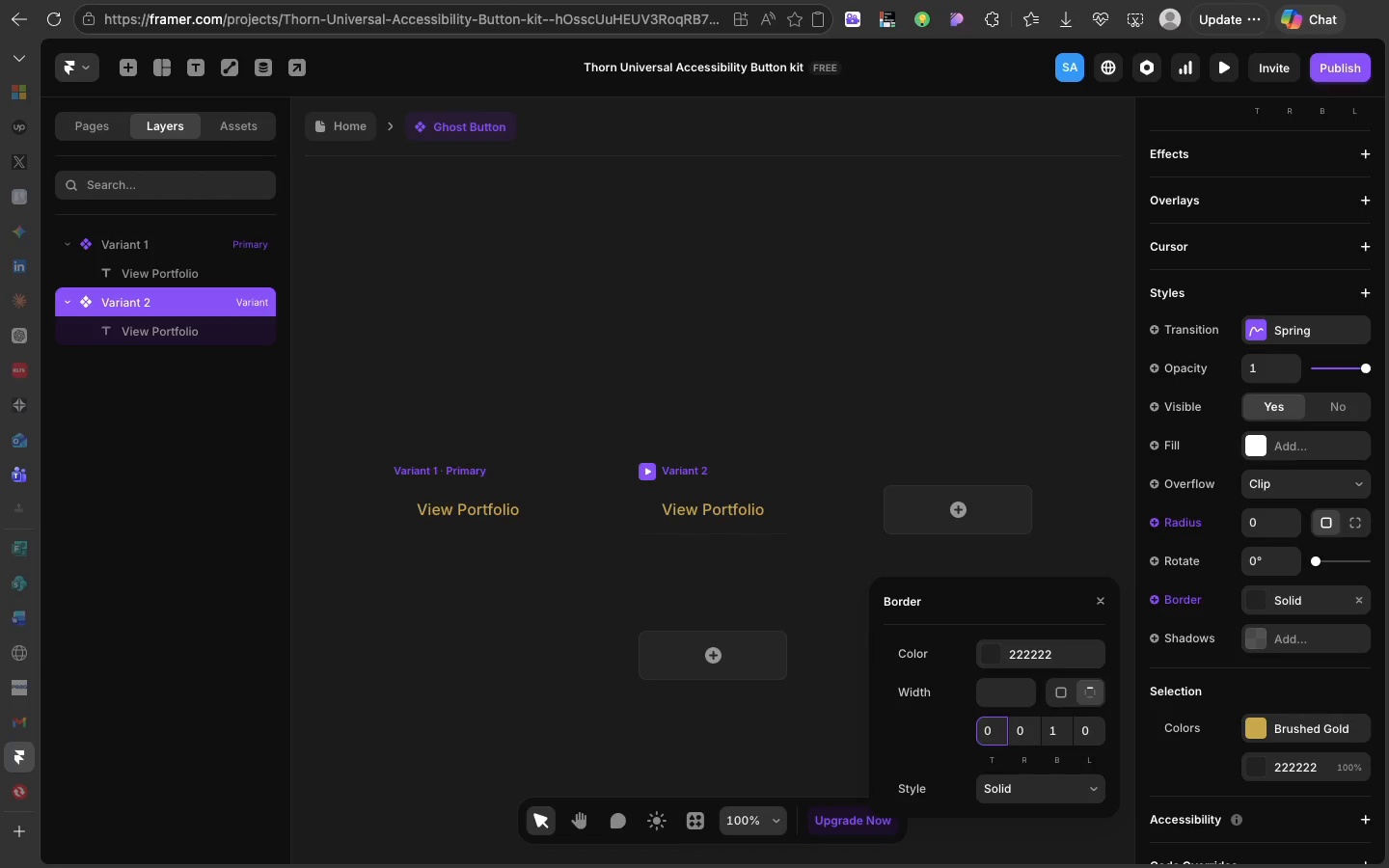 
key(Enter)
 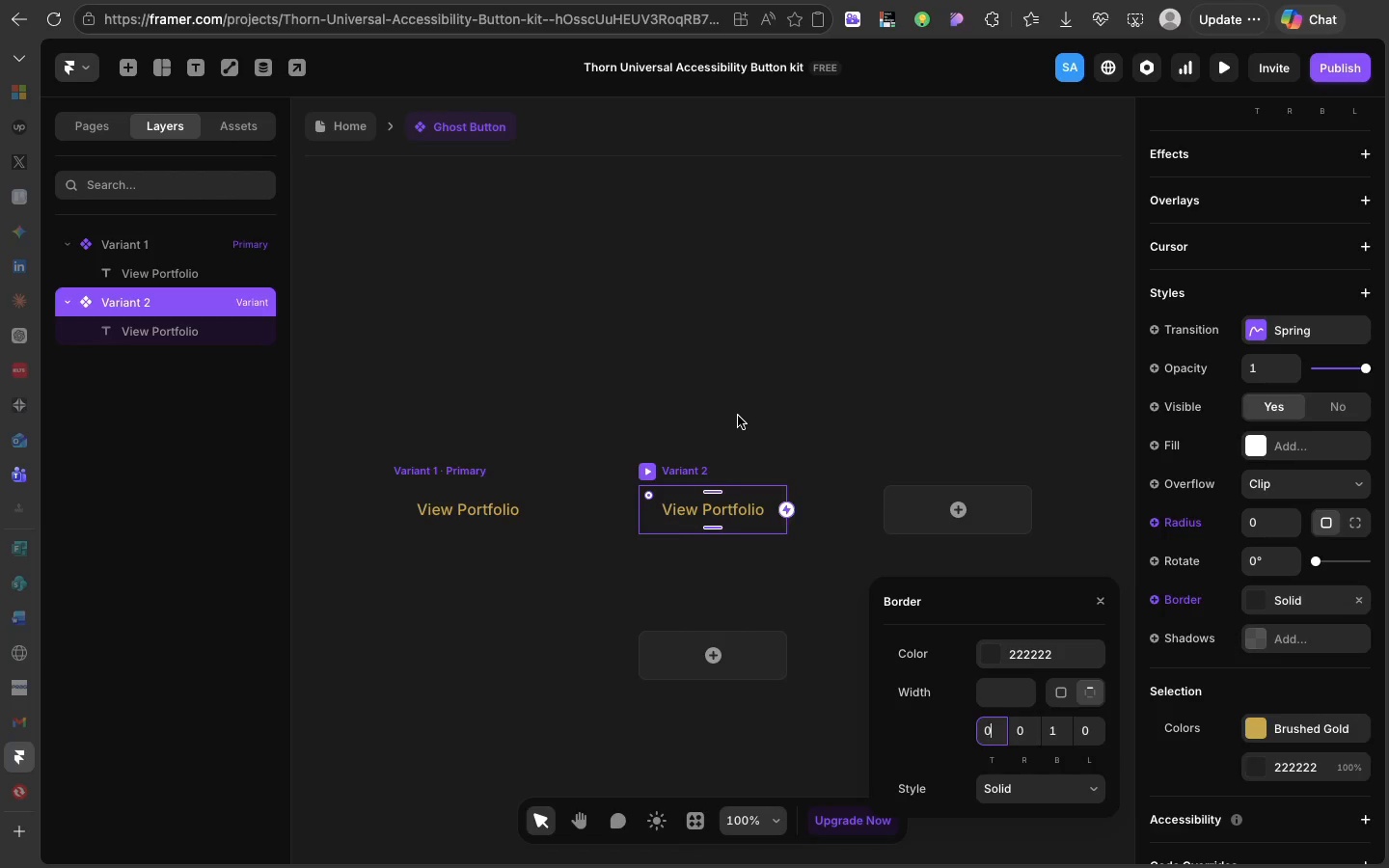 
left_click([738, 416])
 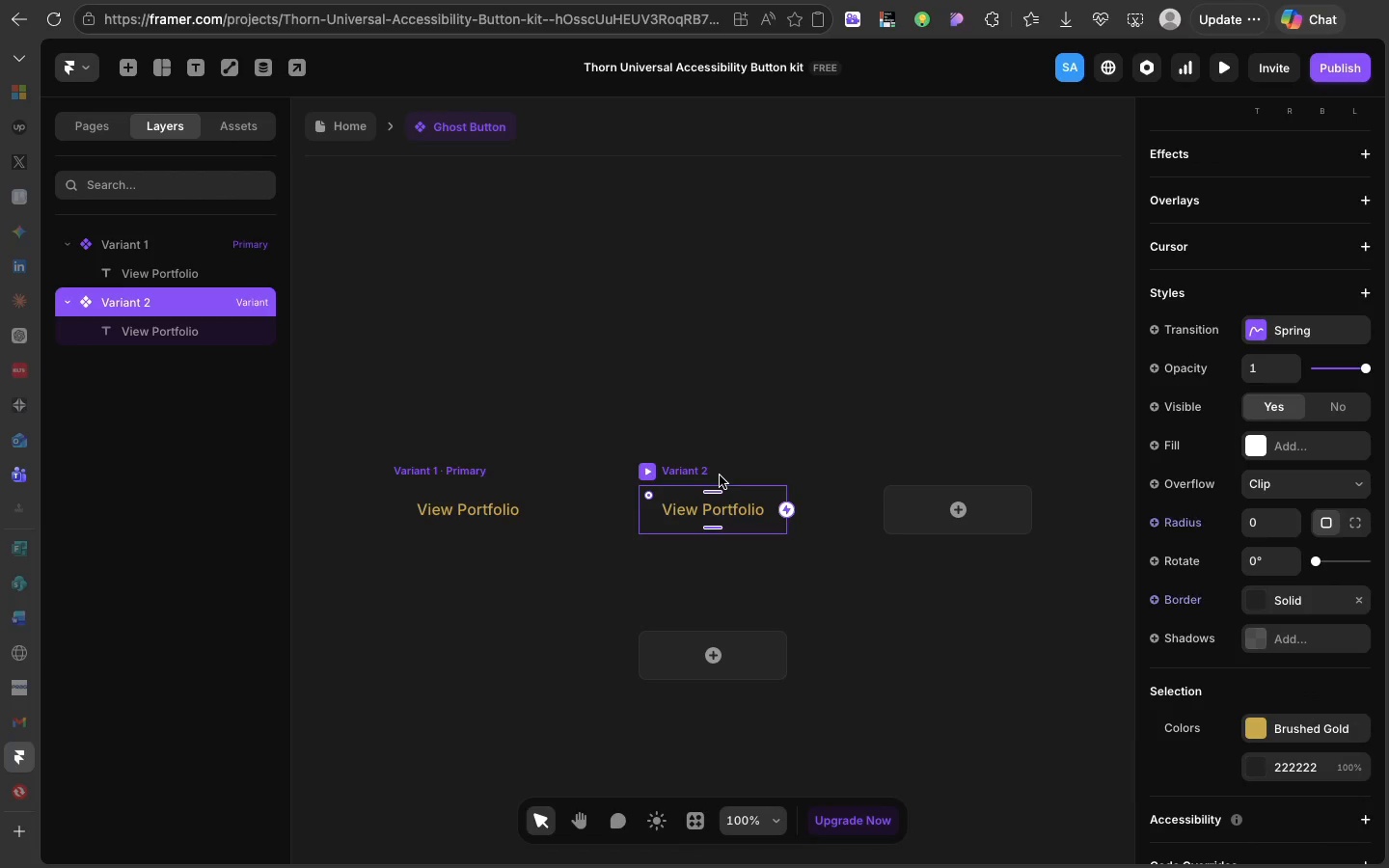 
left_click([720, 475])
 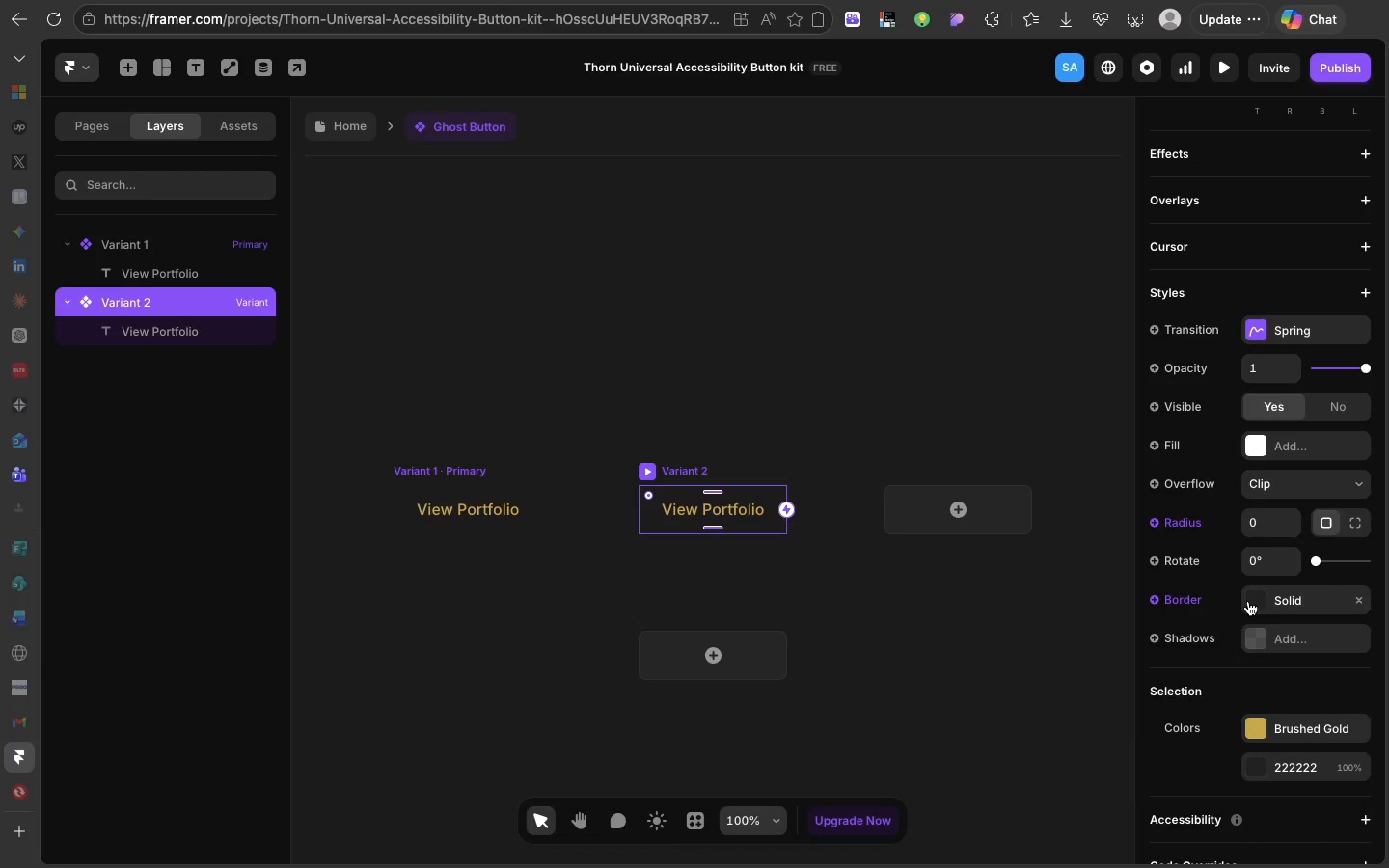 
left_click([1247, 601])
 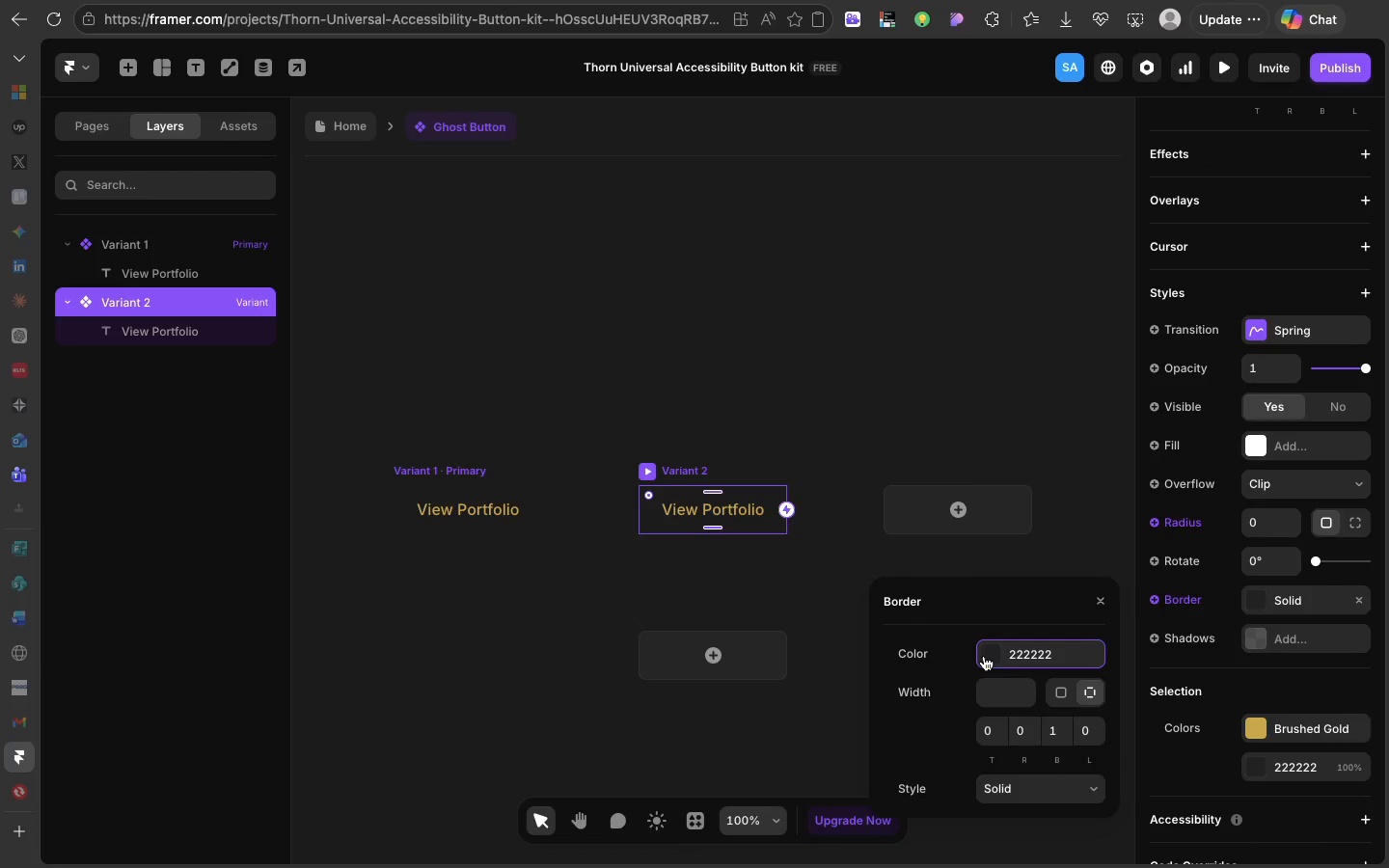 
left_click([984, 656])
 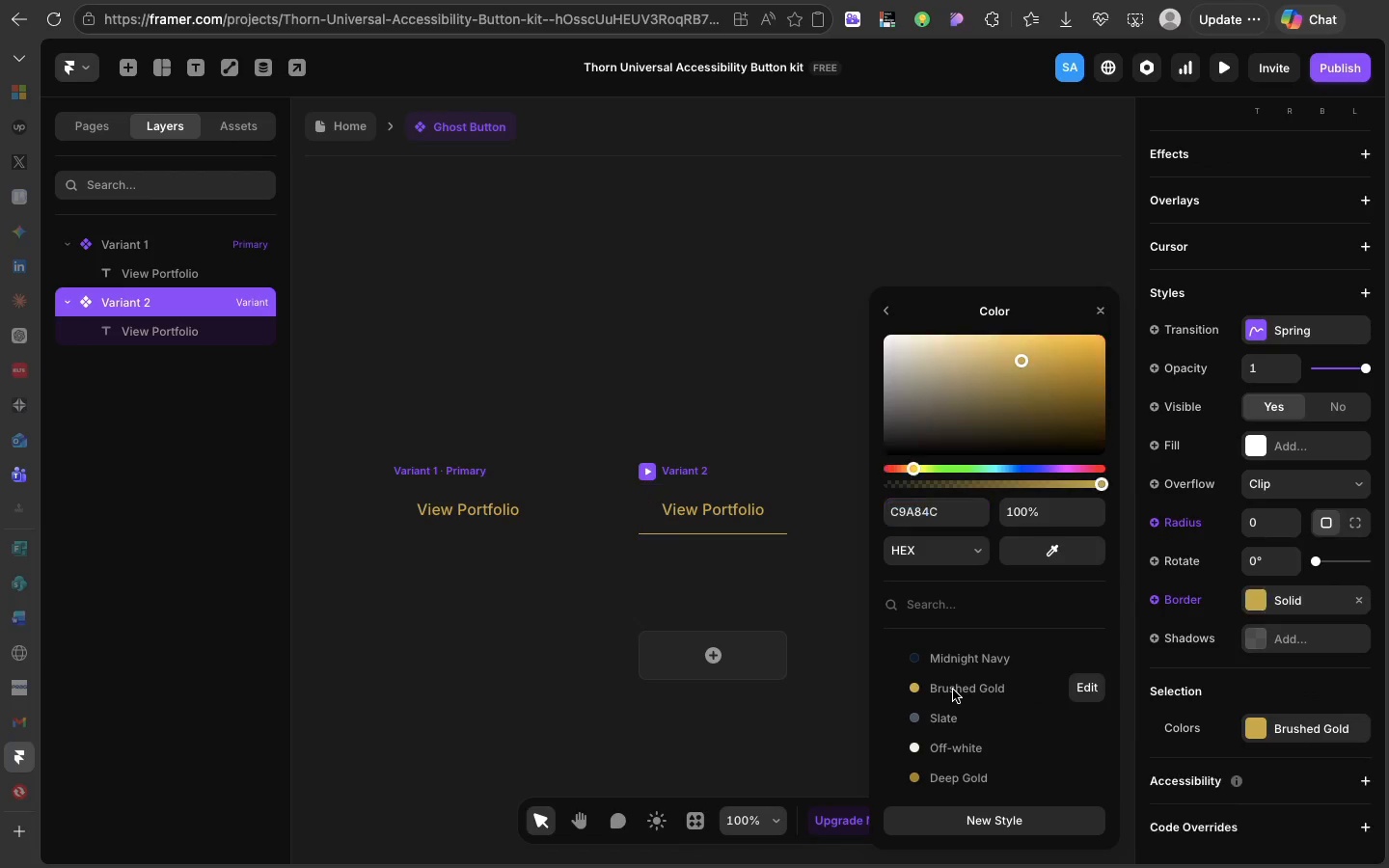 
left_click([953, 690])
 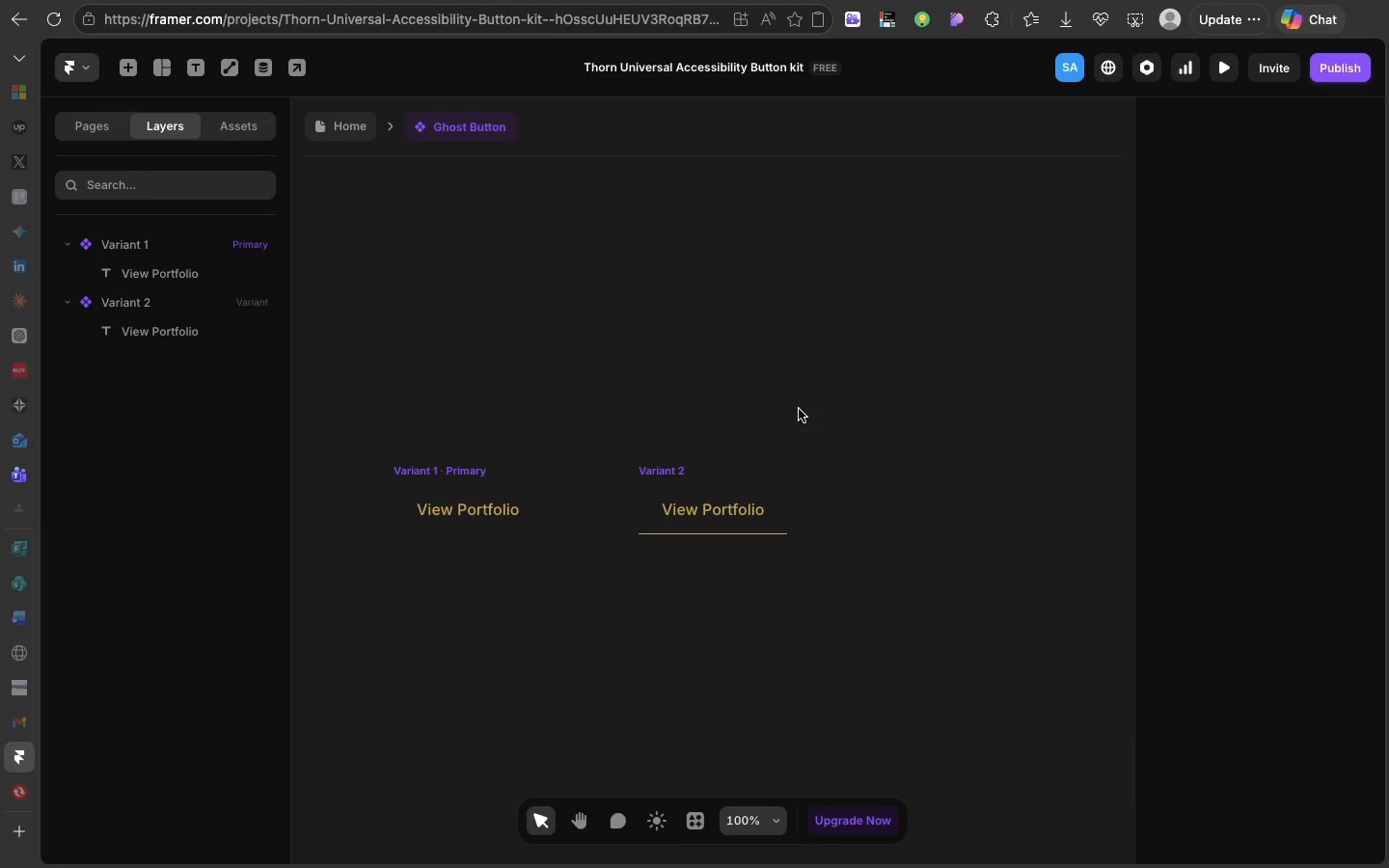 
left_click([799, 409])
 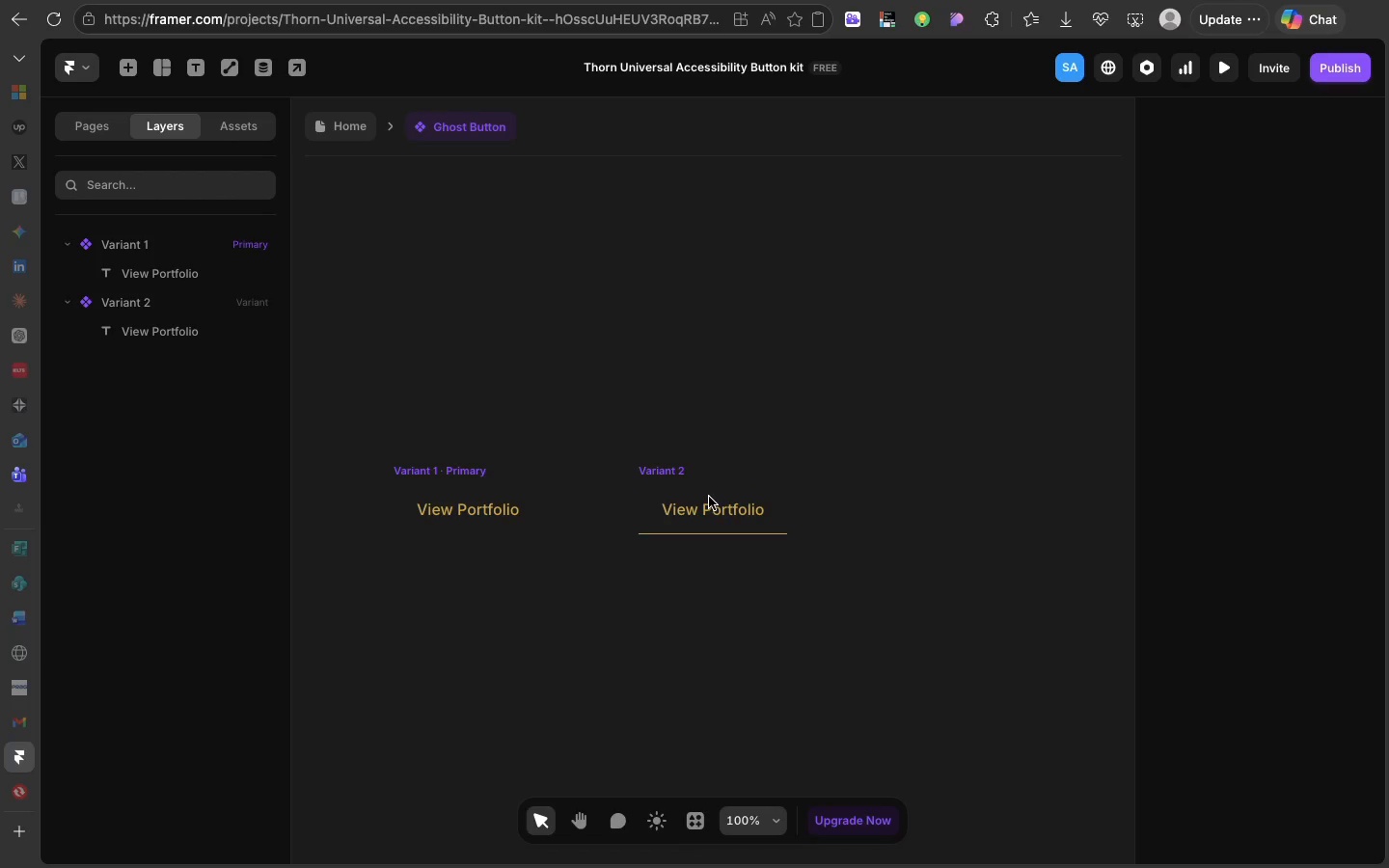 
left_click([709, 497])
 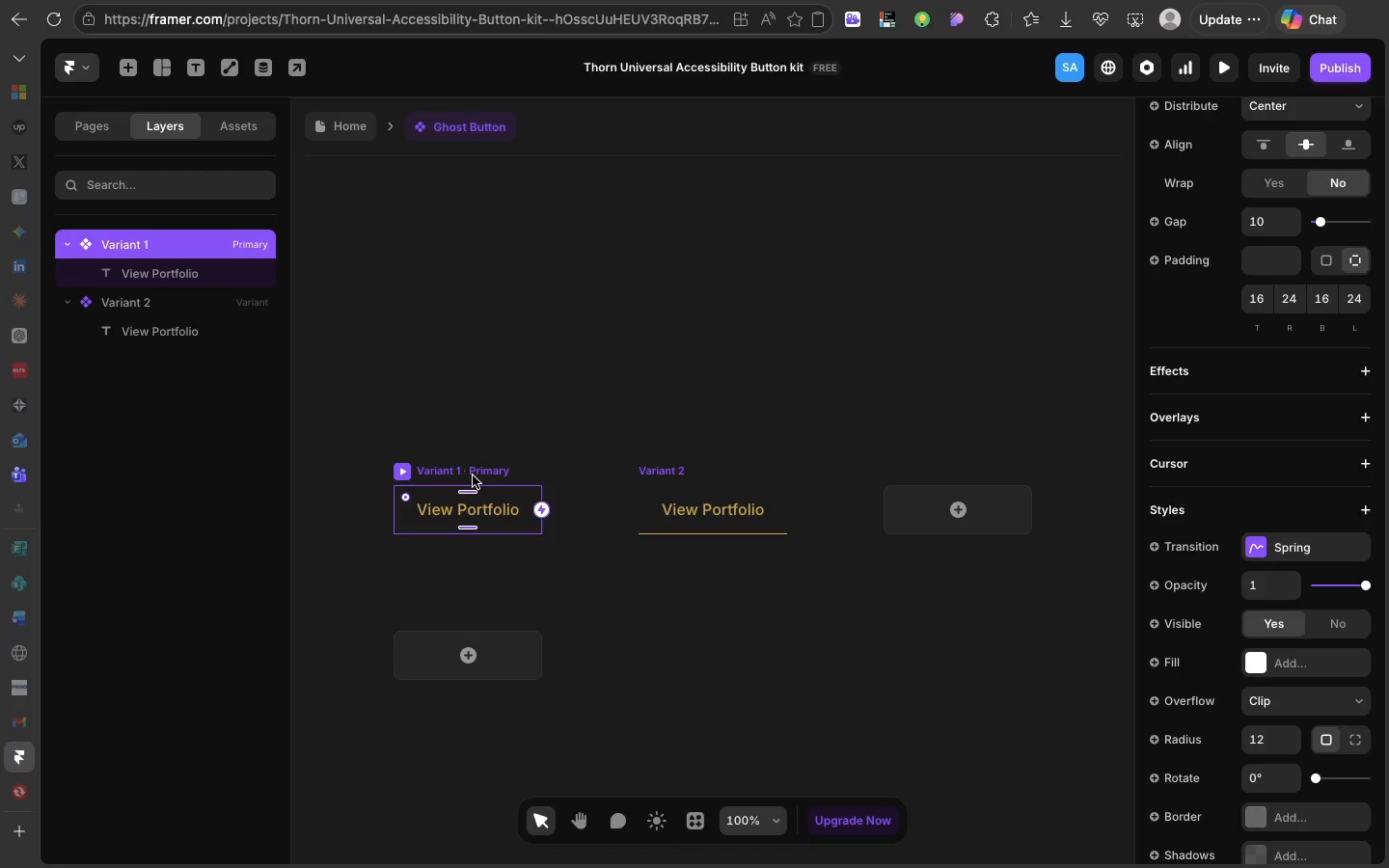 
left_click([473, 475])
 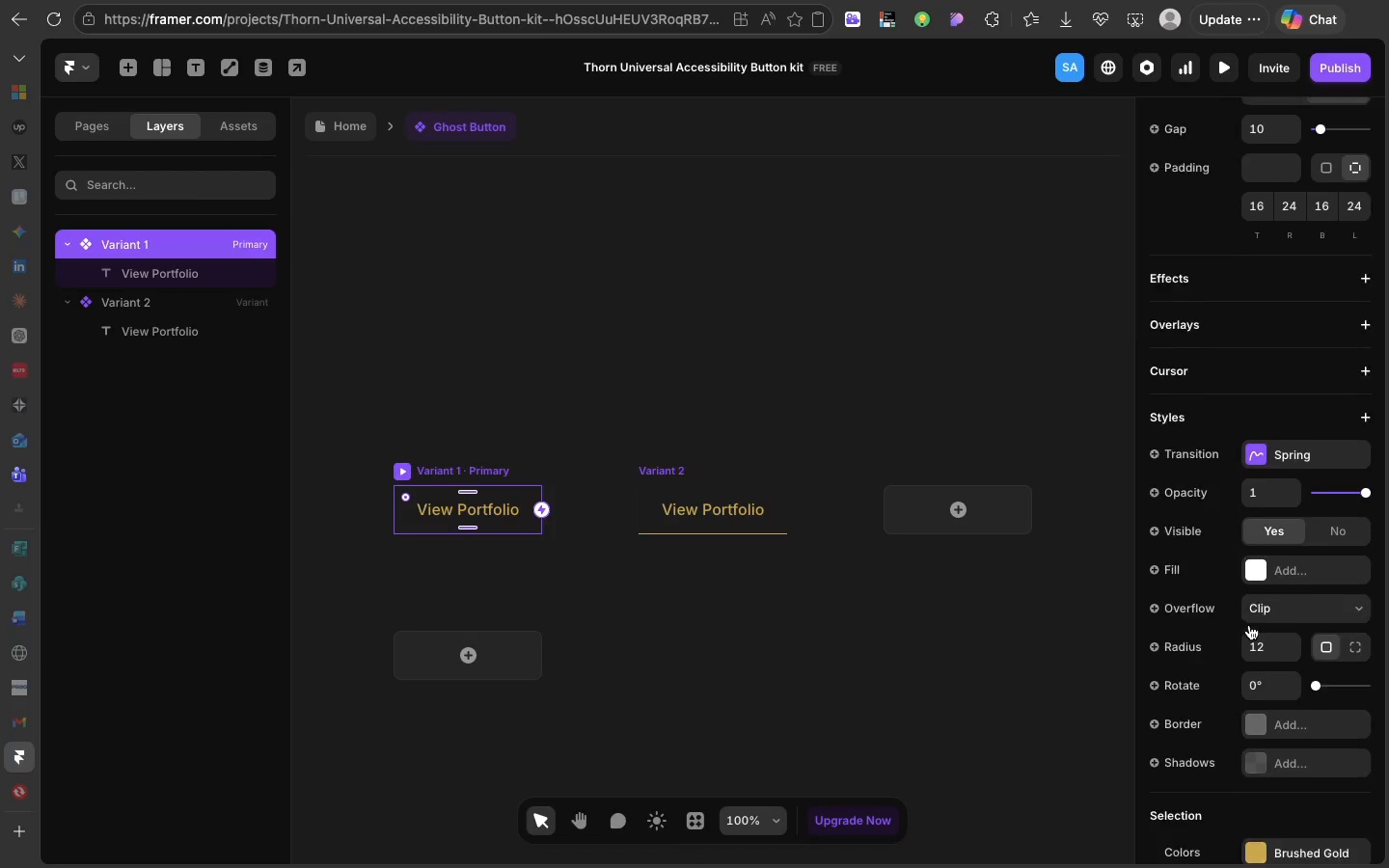 
scroll: coordinate [1249, 620], scroll_direction: up, amount: 17.0
 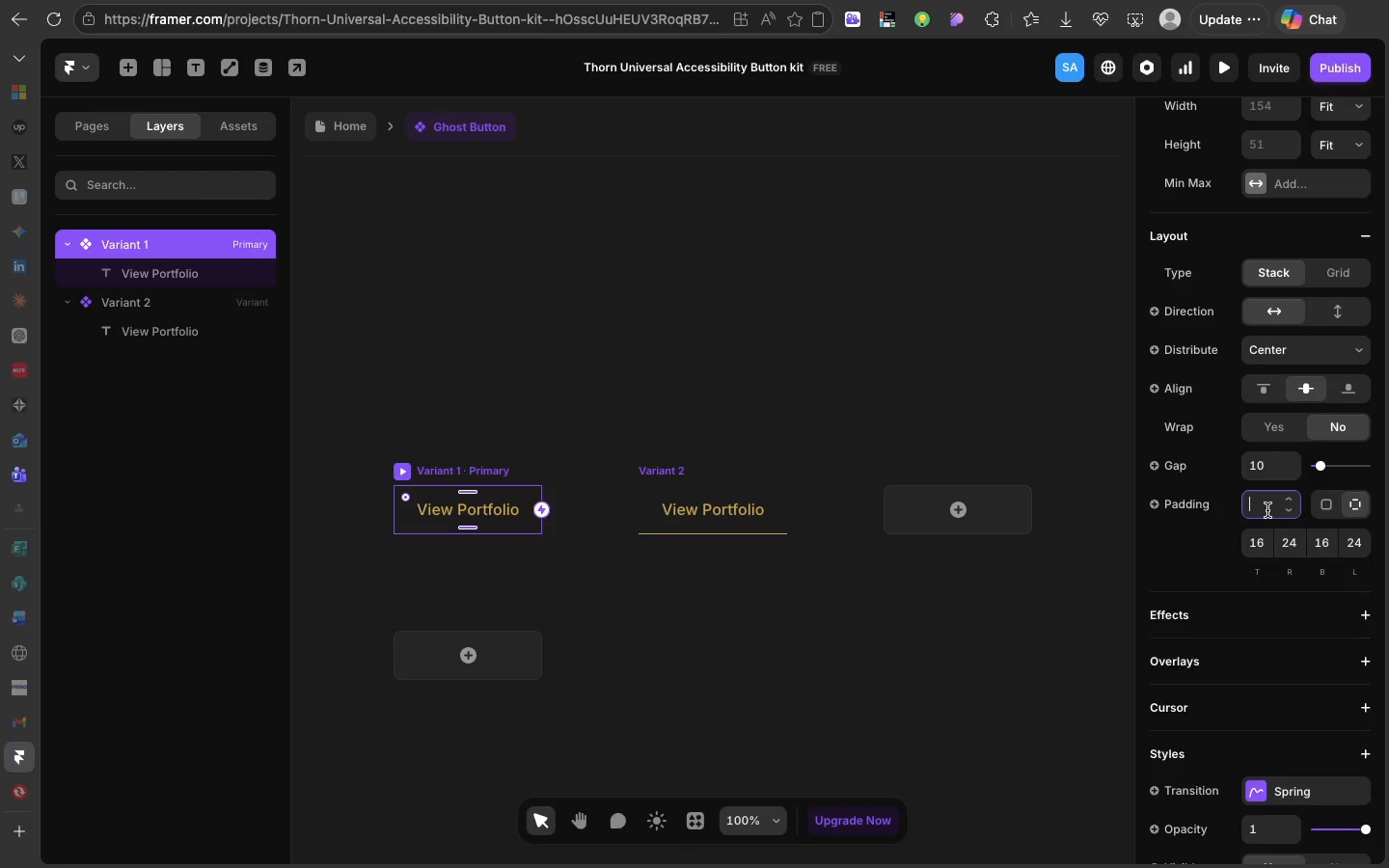 
left_click([1267, 510])
 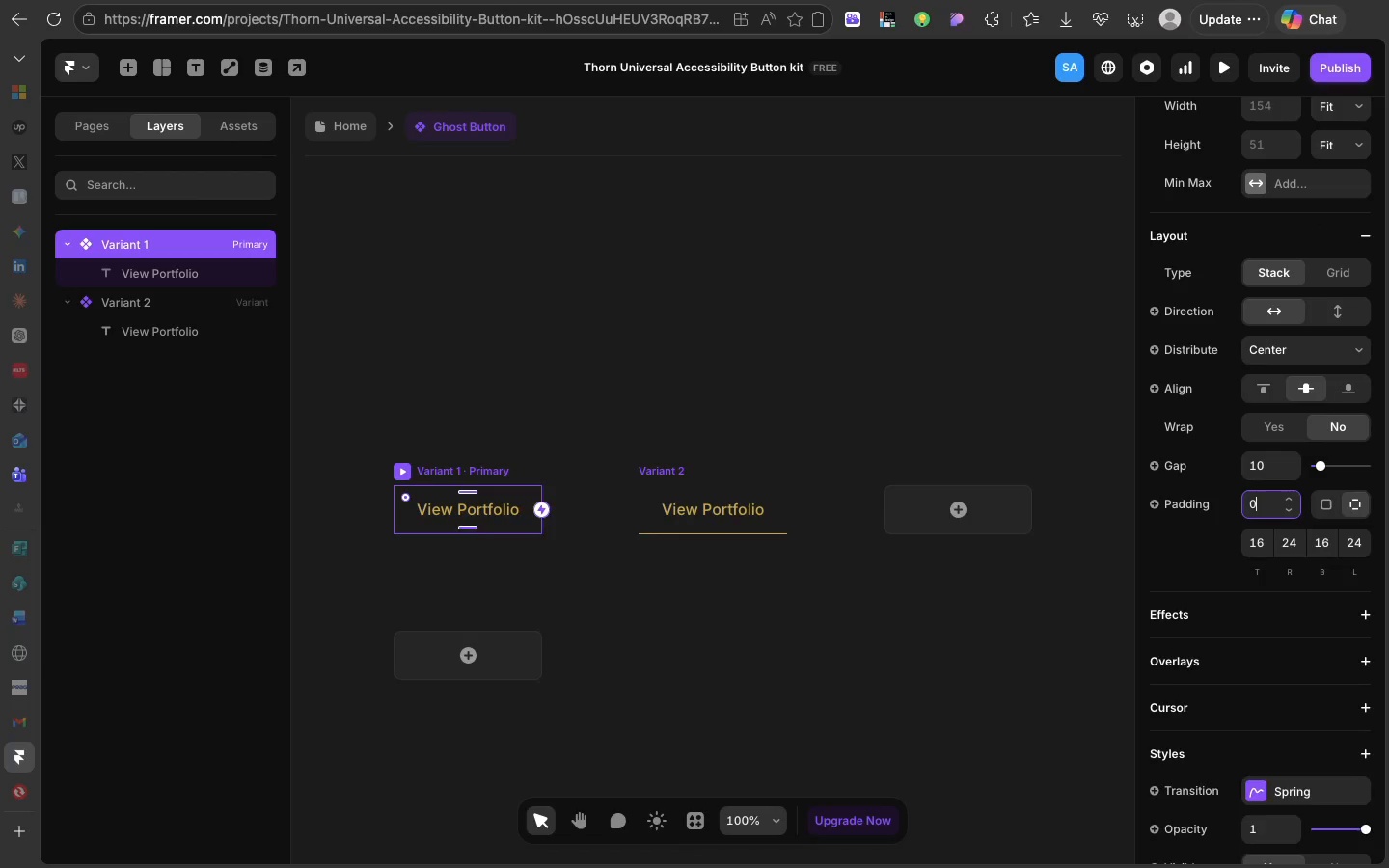 
key(0)
 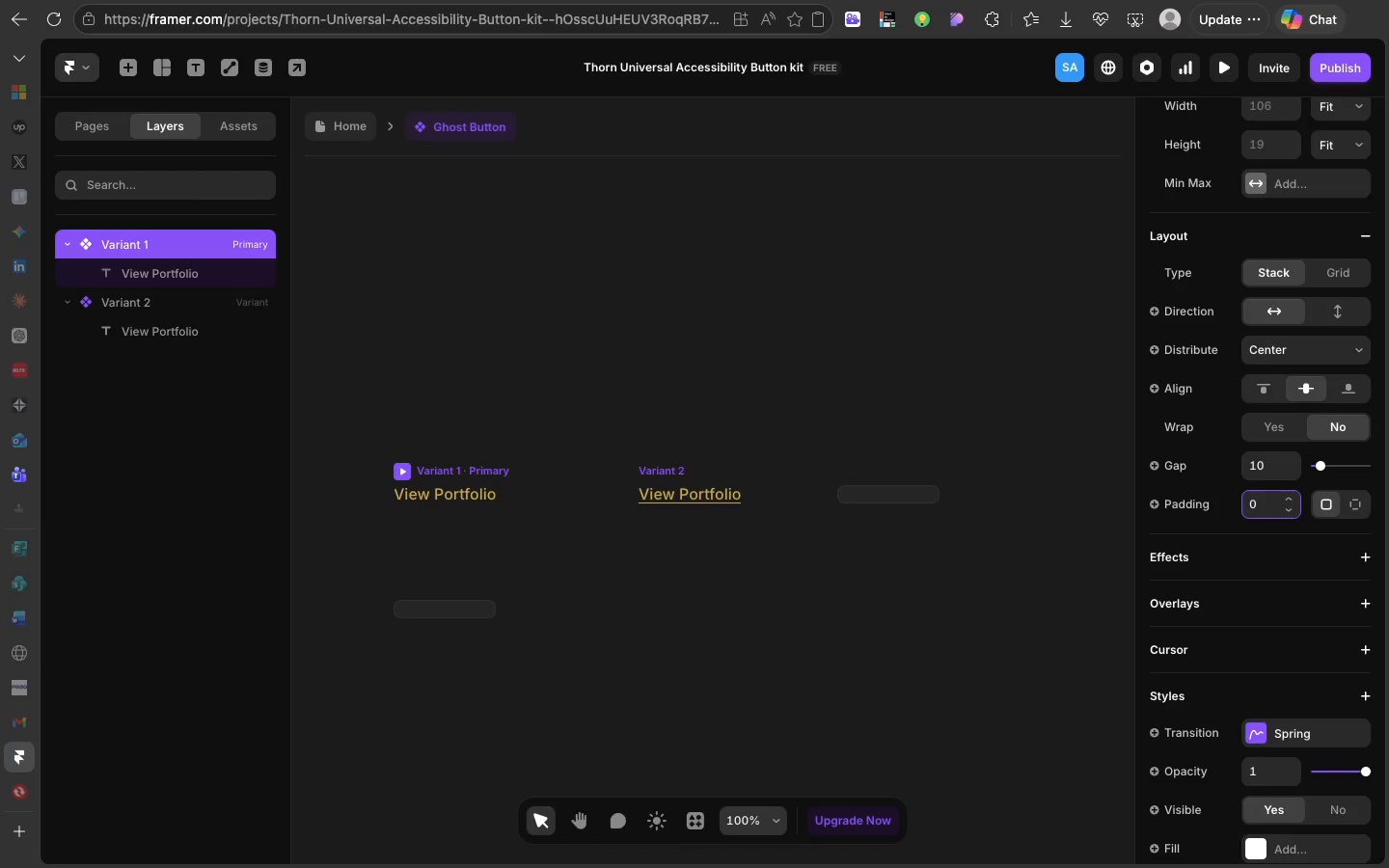 
key(Enter)
 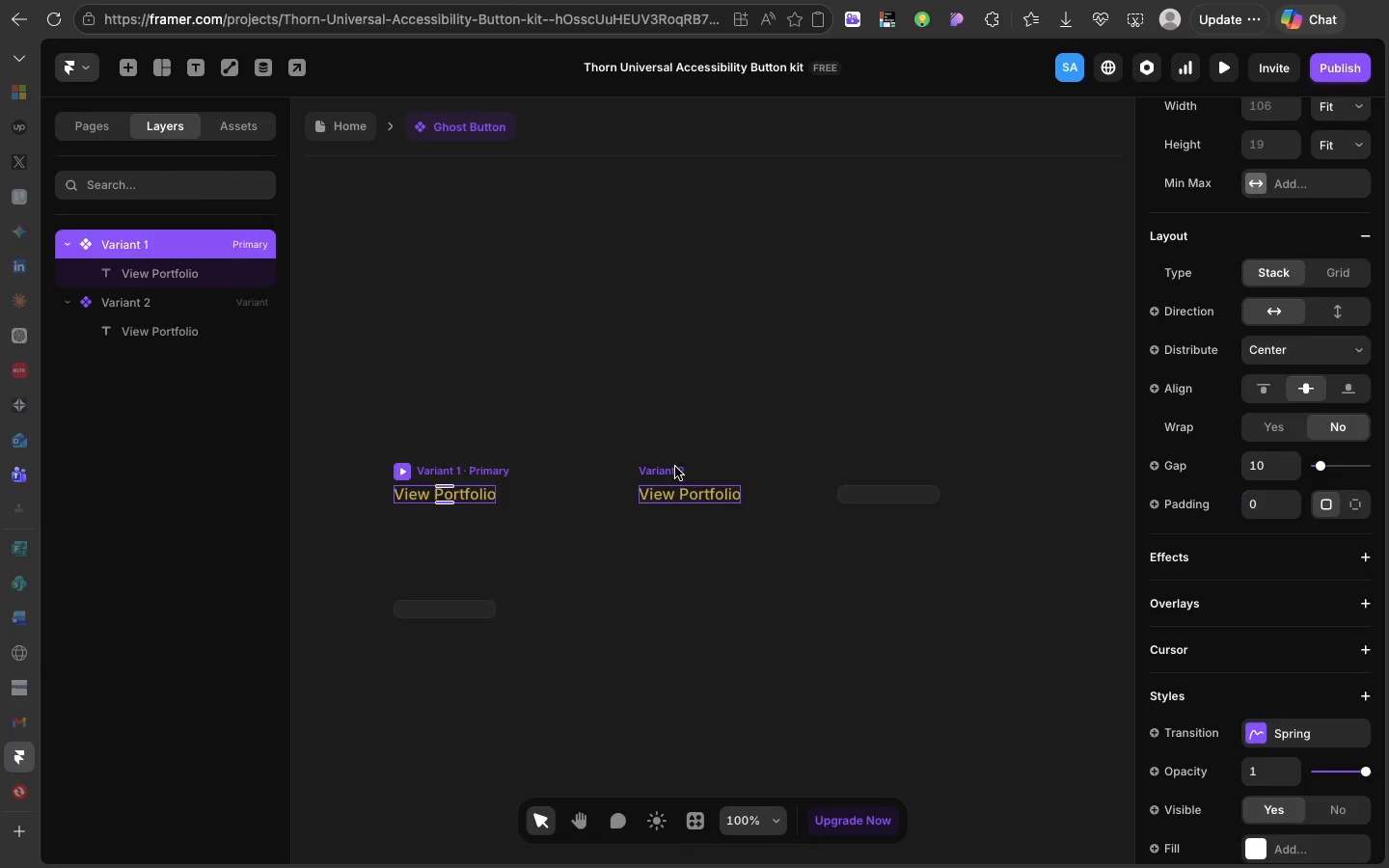 
left_click([675, 467])
 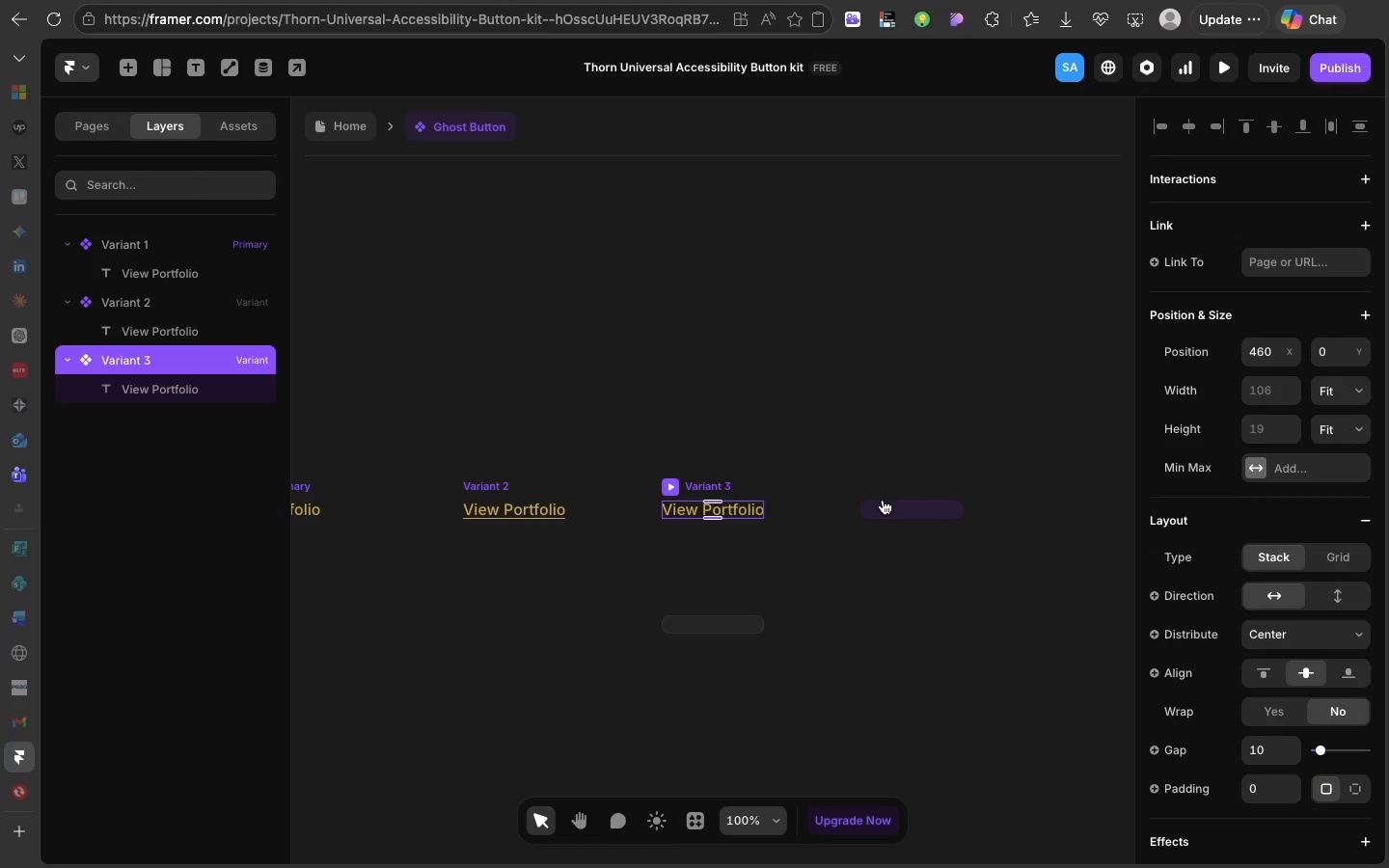 
left_click([883, 500])
 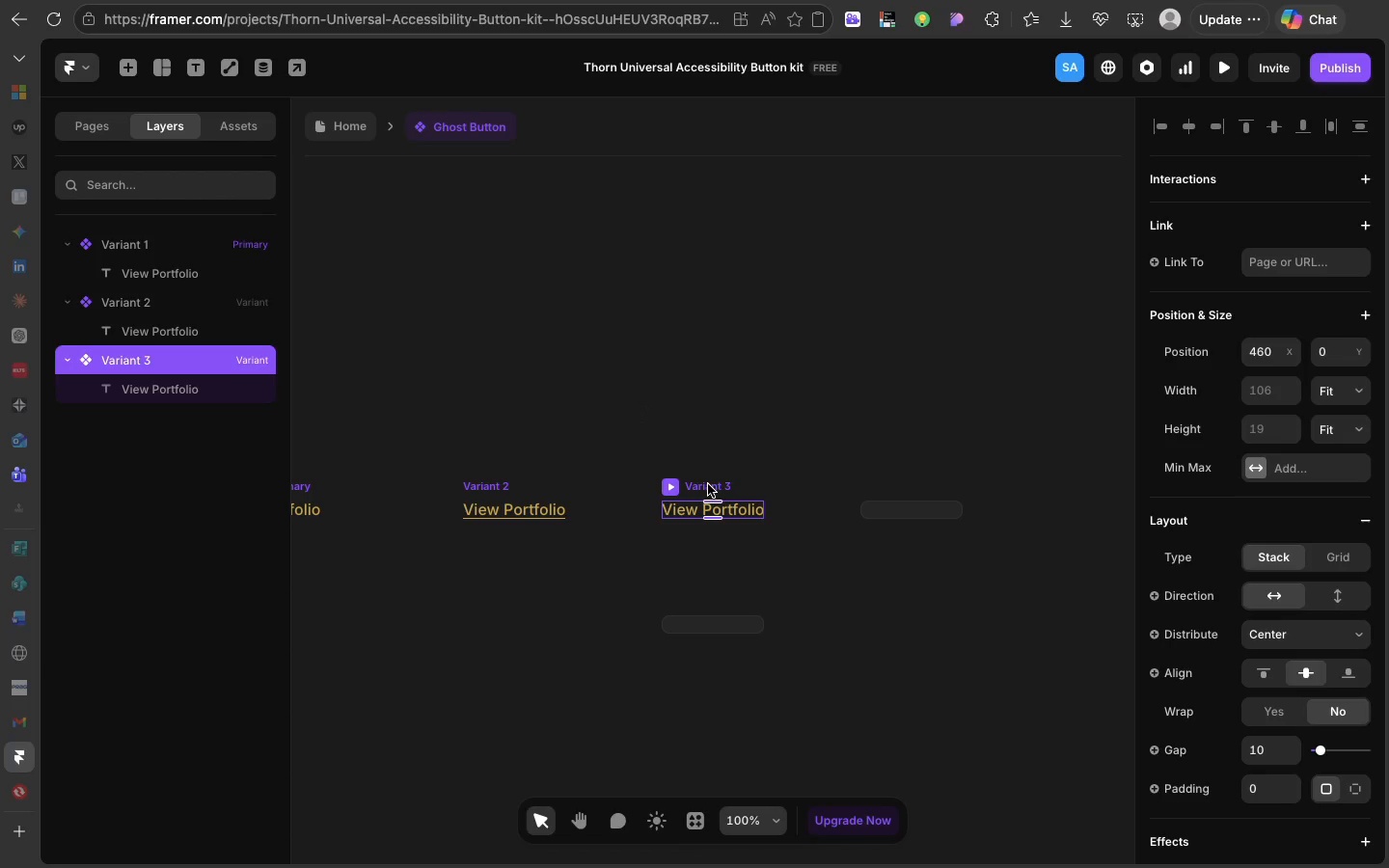 
wait(46.07)
 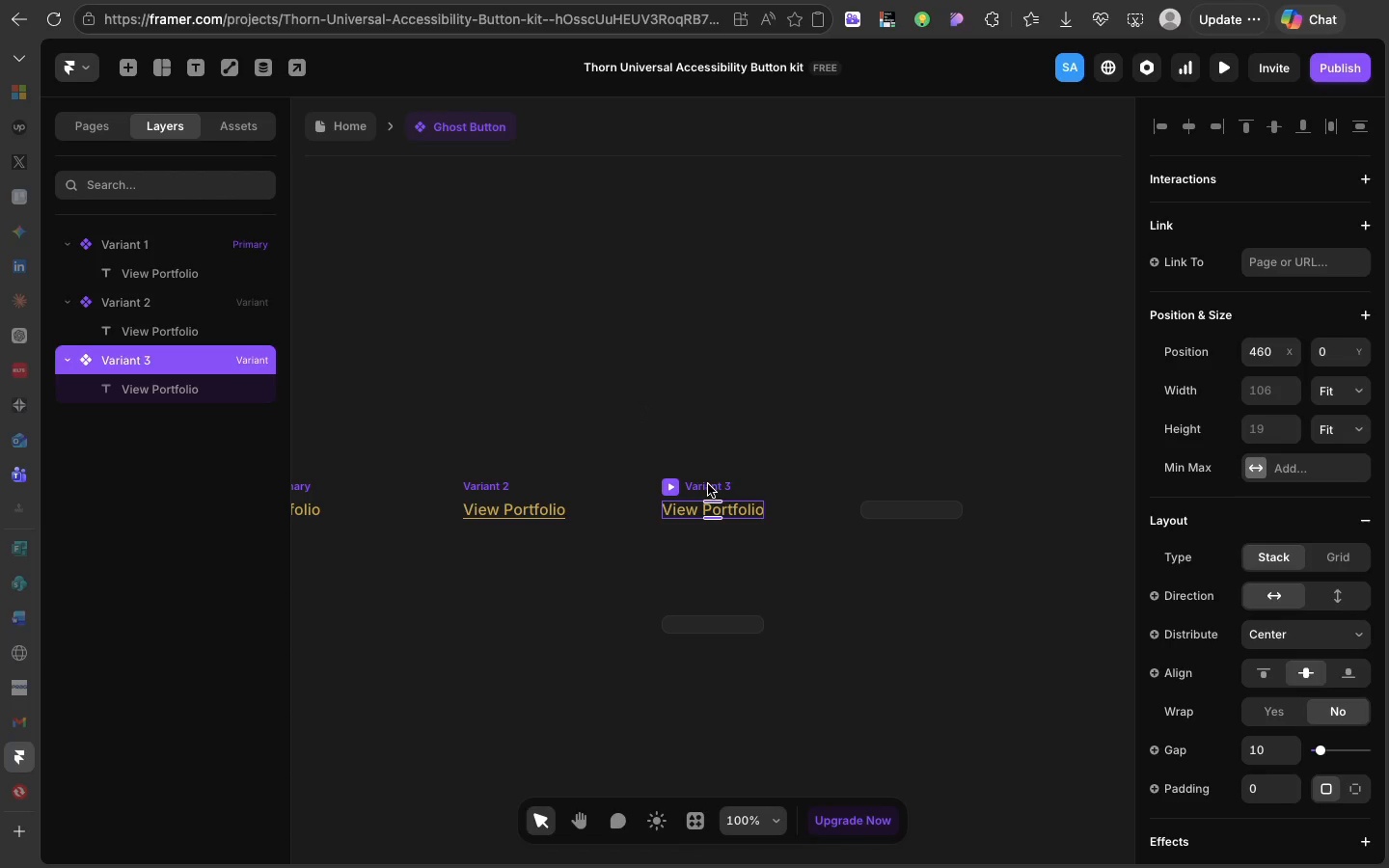 
left_click([743, 430])
 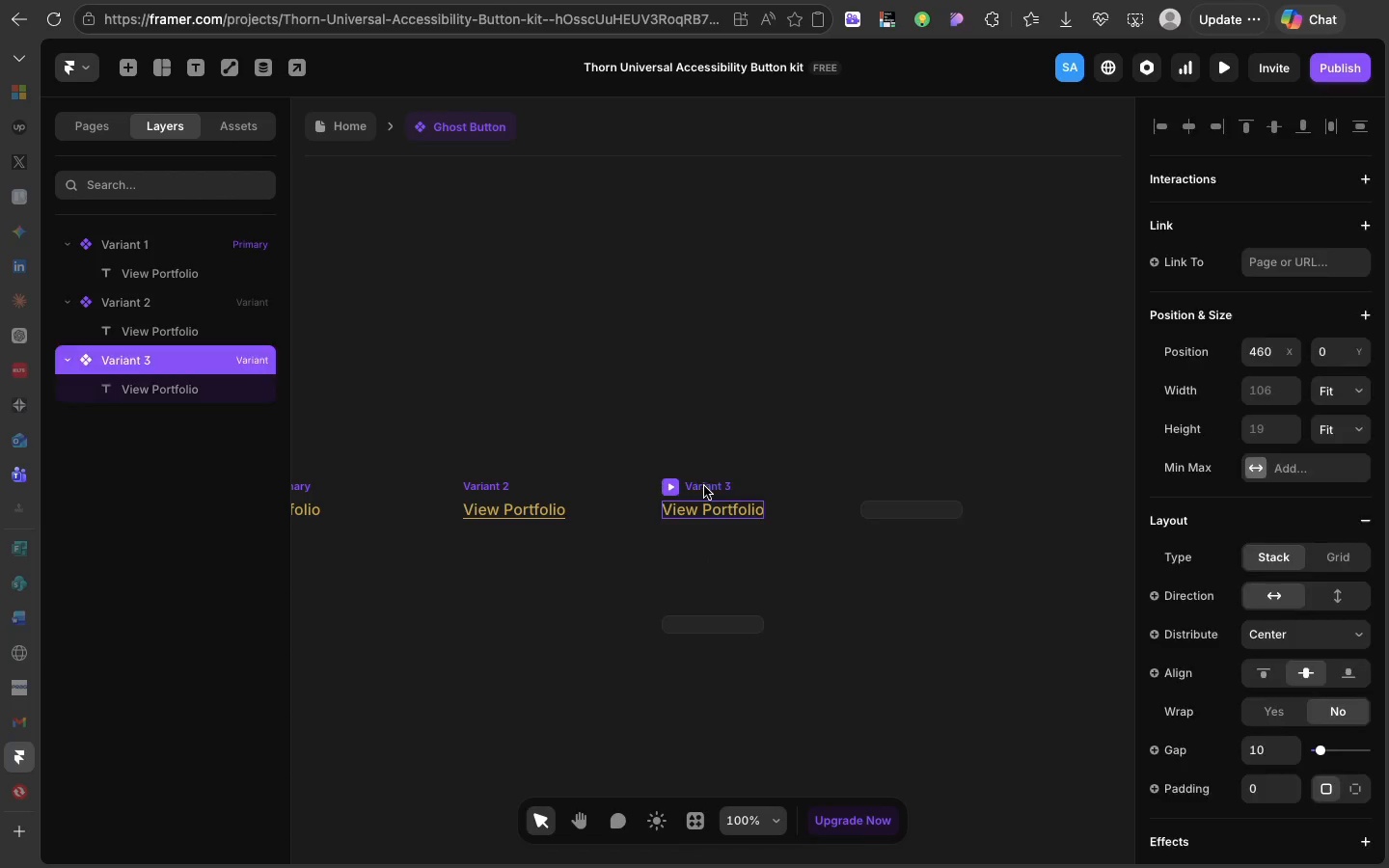 
left_click([704, 486])
 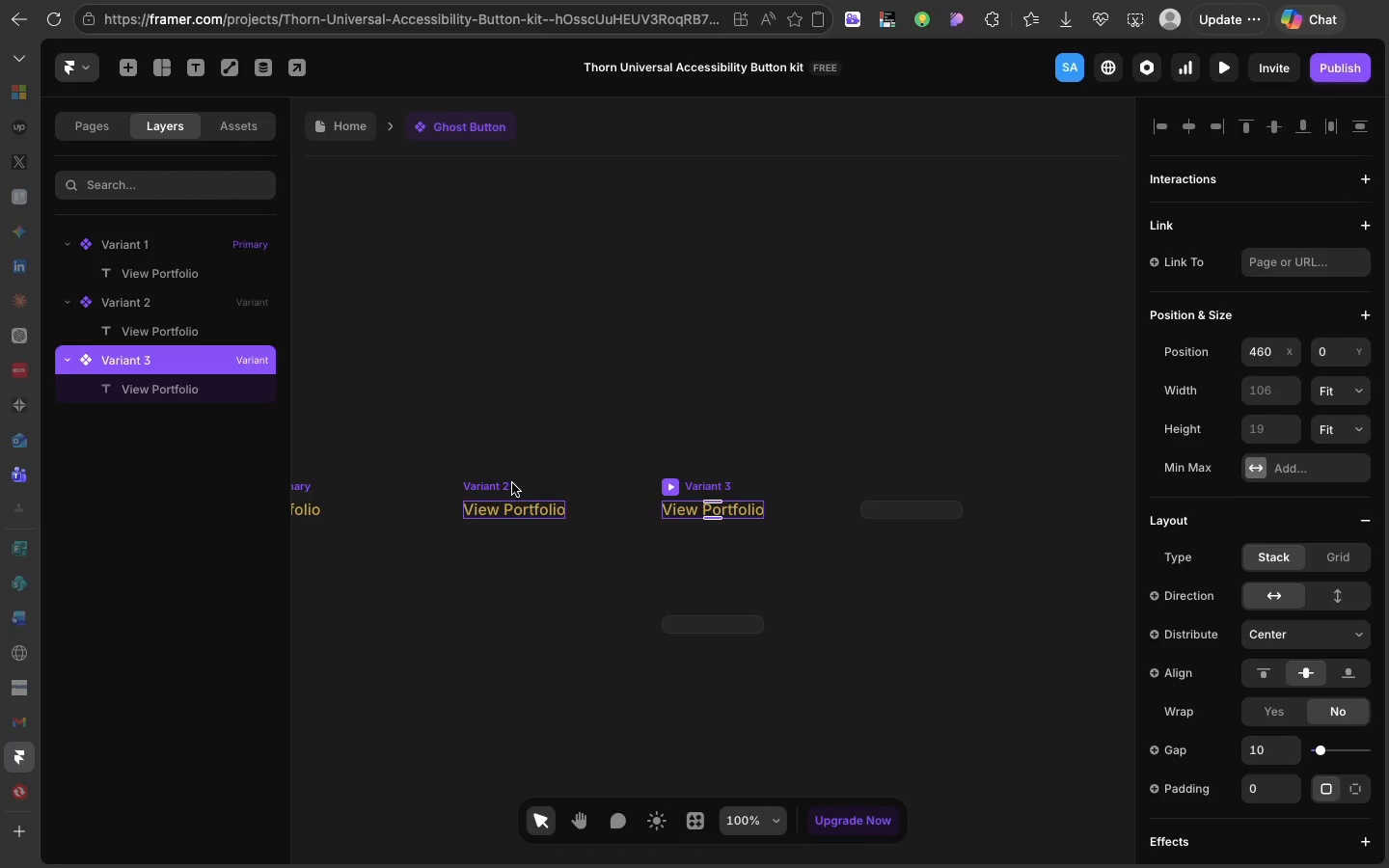 
left_click([512, 483])
 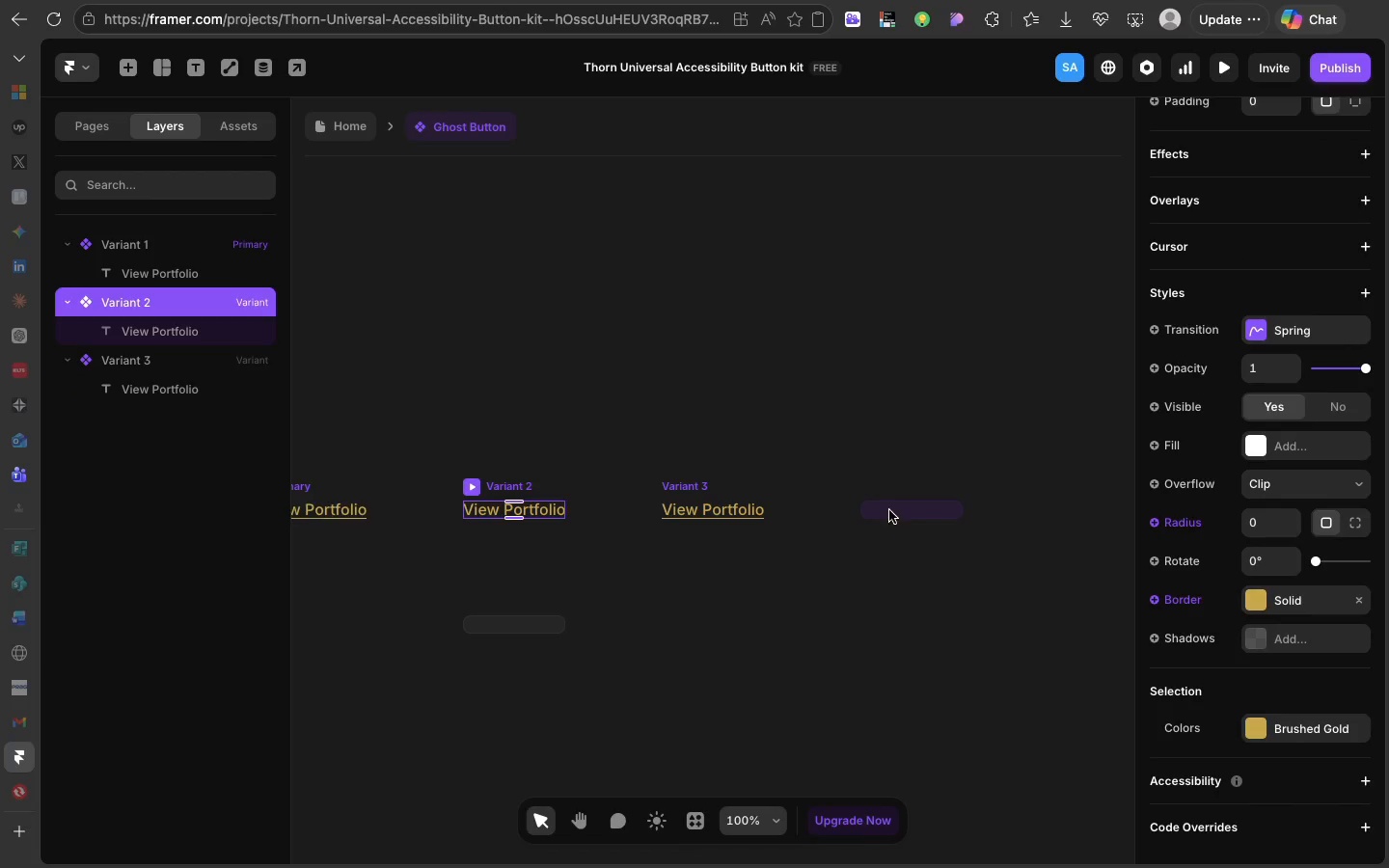 
left_click([889, 510])
 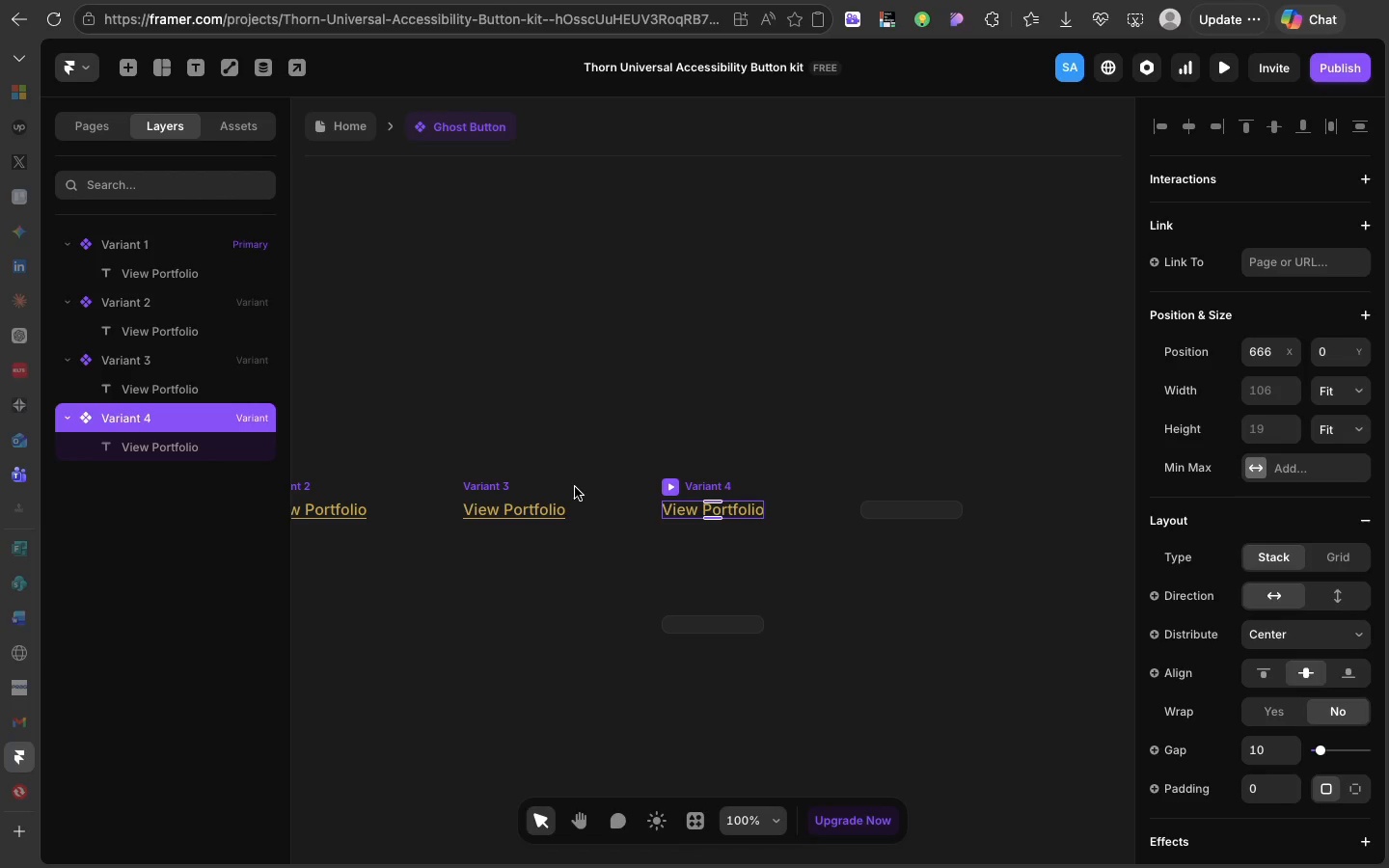 
wait(42.75)
 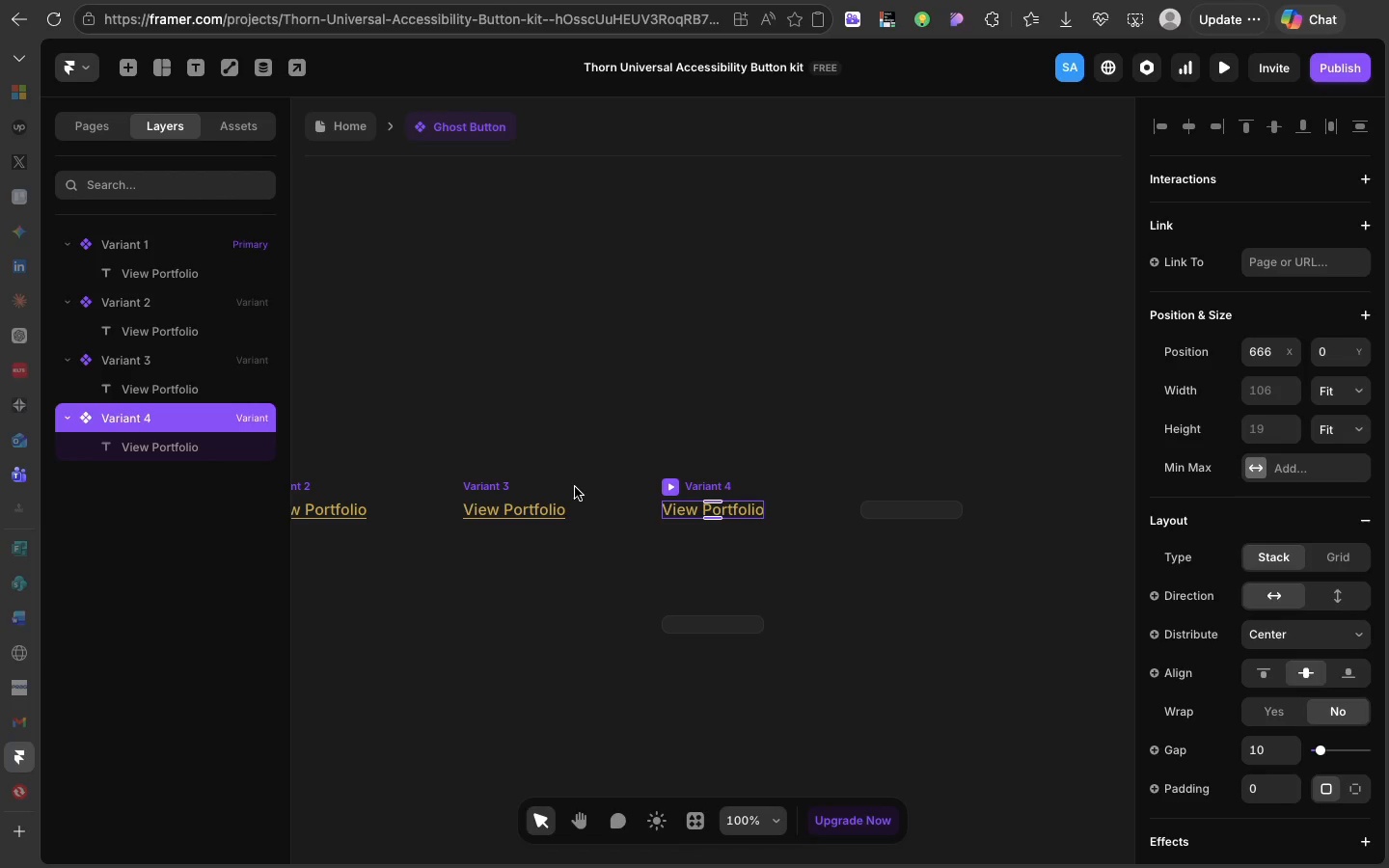 
scroll: coordinate [666, 522], scroll_direction: up, amount: 50.0
 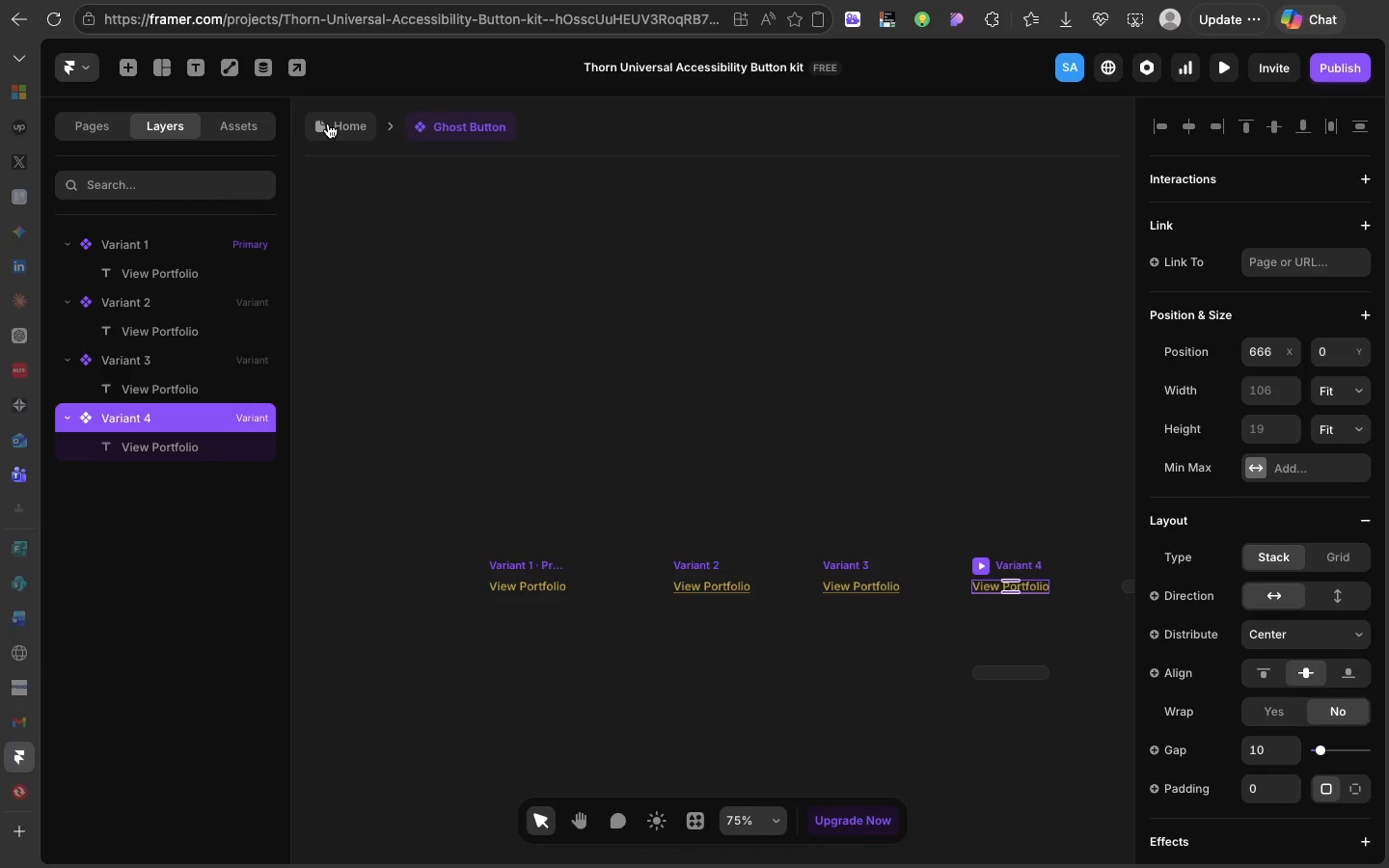 
left_click([329, 126])
 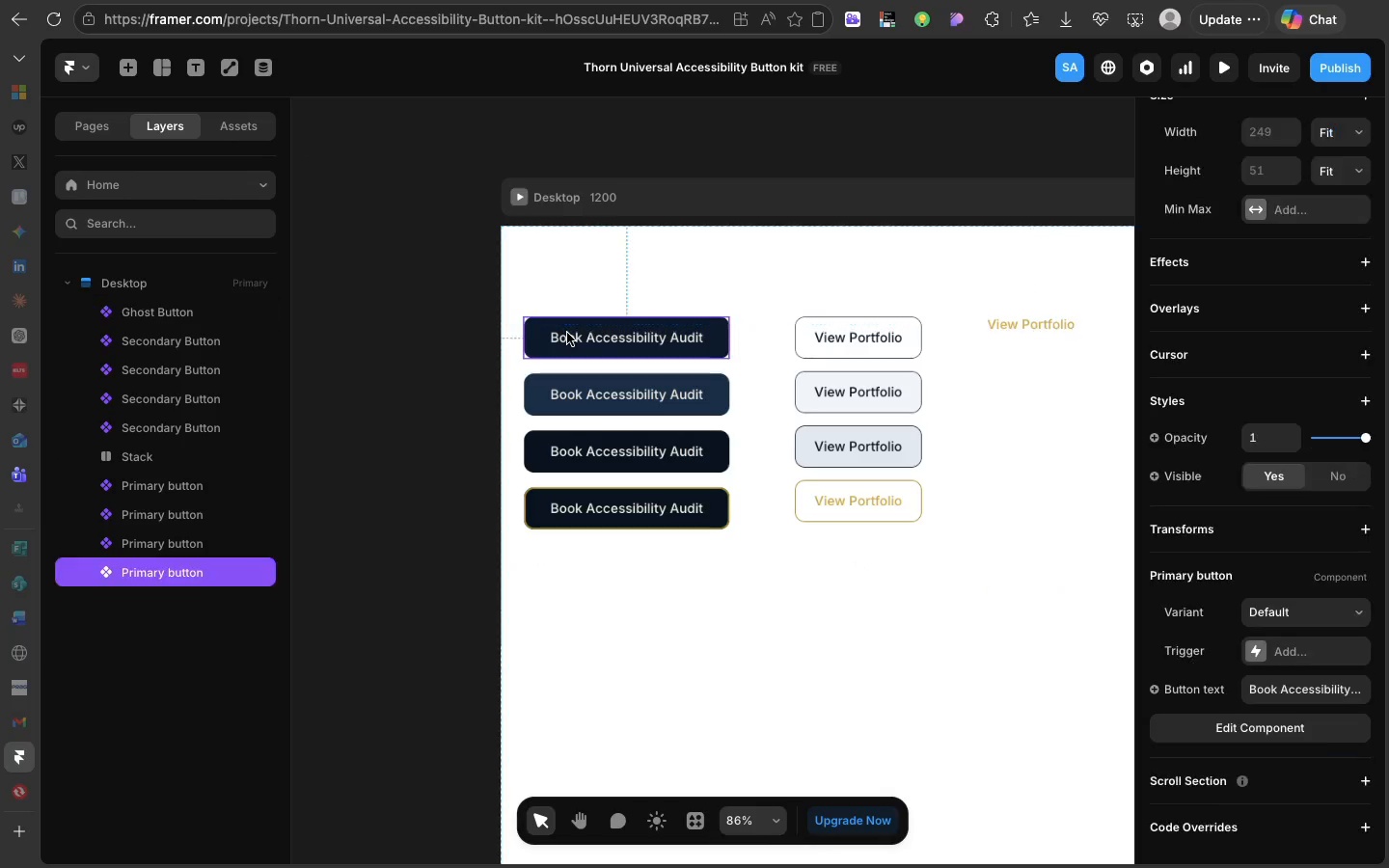 
double_click([567, 333])
 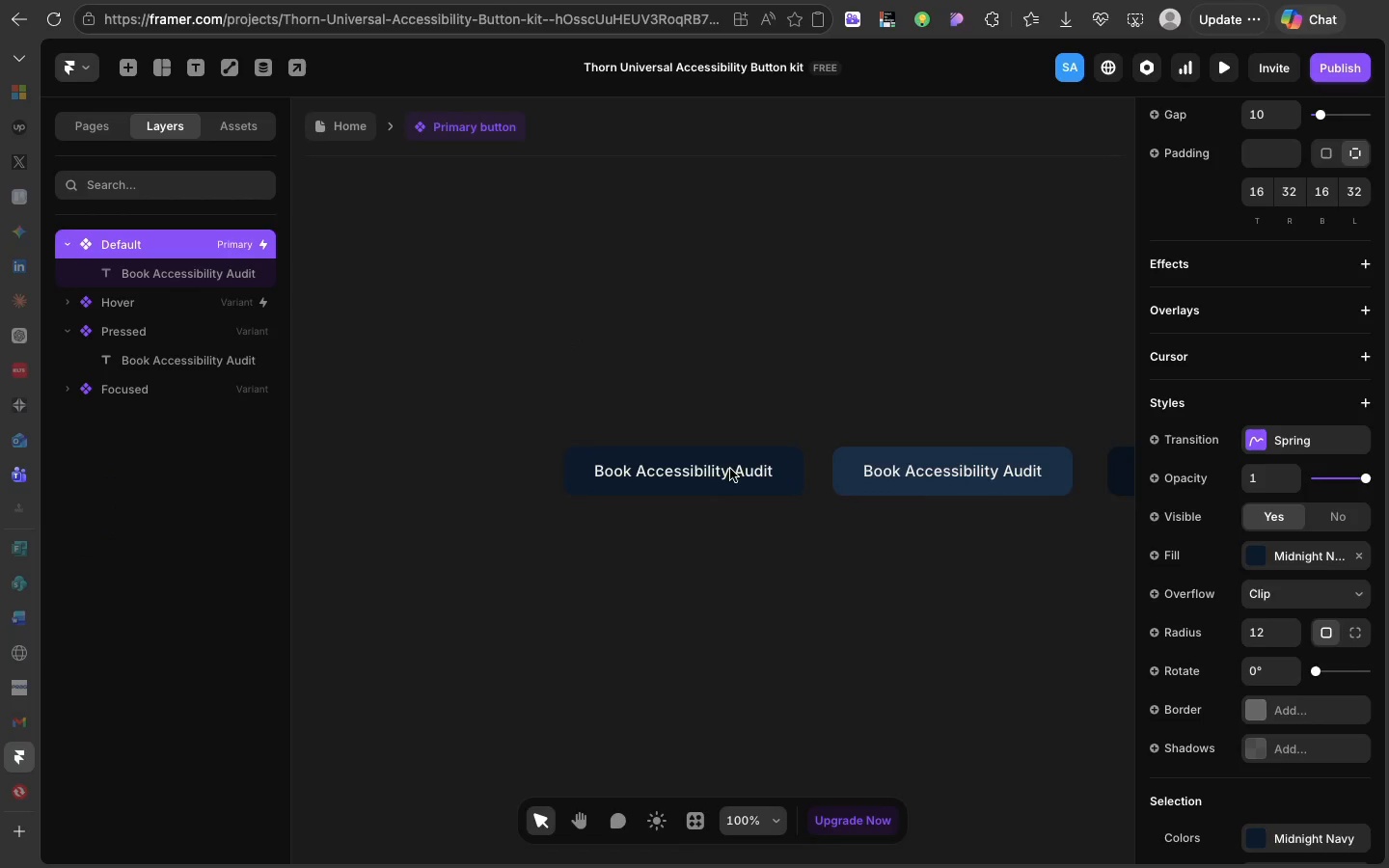 
scroll: coordinate [730, 469], scroll_direction: down, amount: 8.0
 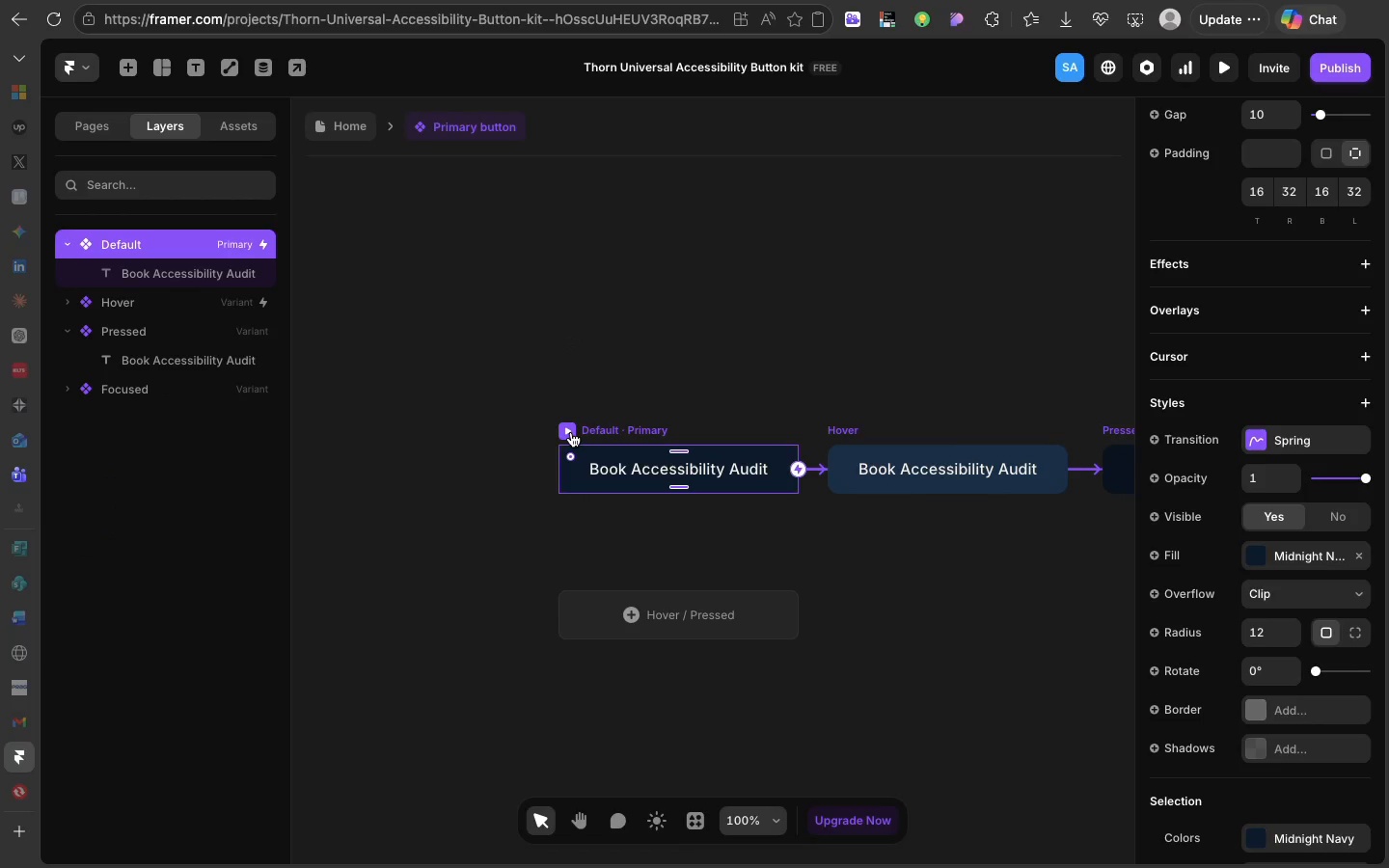 
left_click([571, 432])
 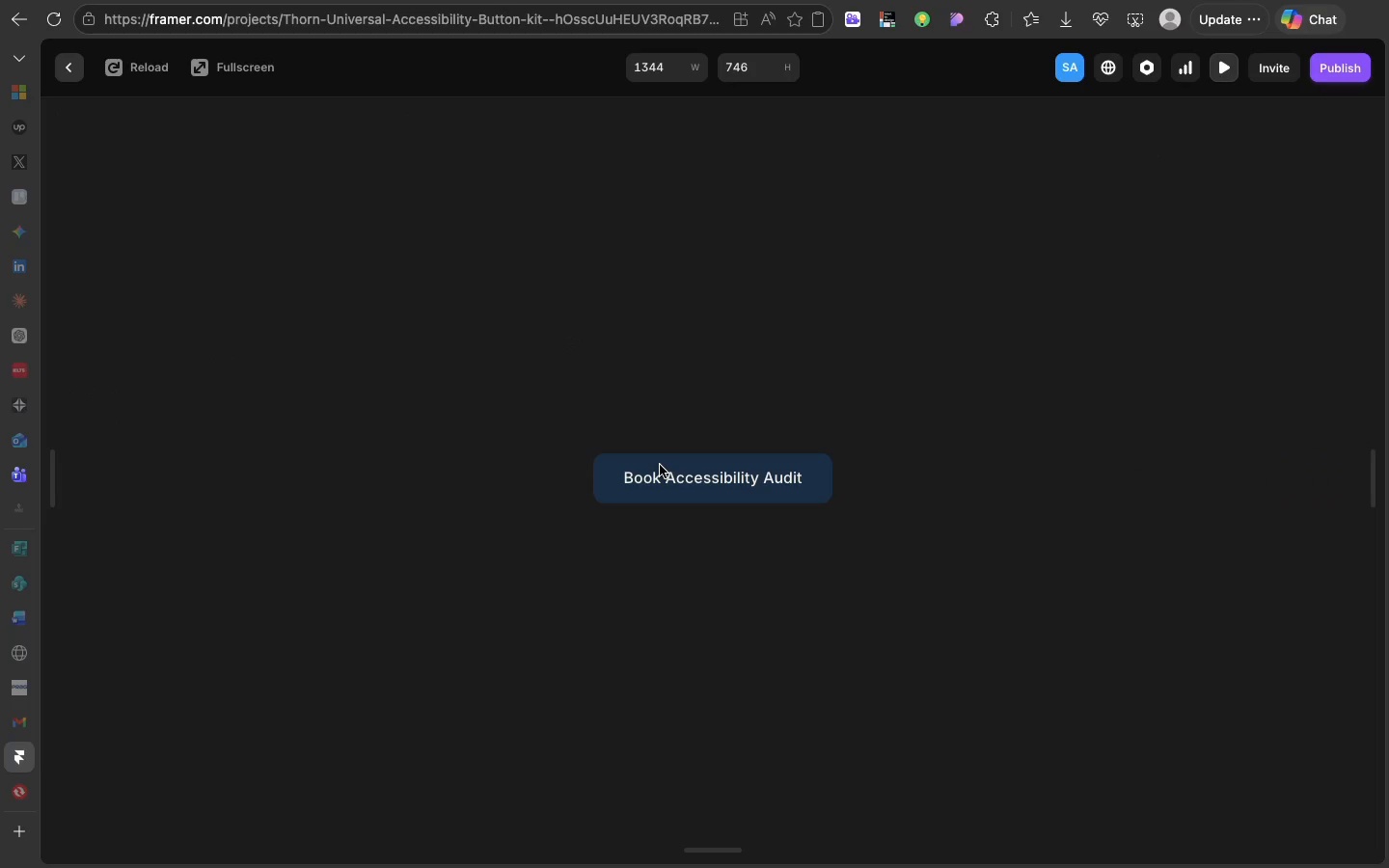 
left_click([660, 465])
 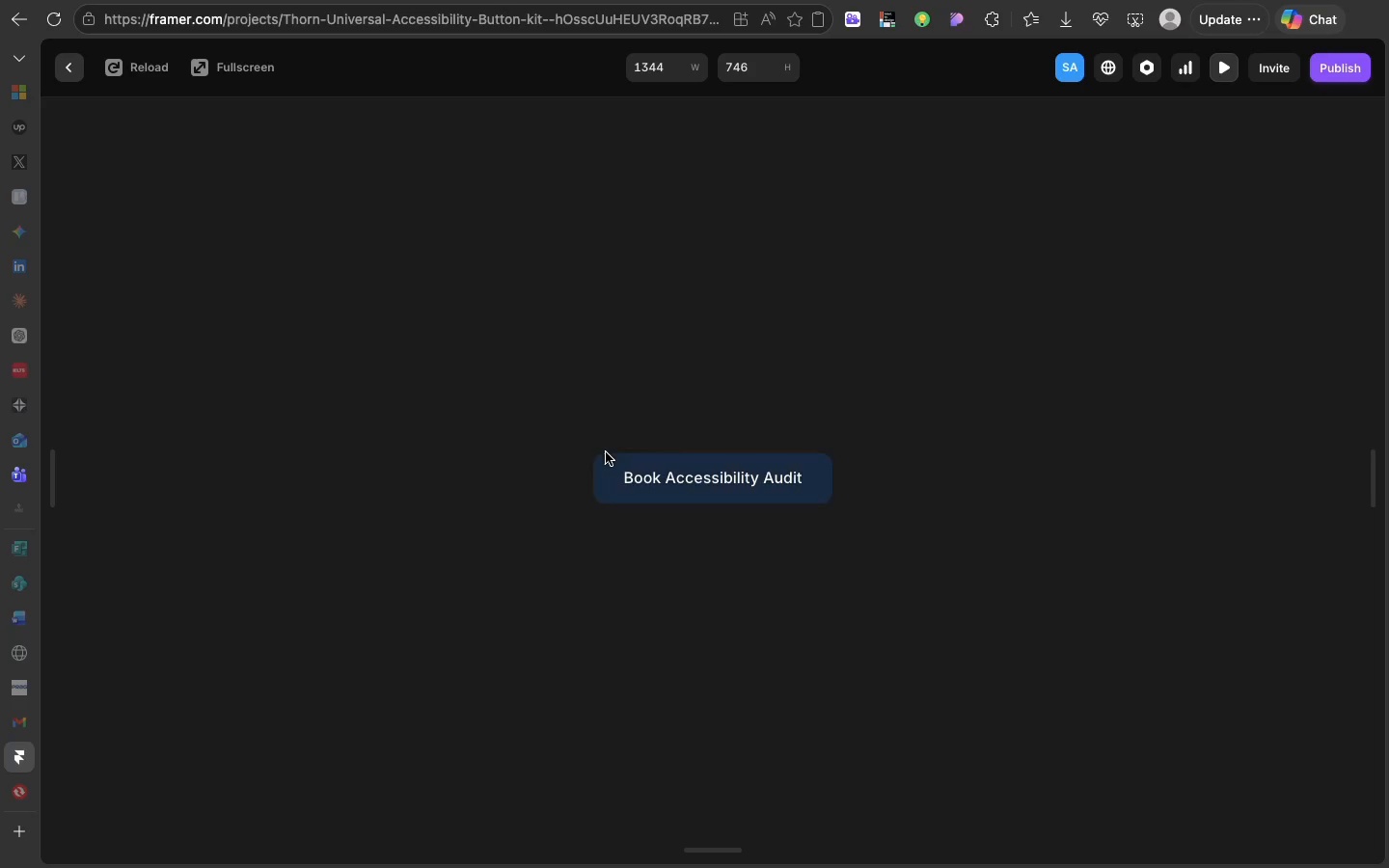 
left_click([606, 452])
 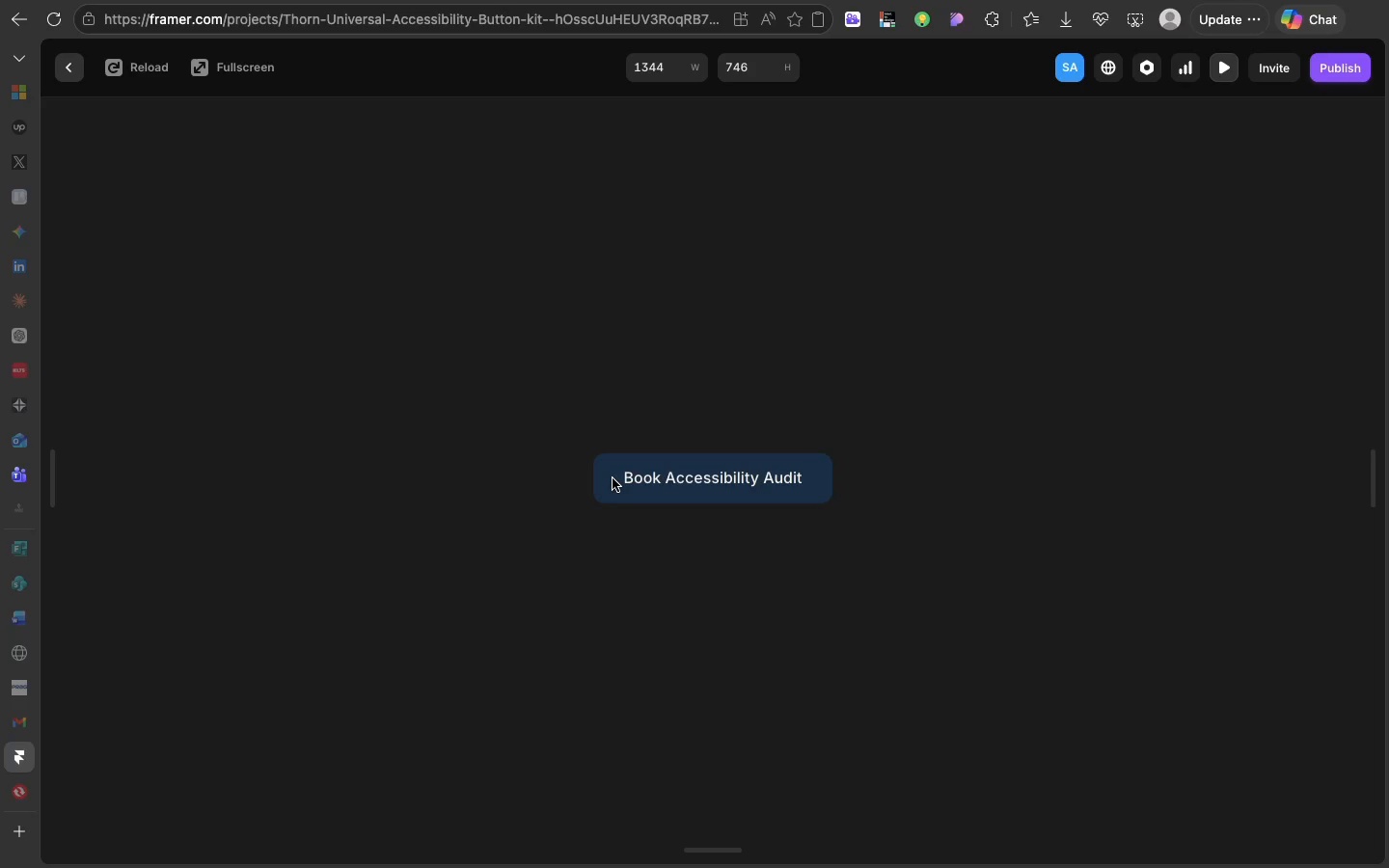 
left_click([613, 478])
 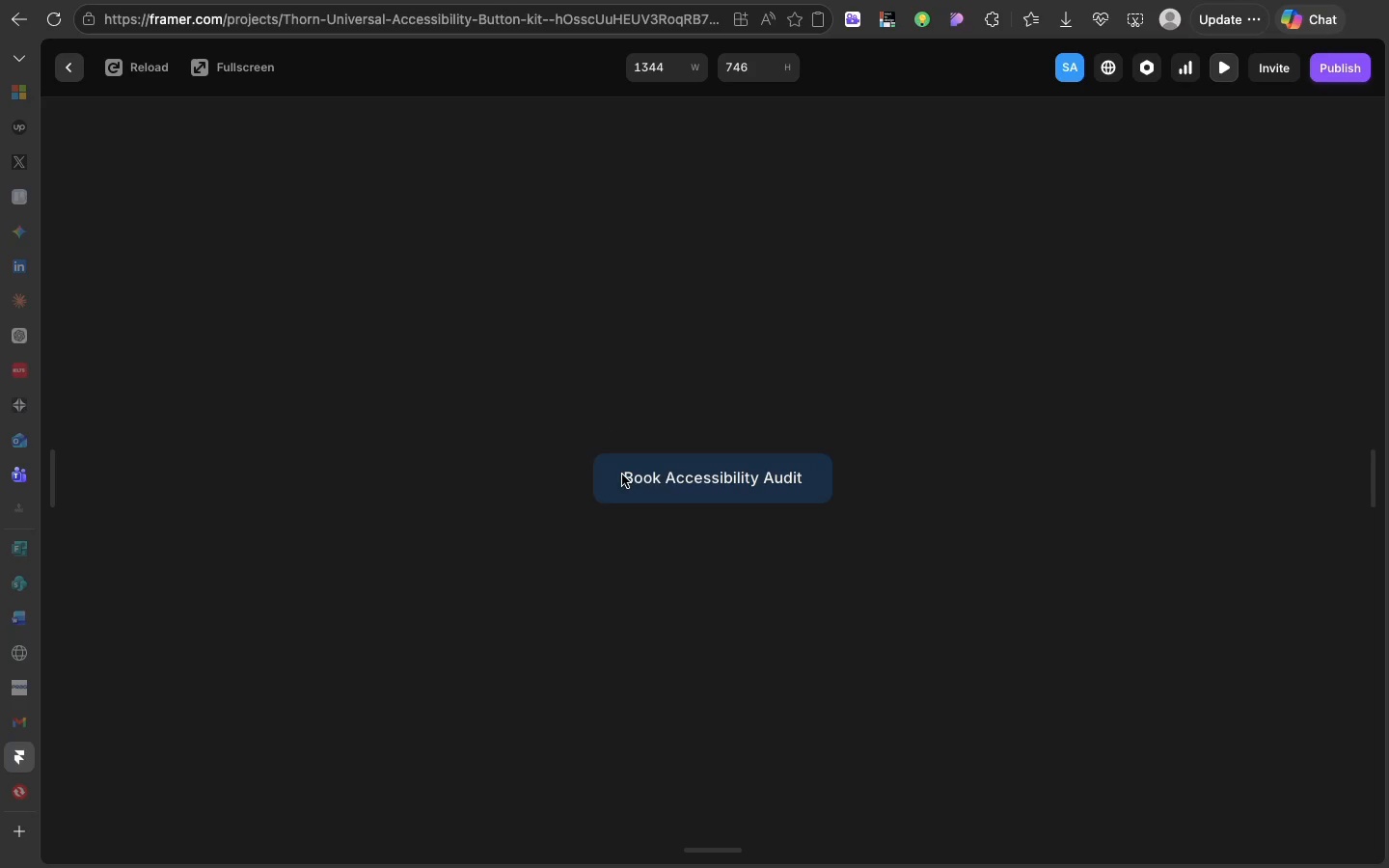 
left_click([622, 475])
 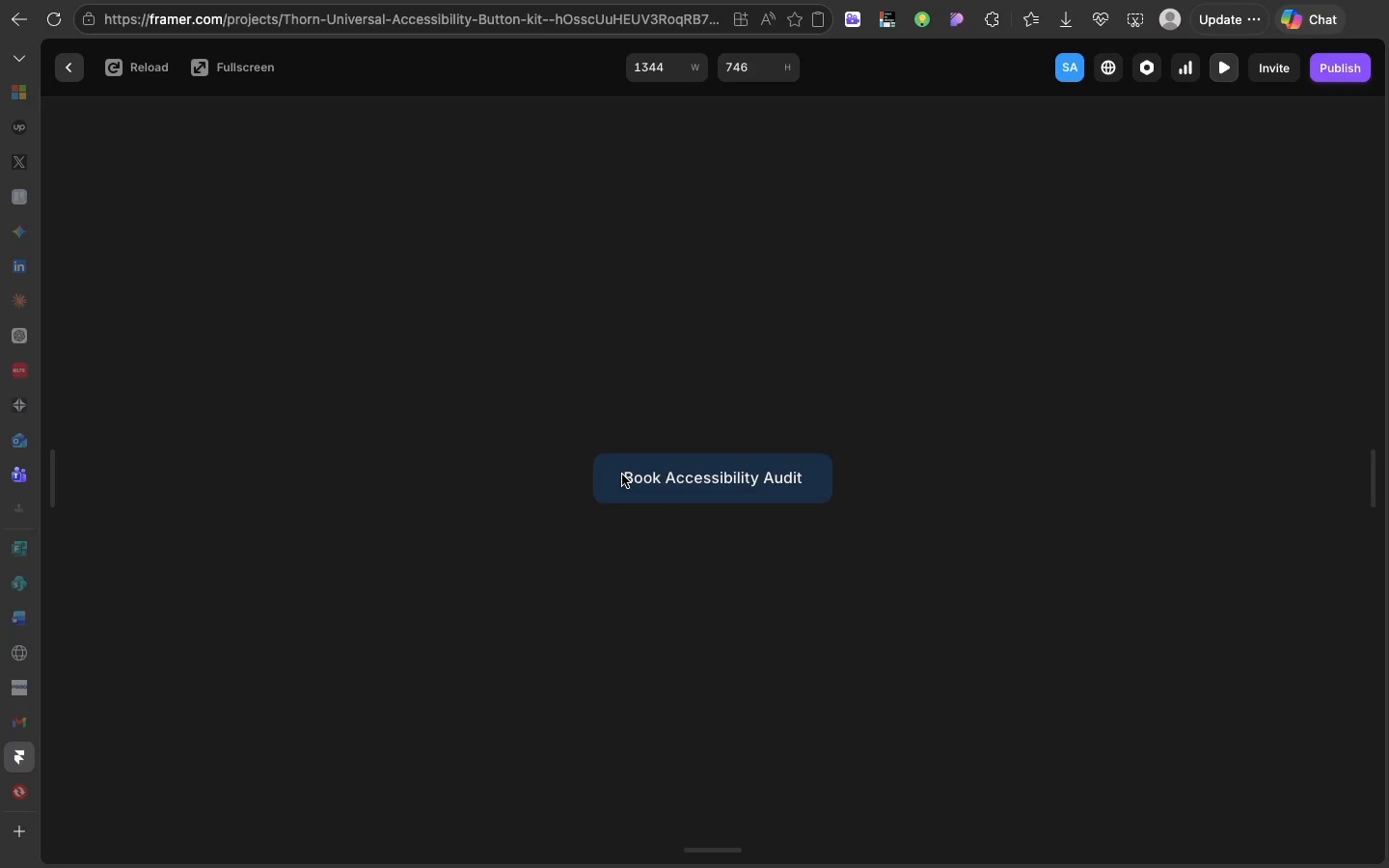 
left_click([622, 475])
 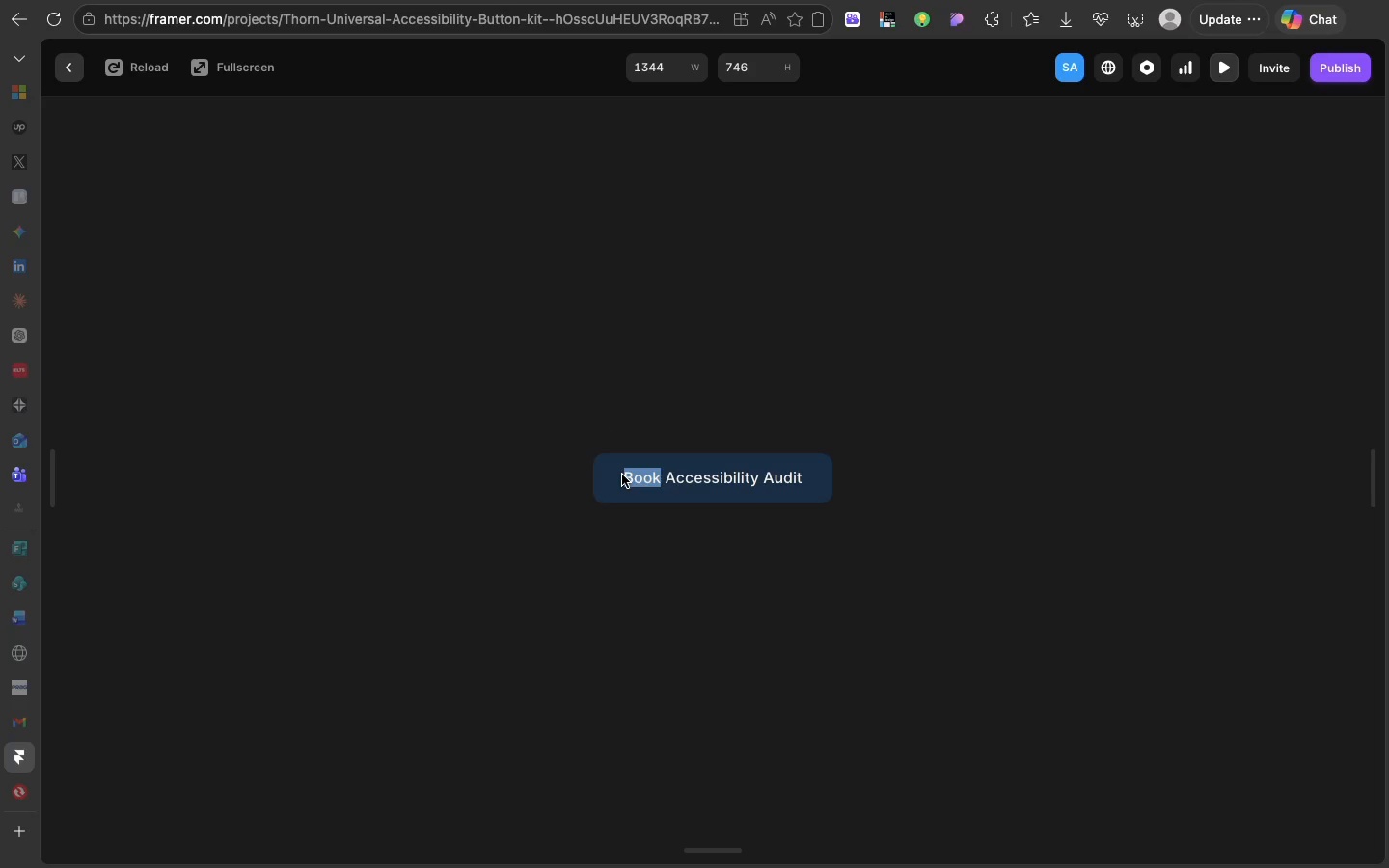 
double_click([622, 475])
 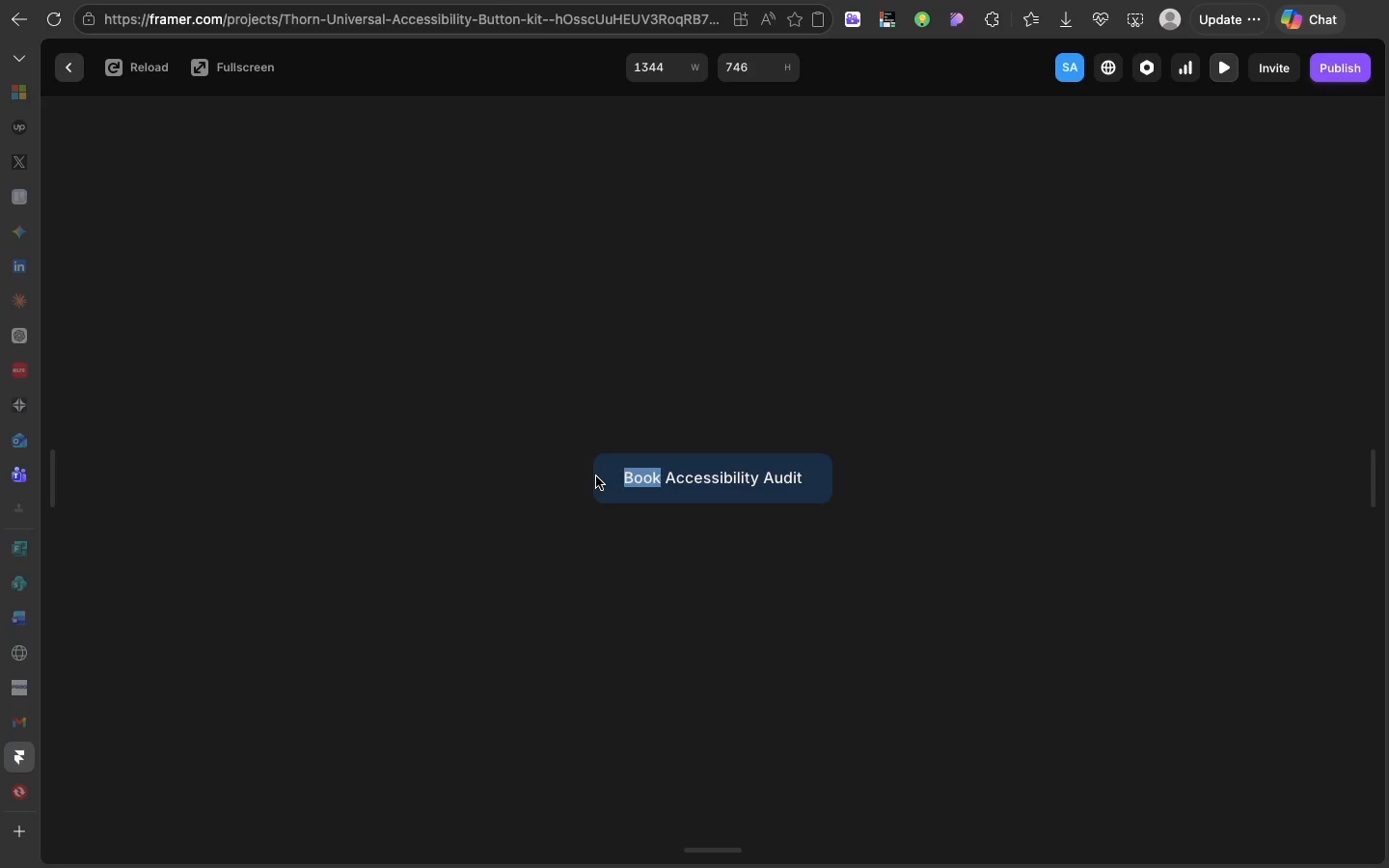 
double_click([596, 476])
 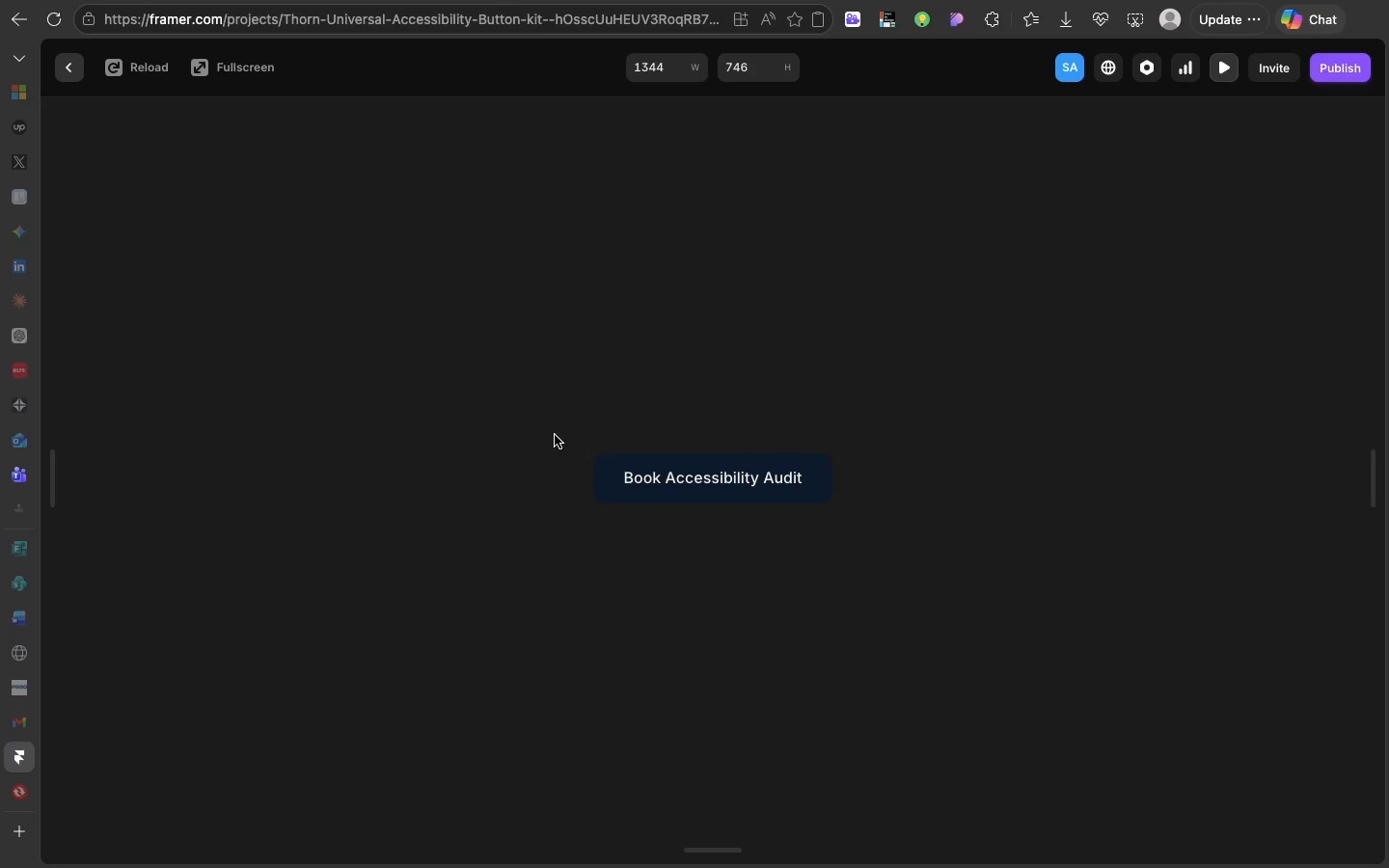 
left_click([555, 435])
 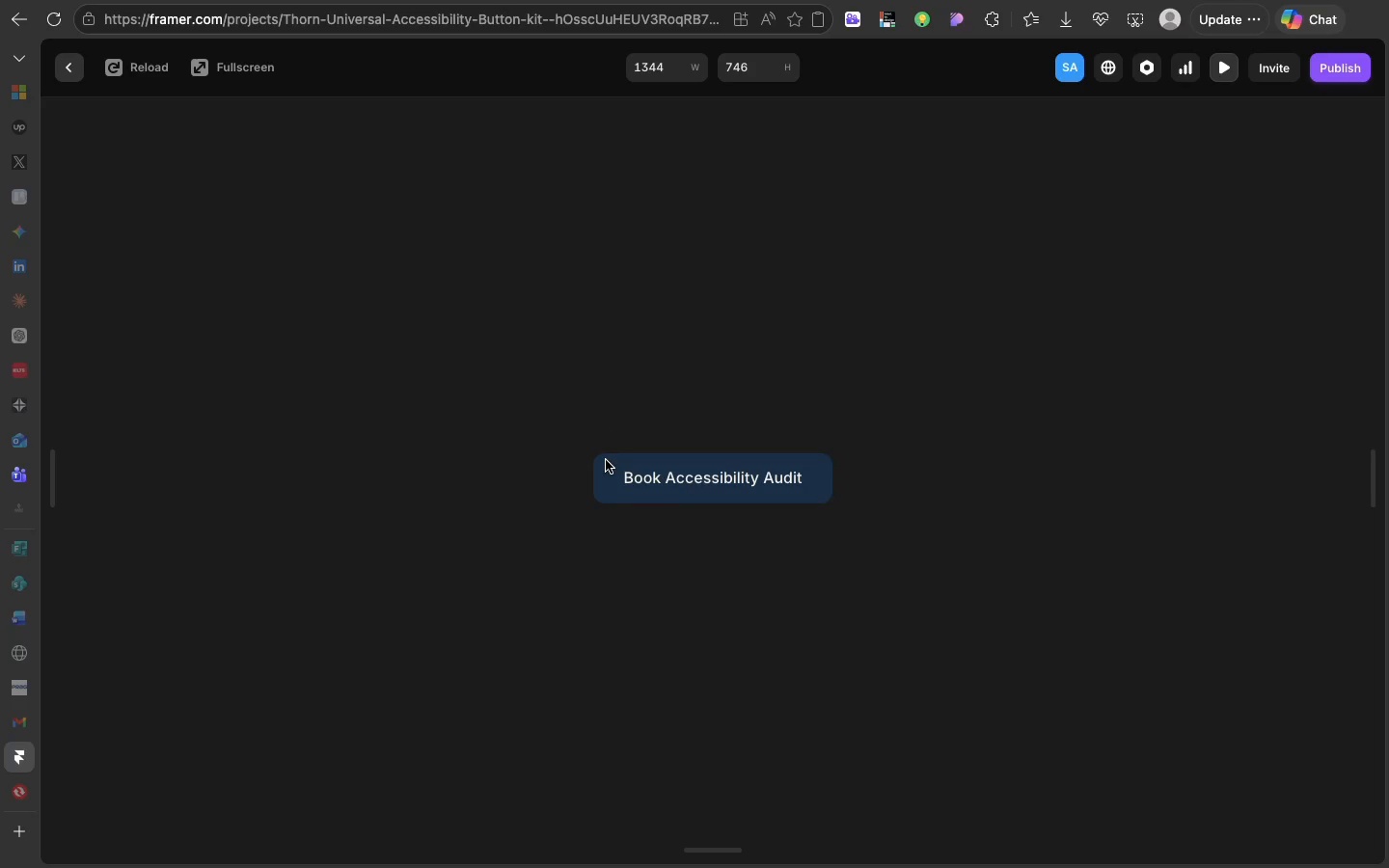 
left_click([606, 460])
 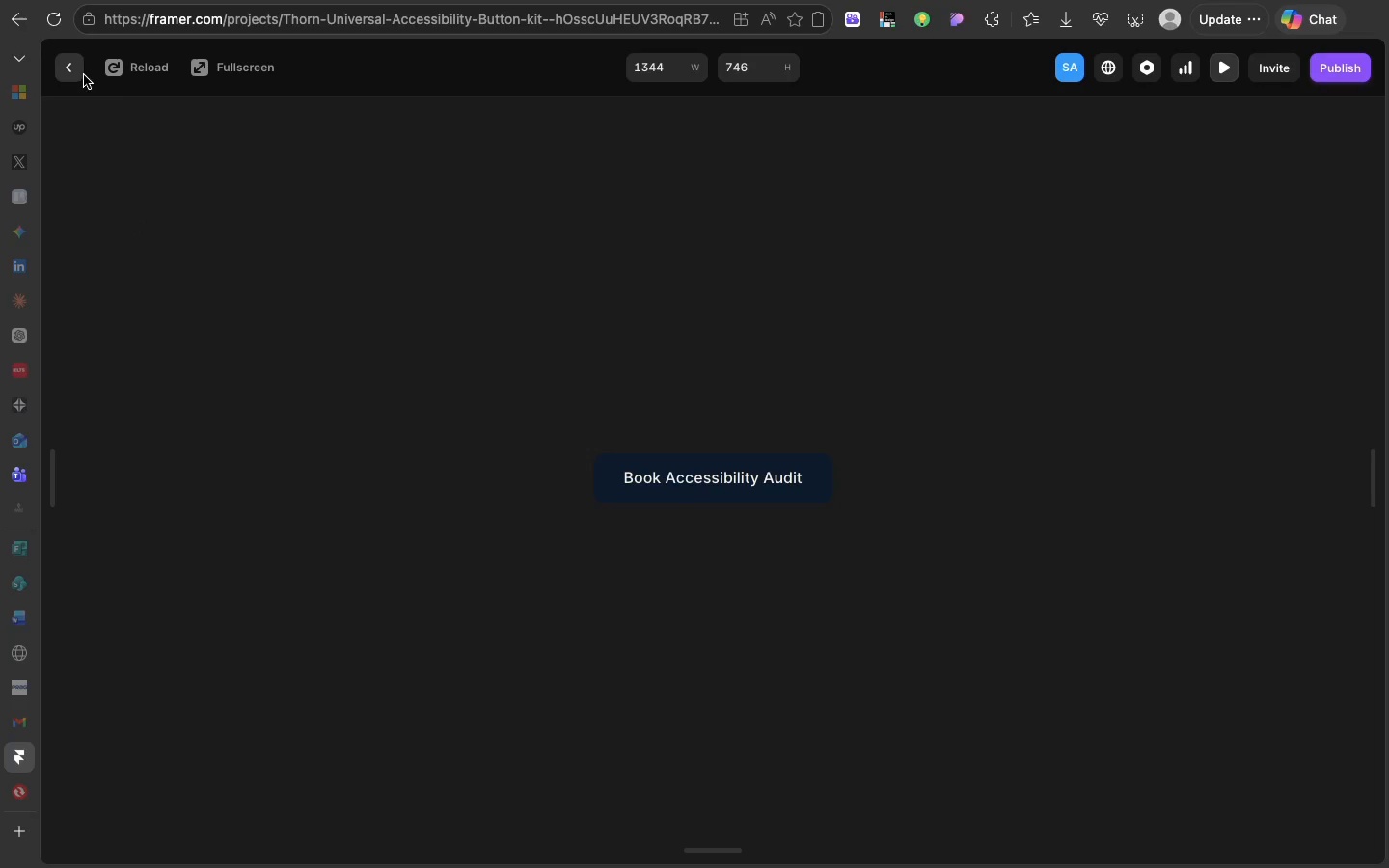 
left_click([73, 72])
 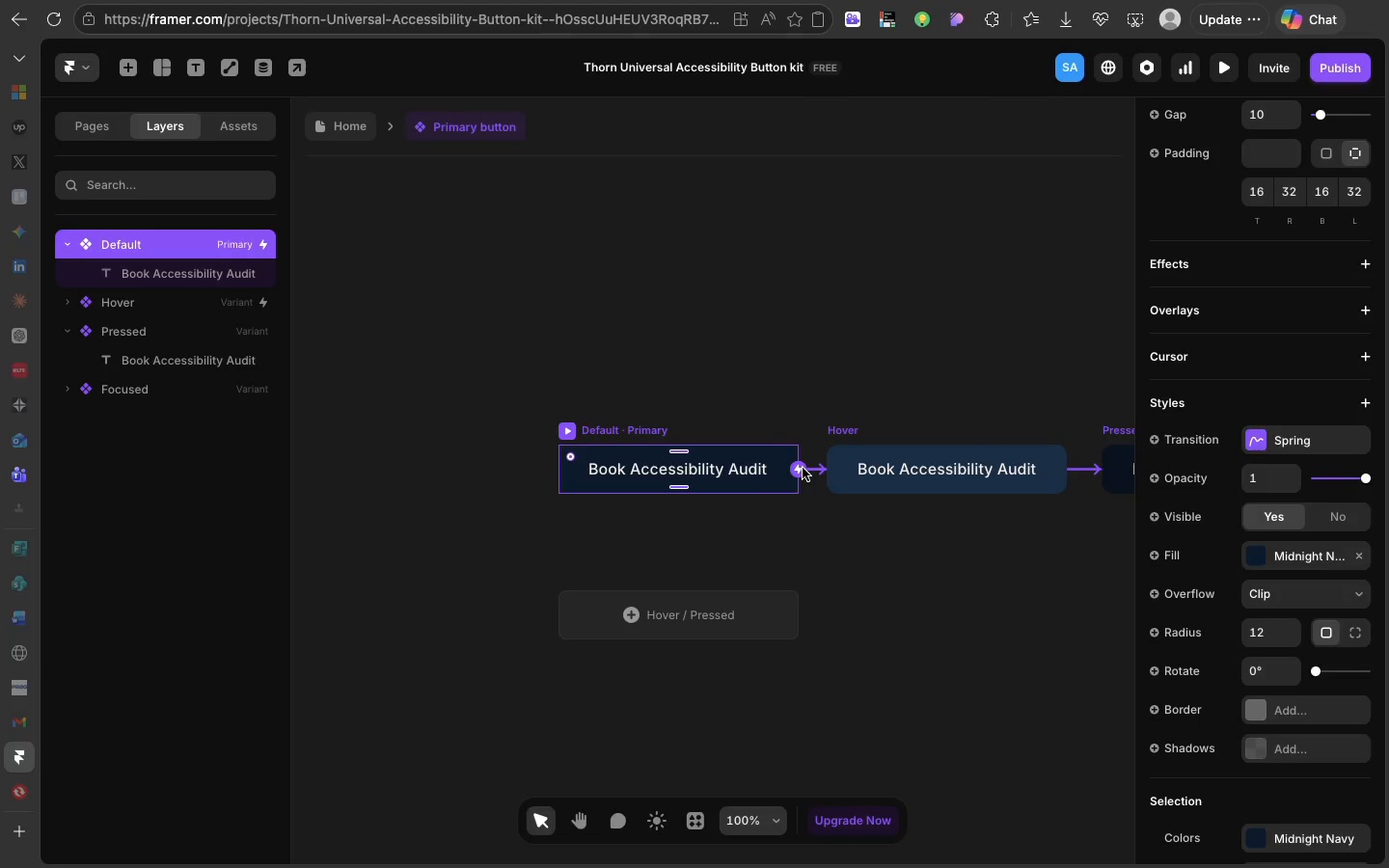 
scroll: coordinate [803, 468], scroll_direction: down, amount: 16.0
 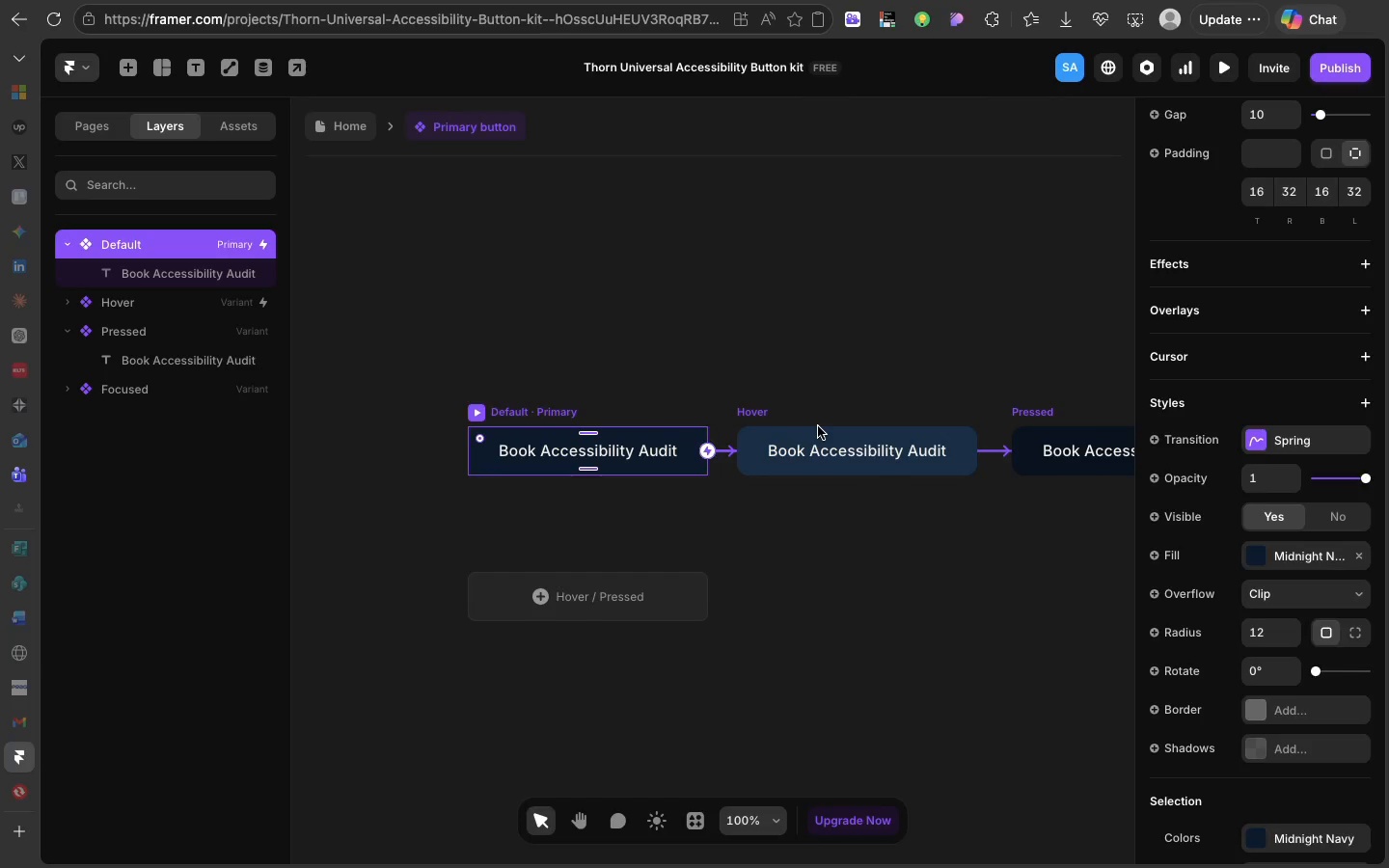 
left_click([818, 426])
 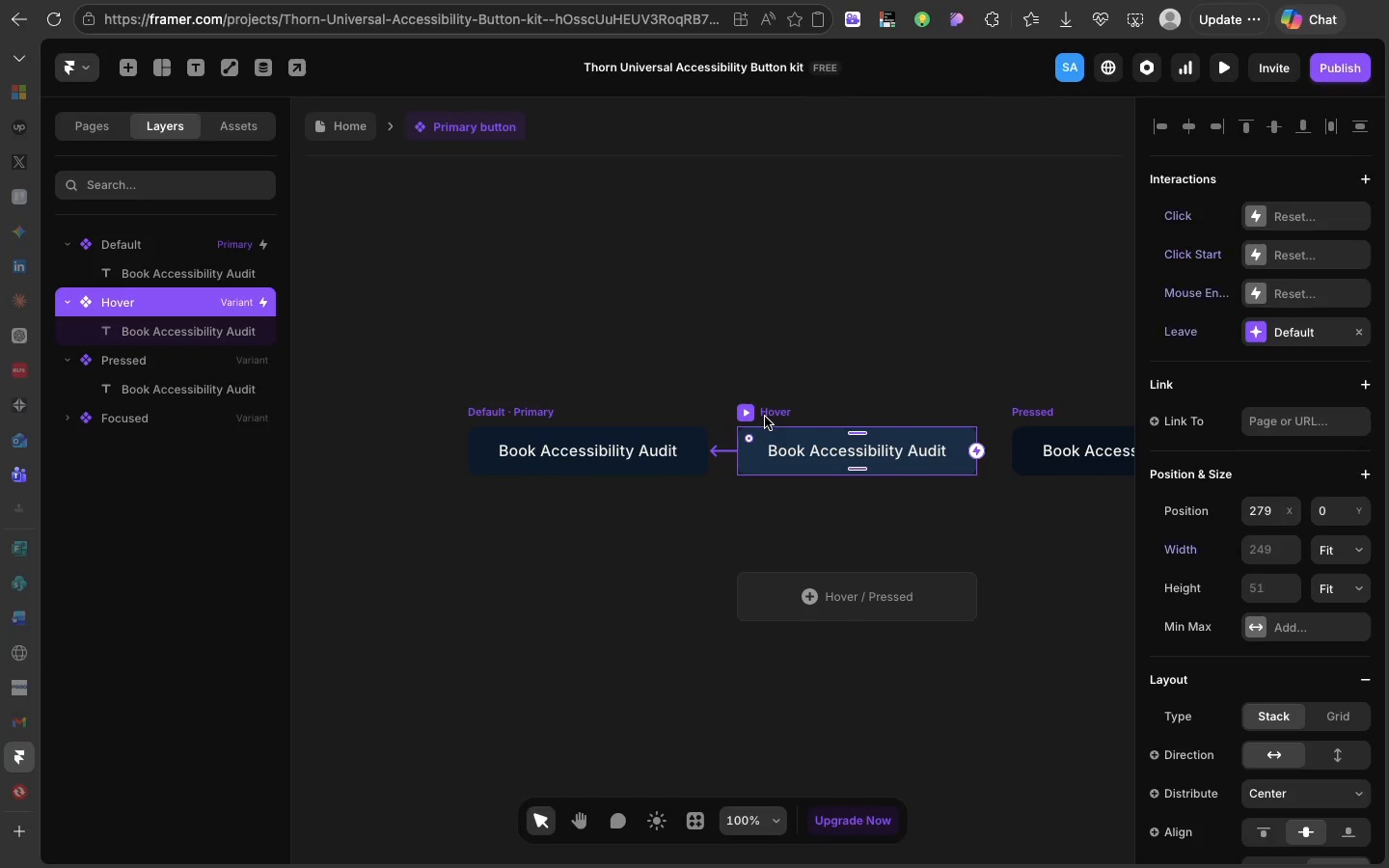 
left_click([765, 417])
 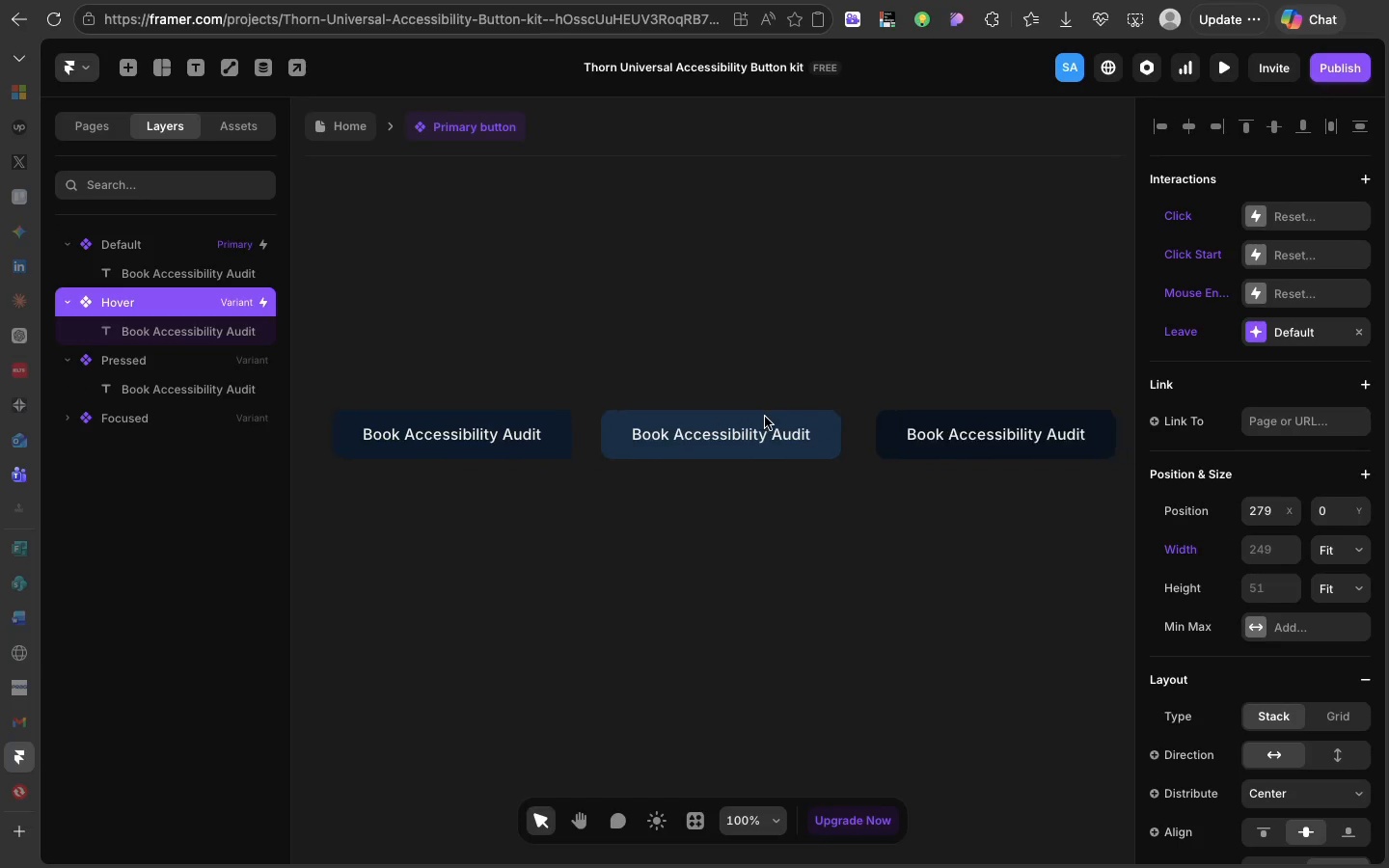 
scroll: coordinate [765, 417], scroll_direction: down, amount: 32.0
 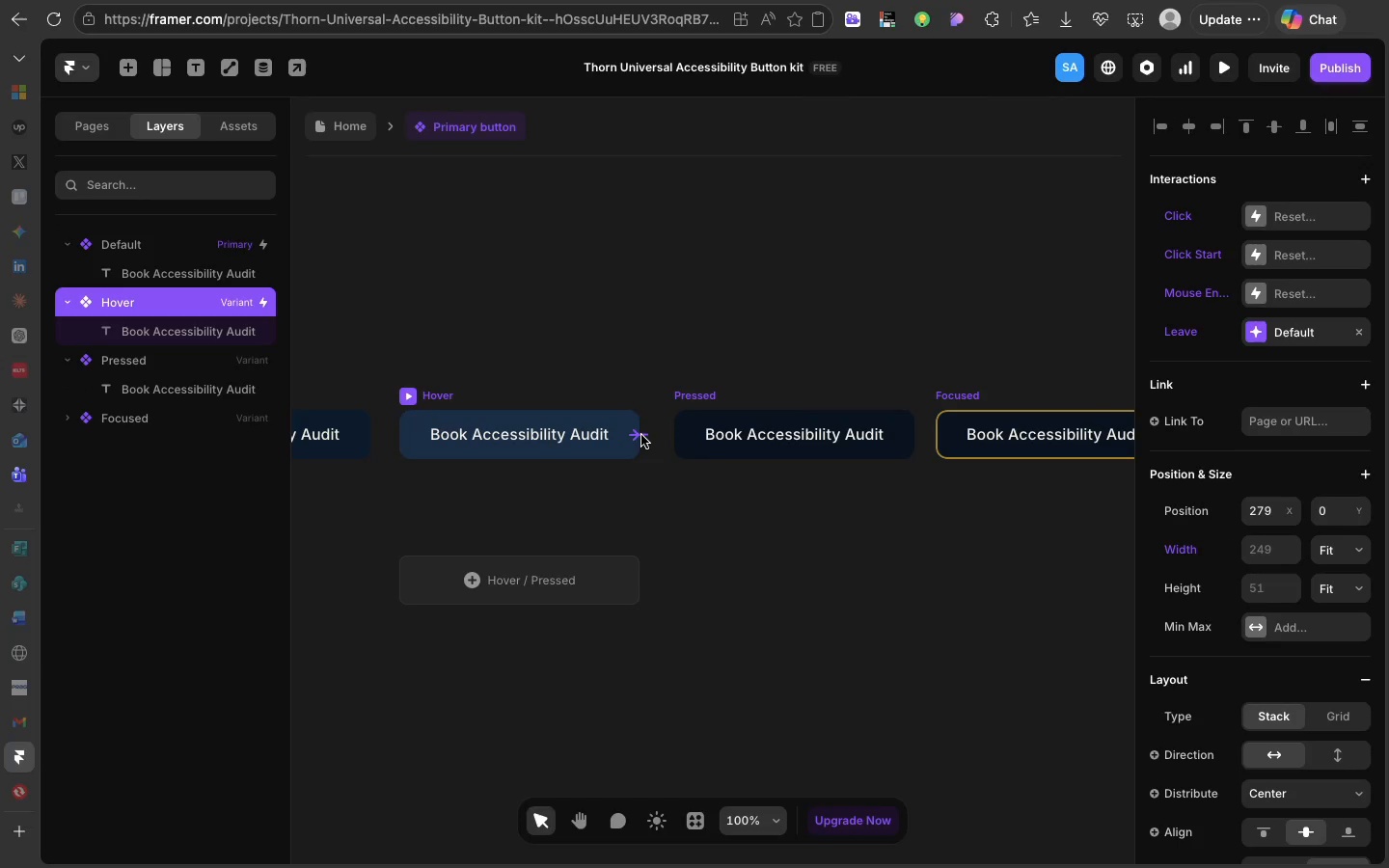 
left_click_drag(start_coordinate=[641, 435], to_coordinate=[699, 428])
 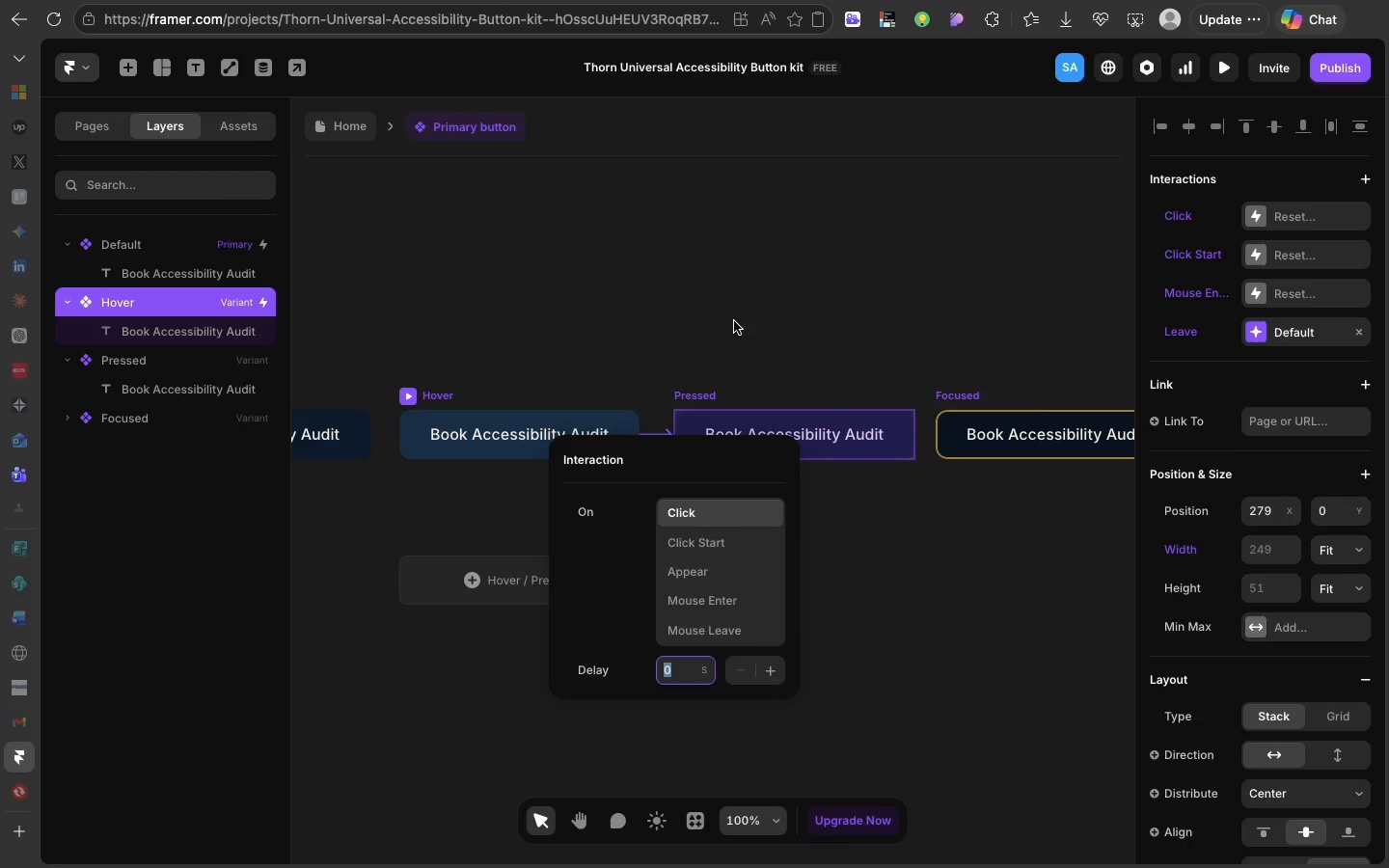 
left_click([734, 321])
 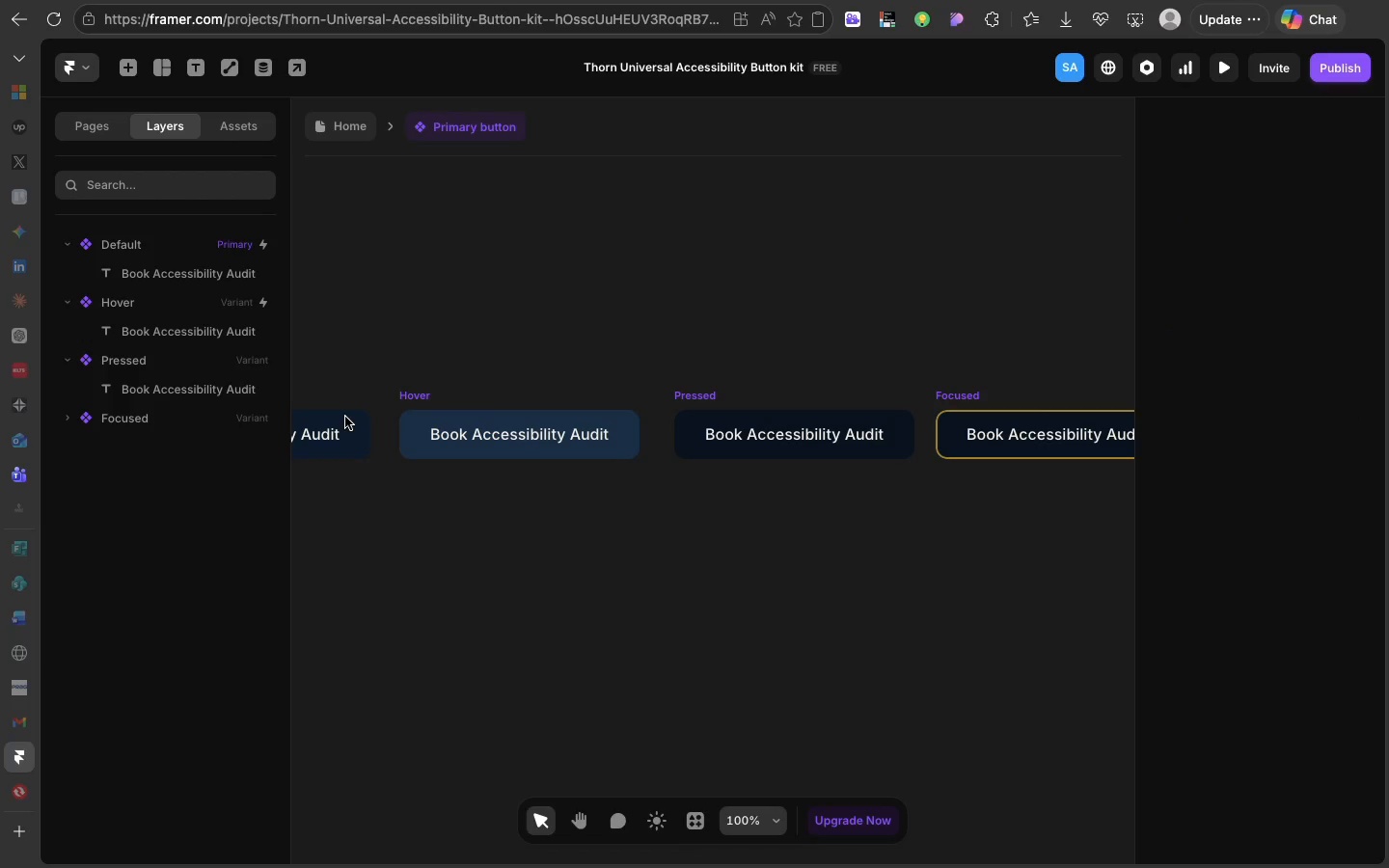 
left_click([345, 417])
 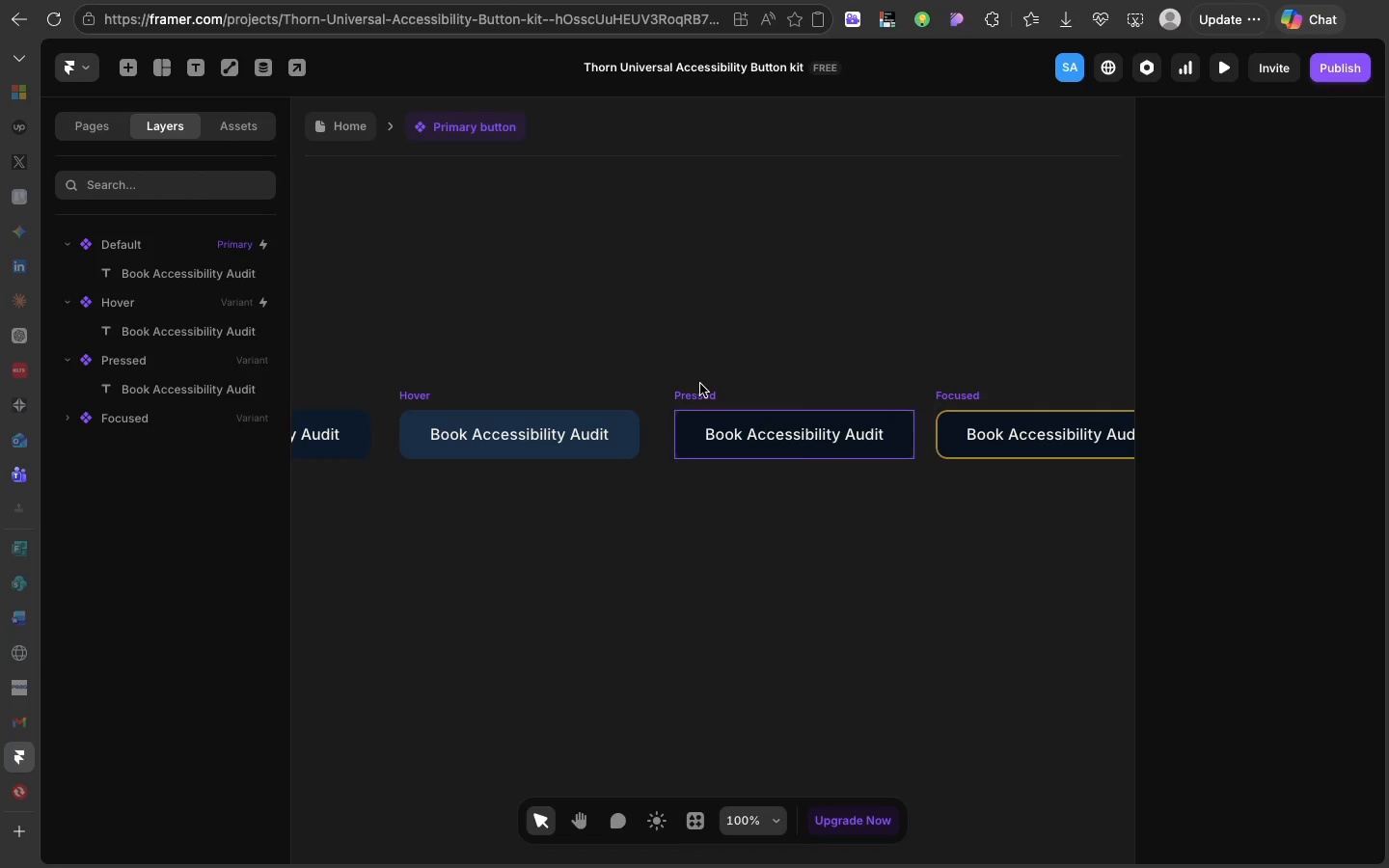 
left_click([700, 384])
 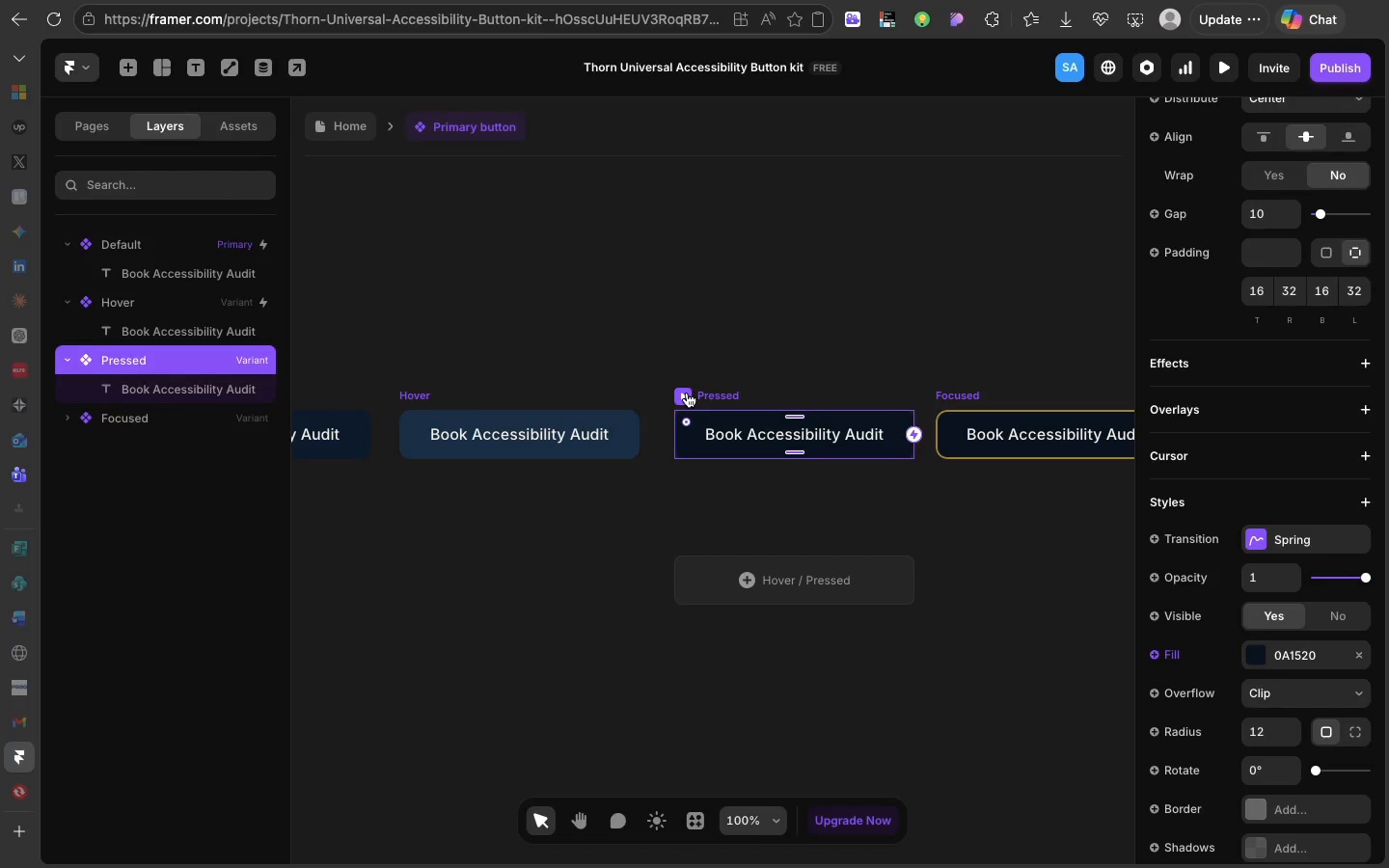 
left_click([687, 393])
 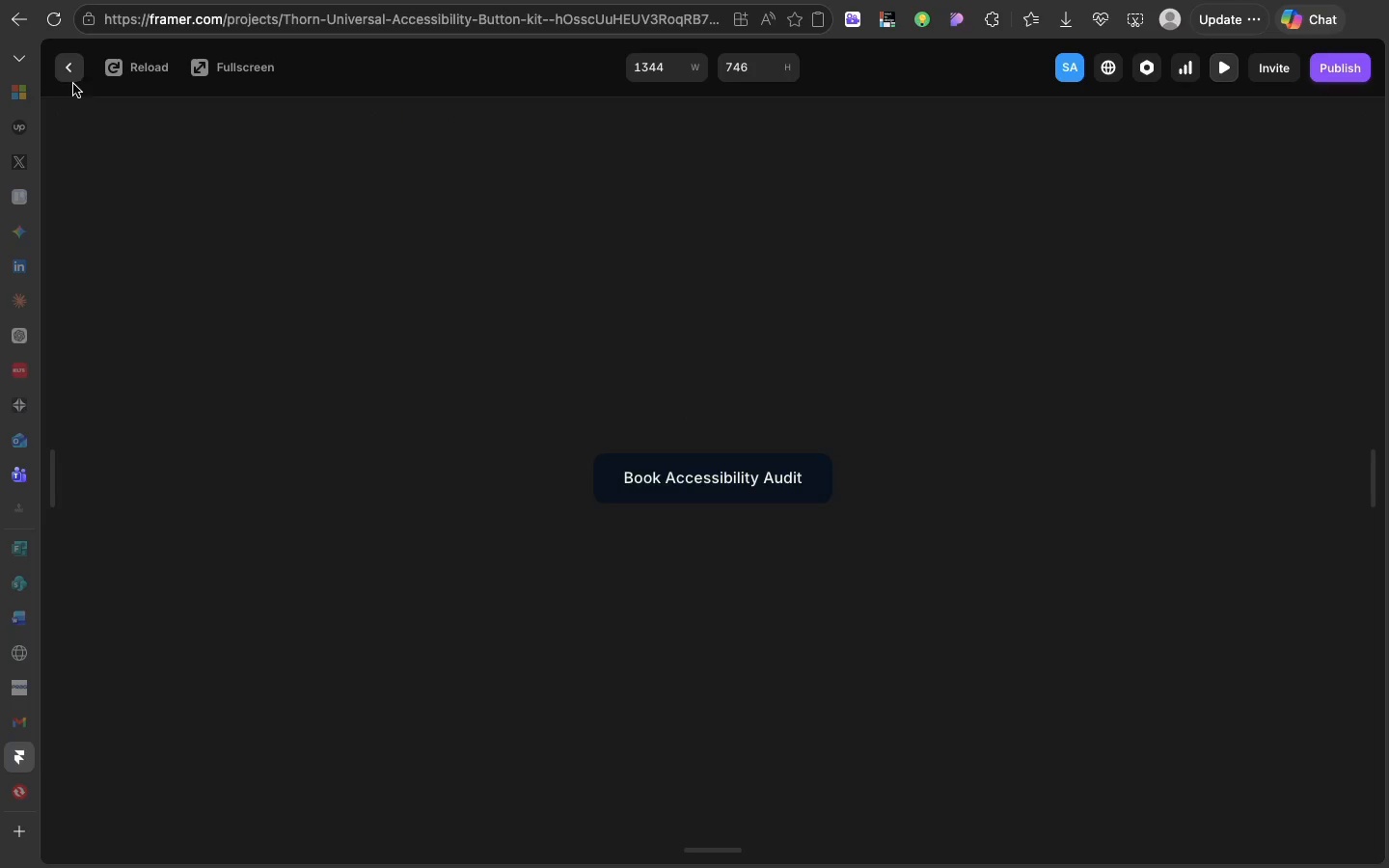 
left_click([69, 73])
 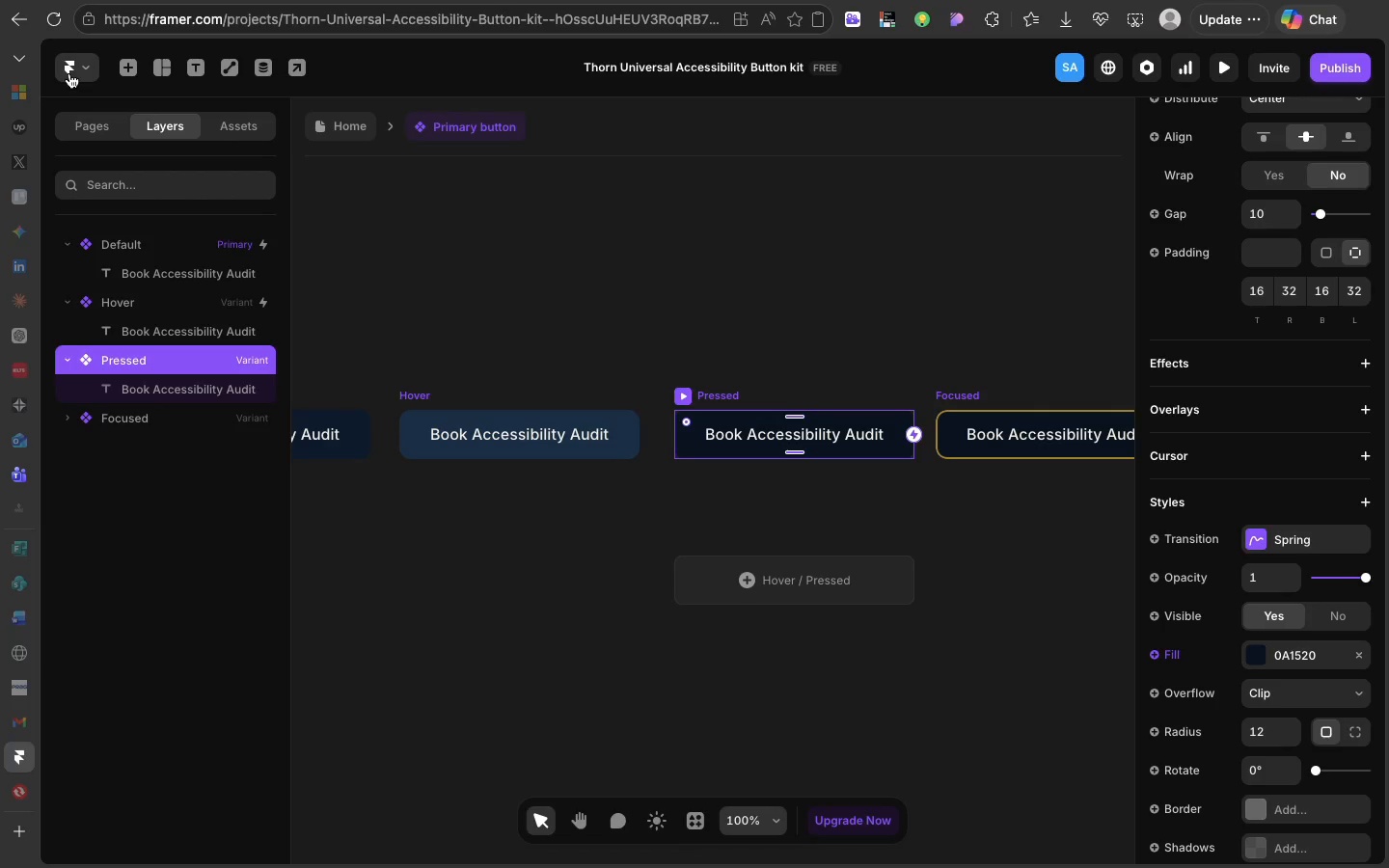 
wait(27.74)
 